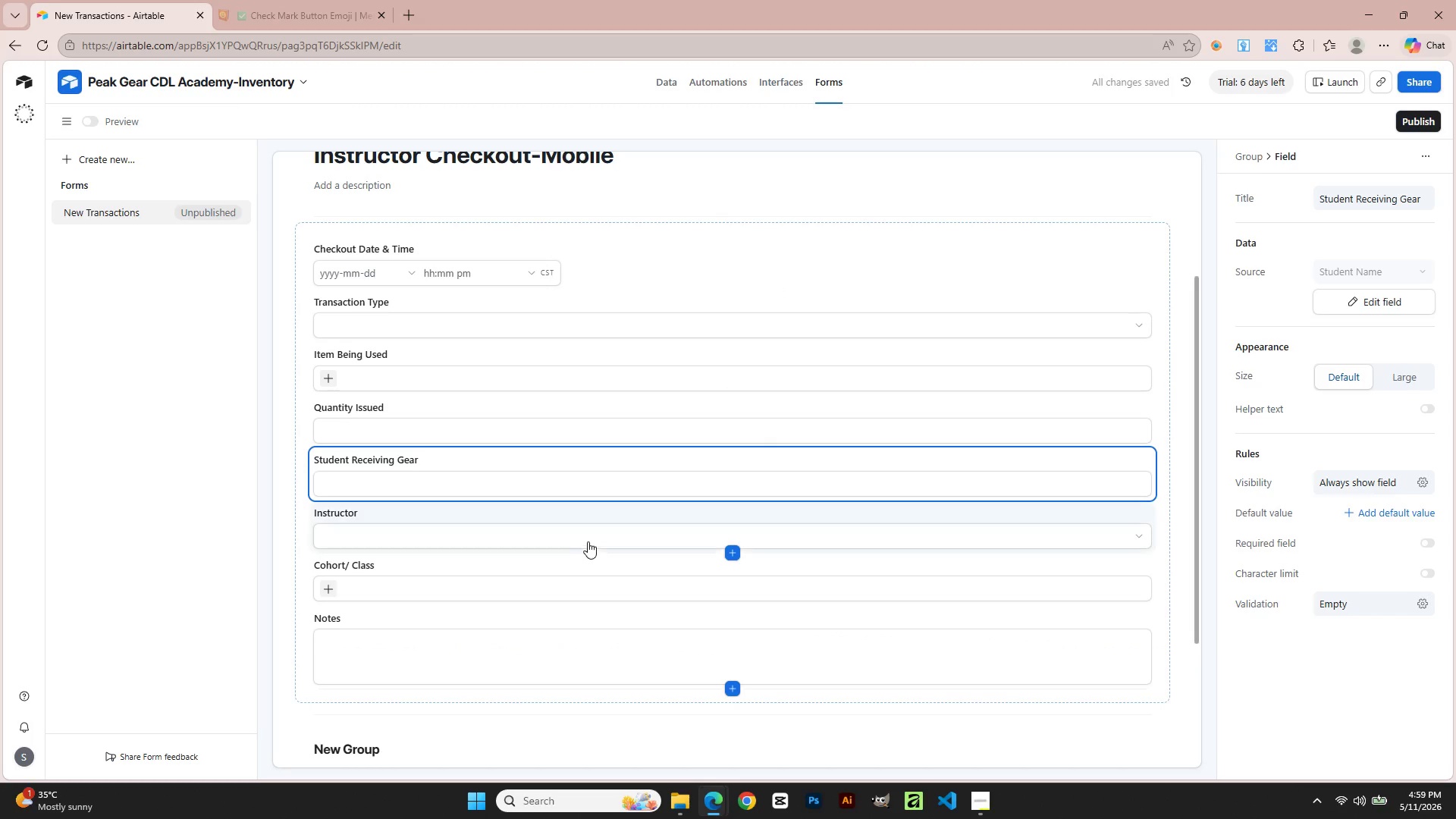 
left_click_drag(start_coordinate=[579, 535], to_coordinate=[582, 495])
 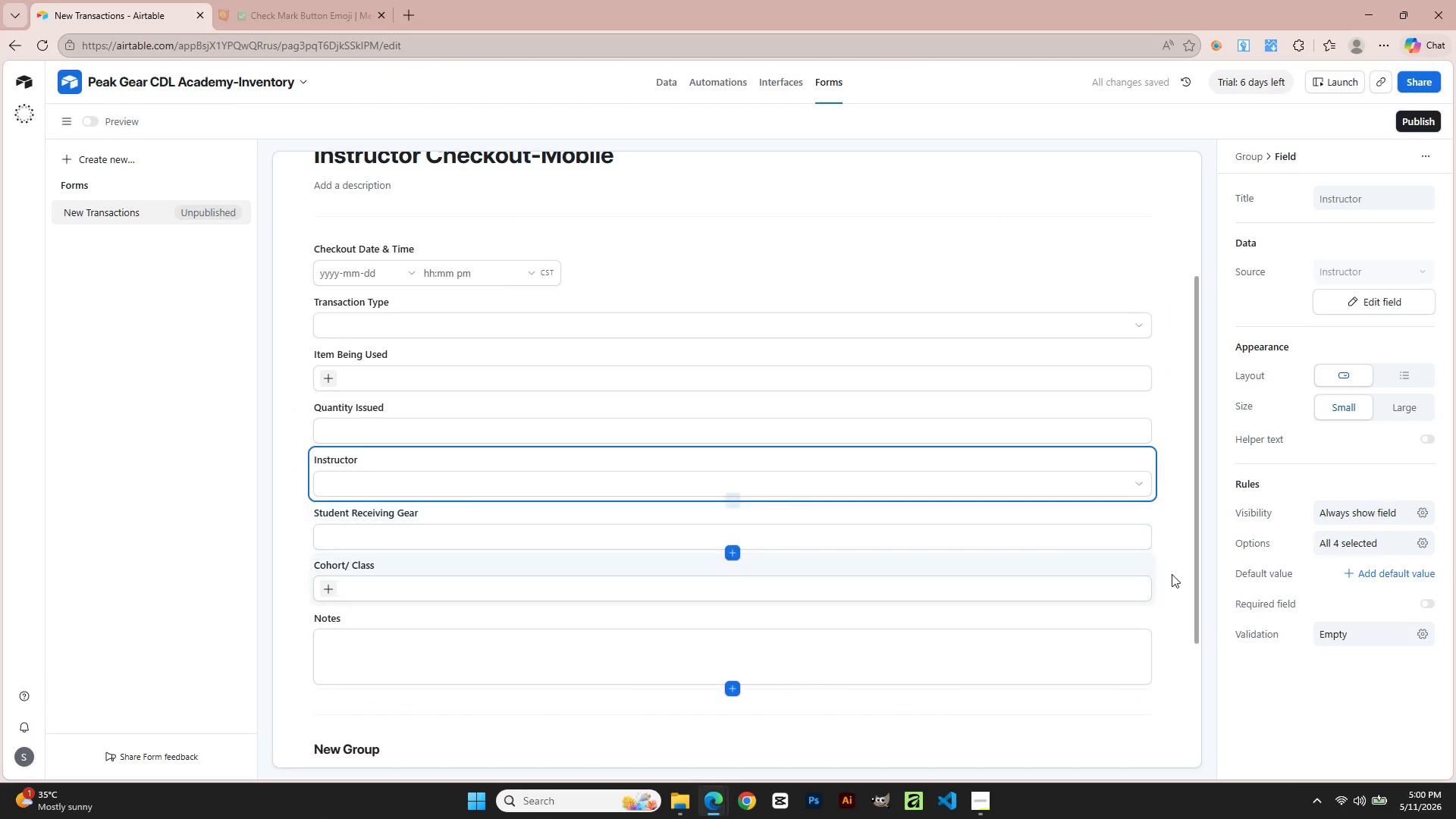 
left_click([582, 495])
 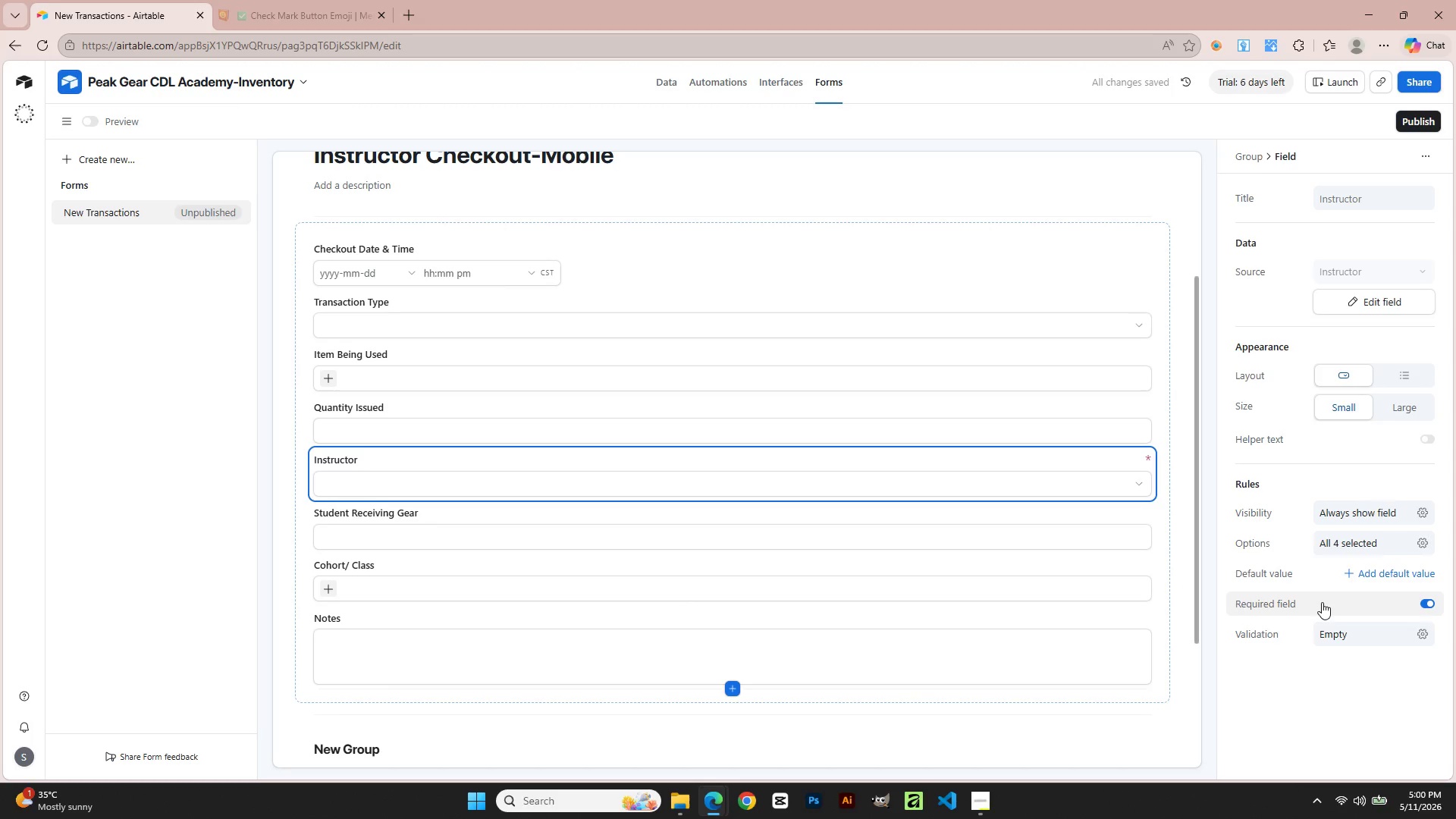 
wait(9.05)
 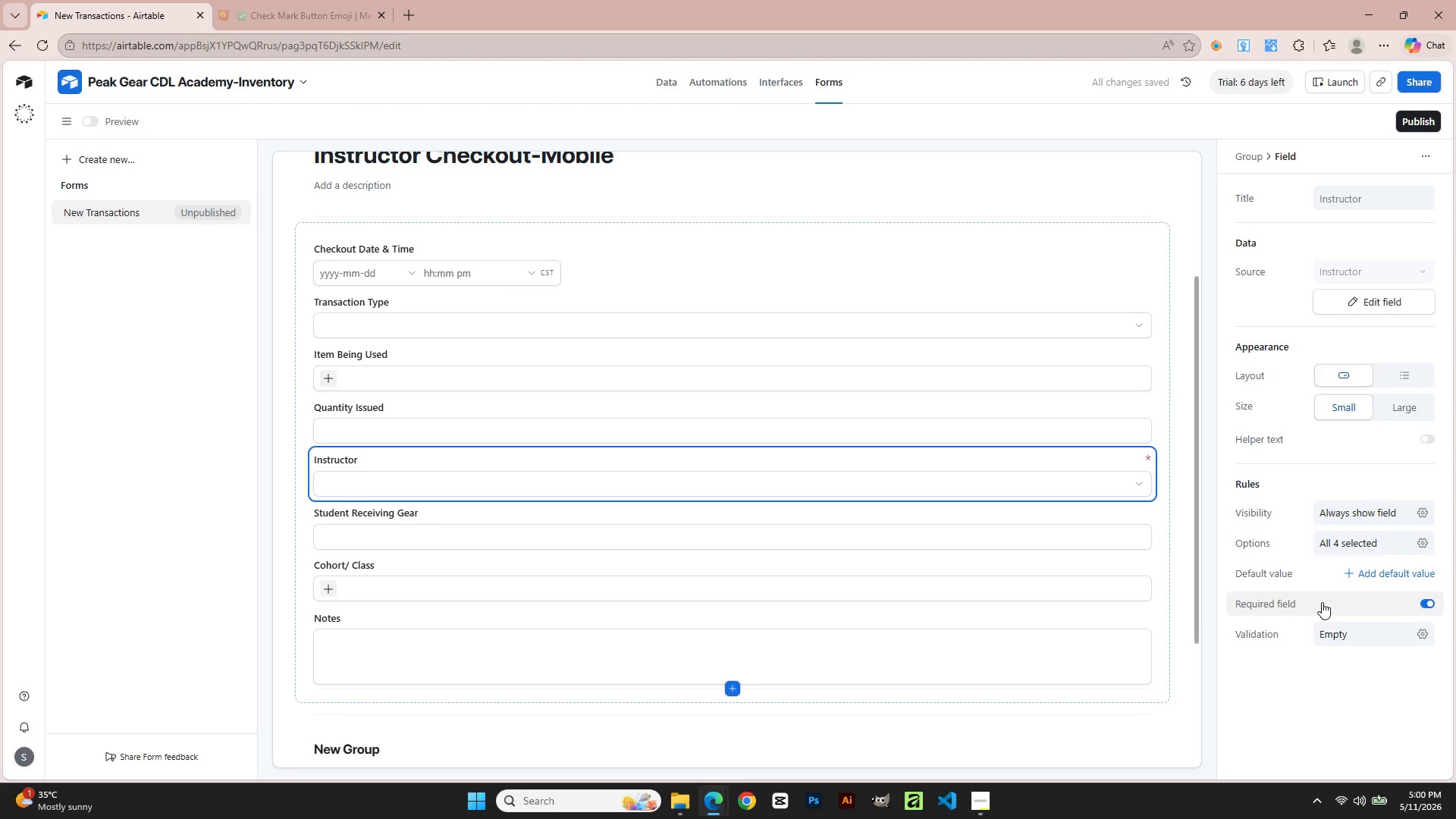 
scroll: coordinate [726, 539], scroll_direction: up, amount: 4.0
 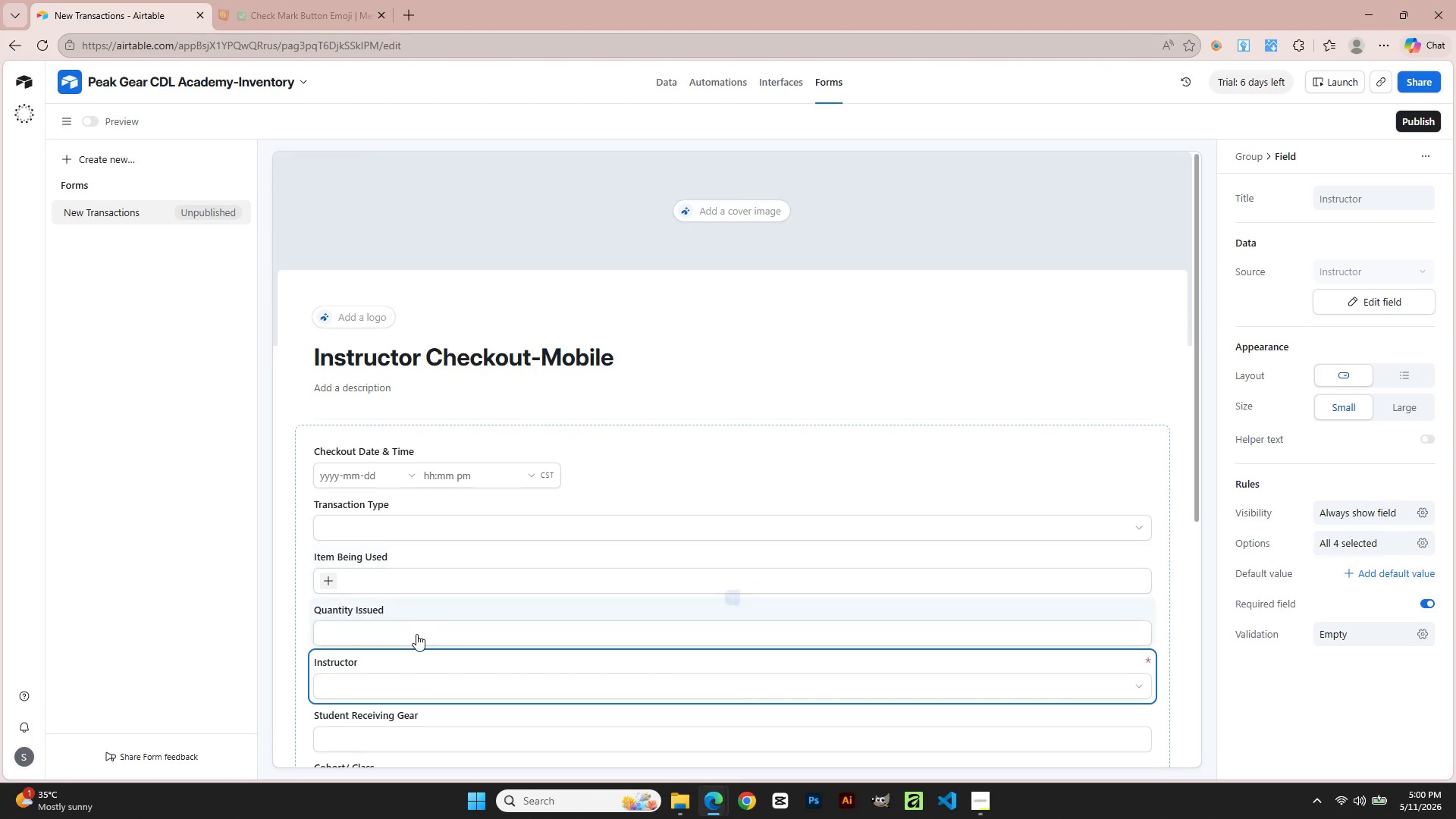 
scroll: coordinate [592, 589], scroll_direction: down, amount: 1.0
 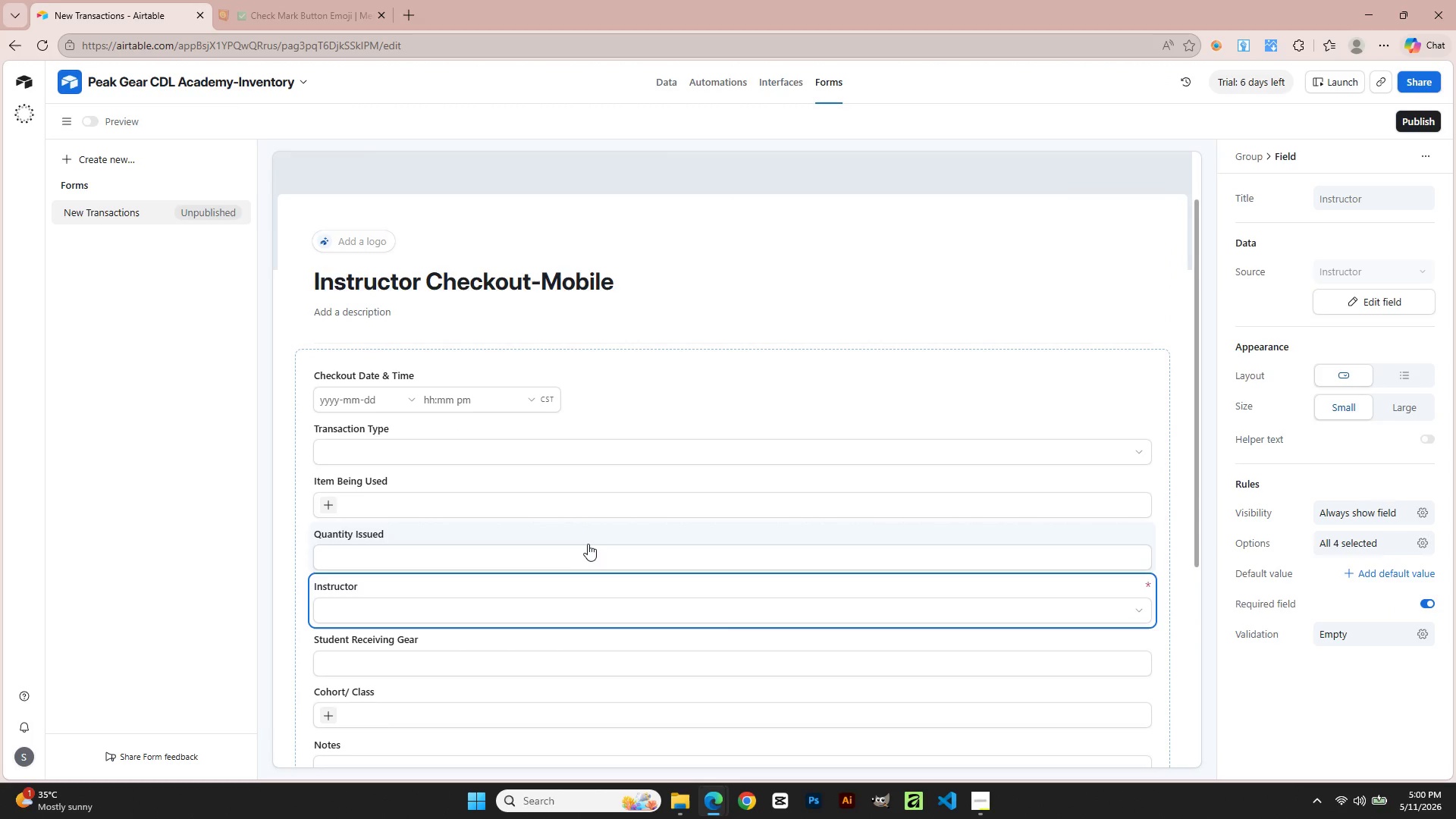 
left_click([585, 550])
 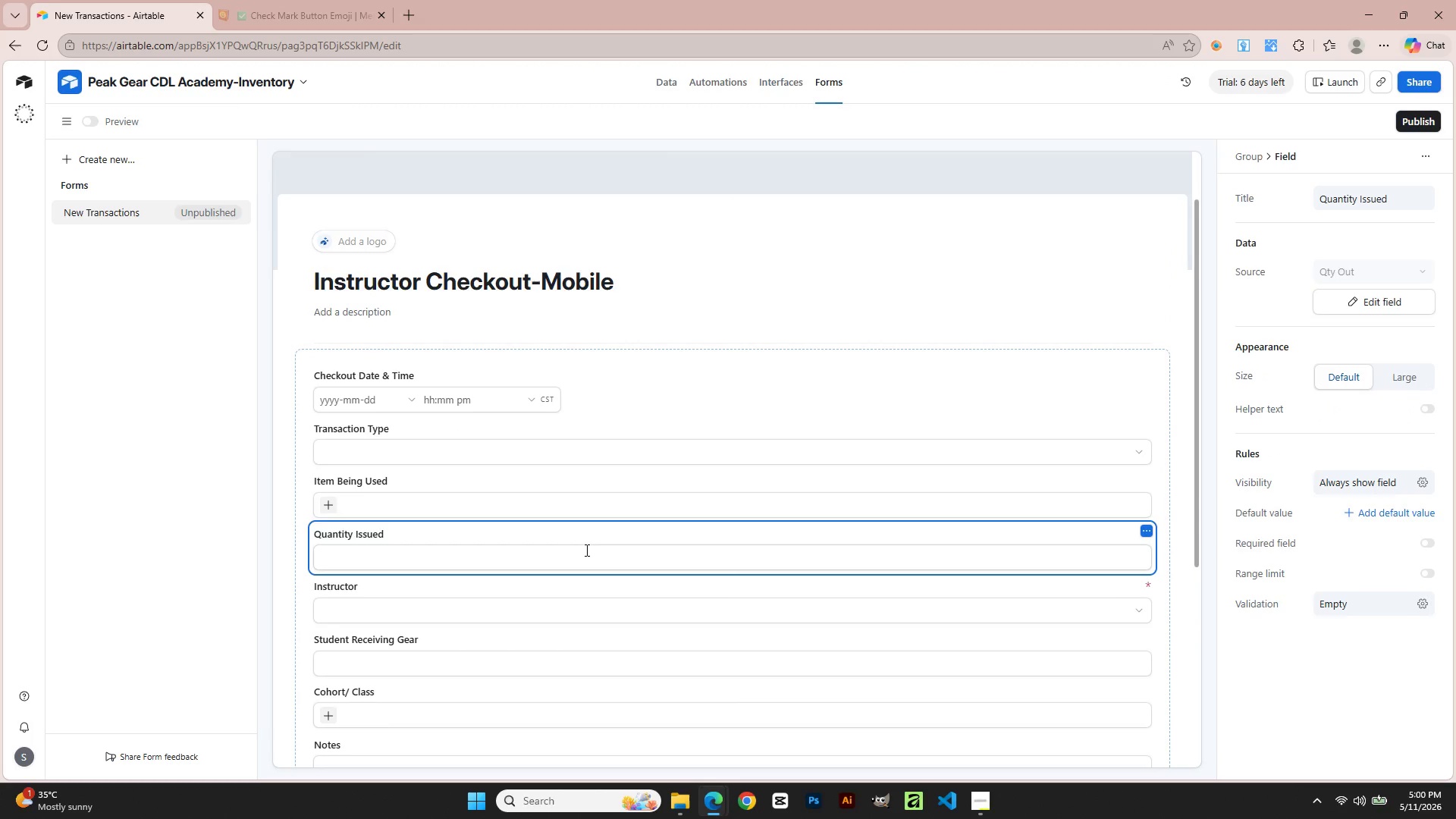 
wait(8.62)
 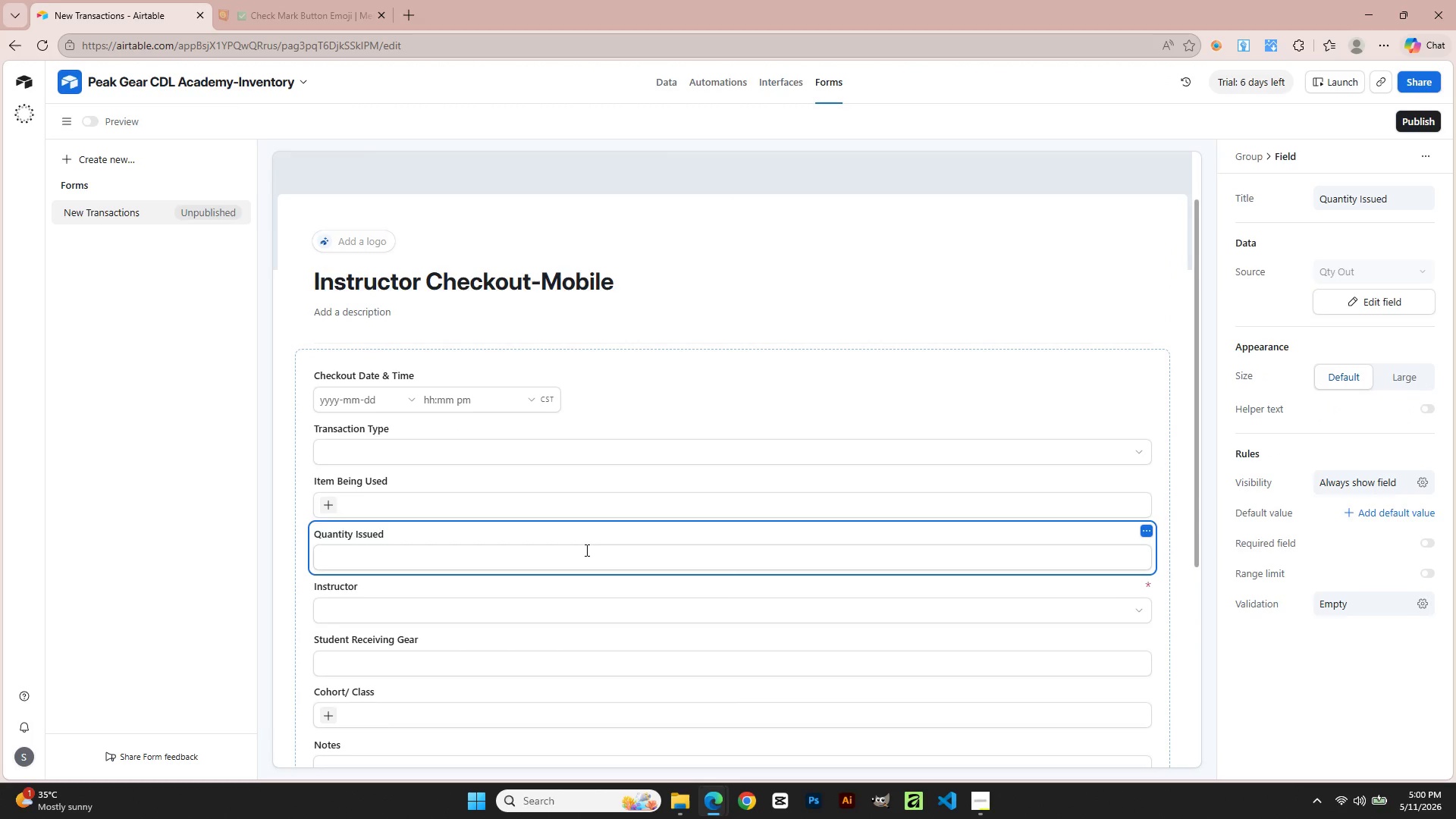 
left_click([1431, 544])
 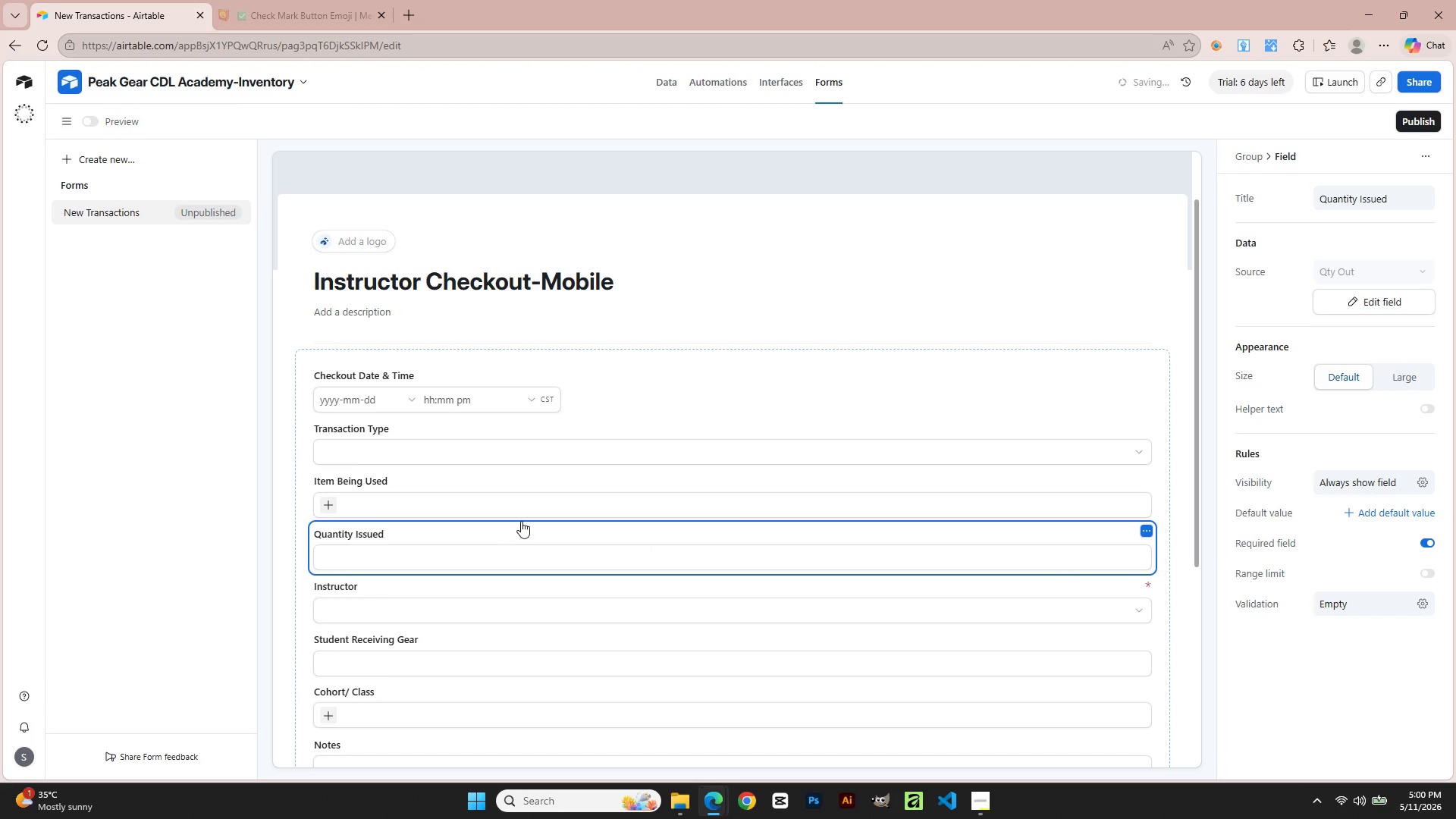 
left_click([504, 487])
 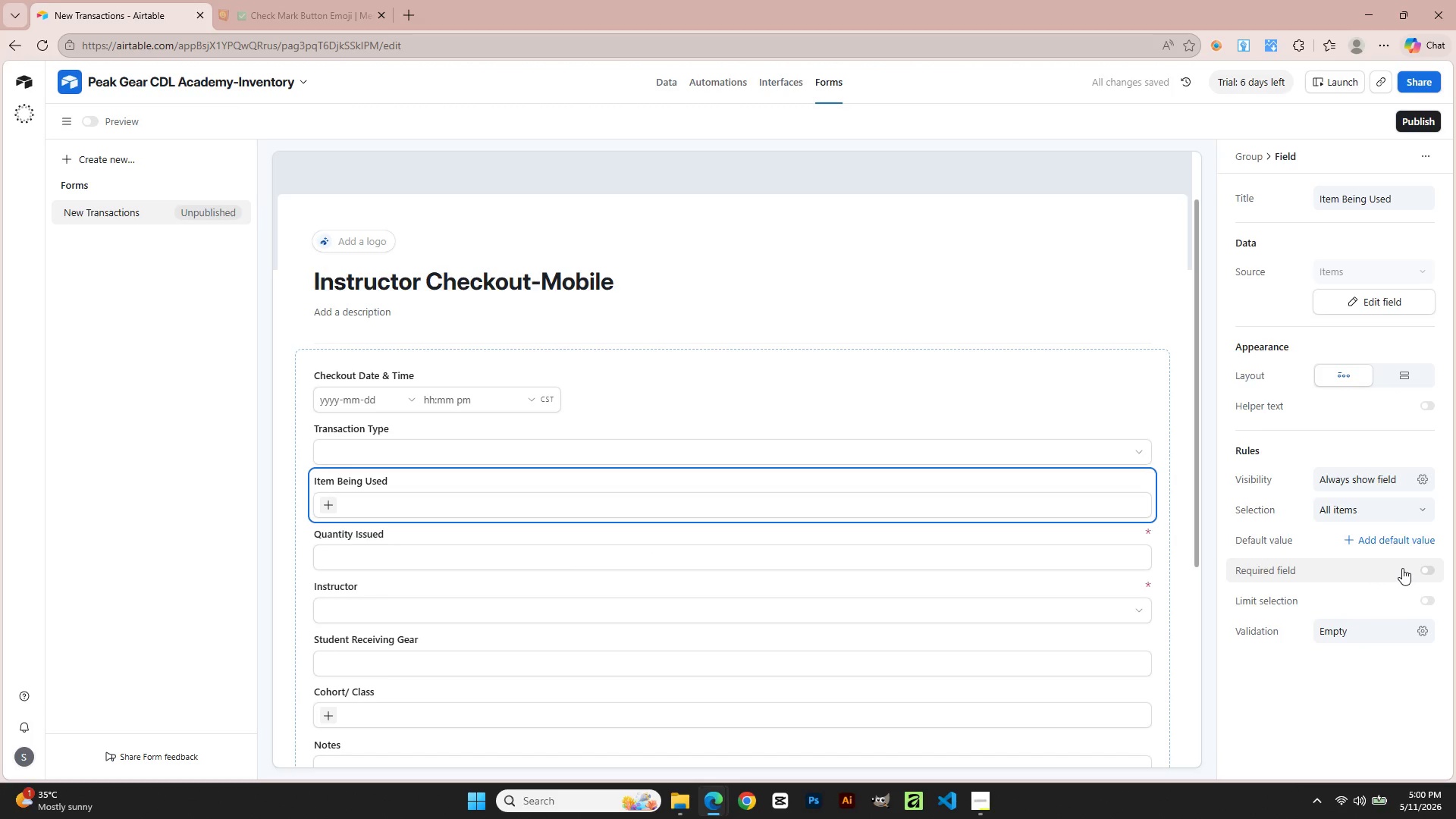 
wait(8.77)
 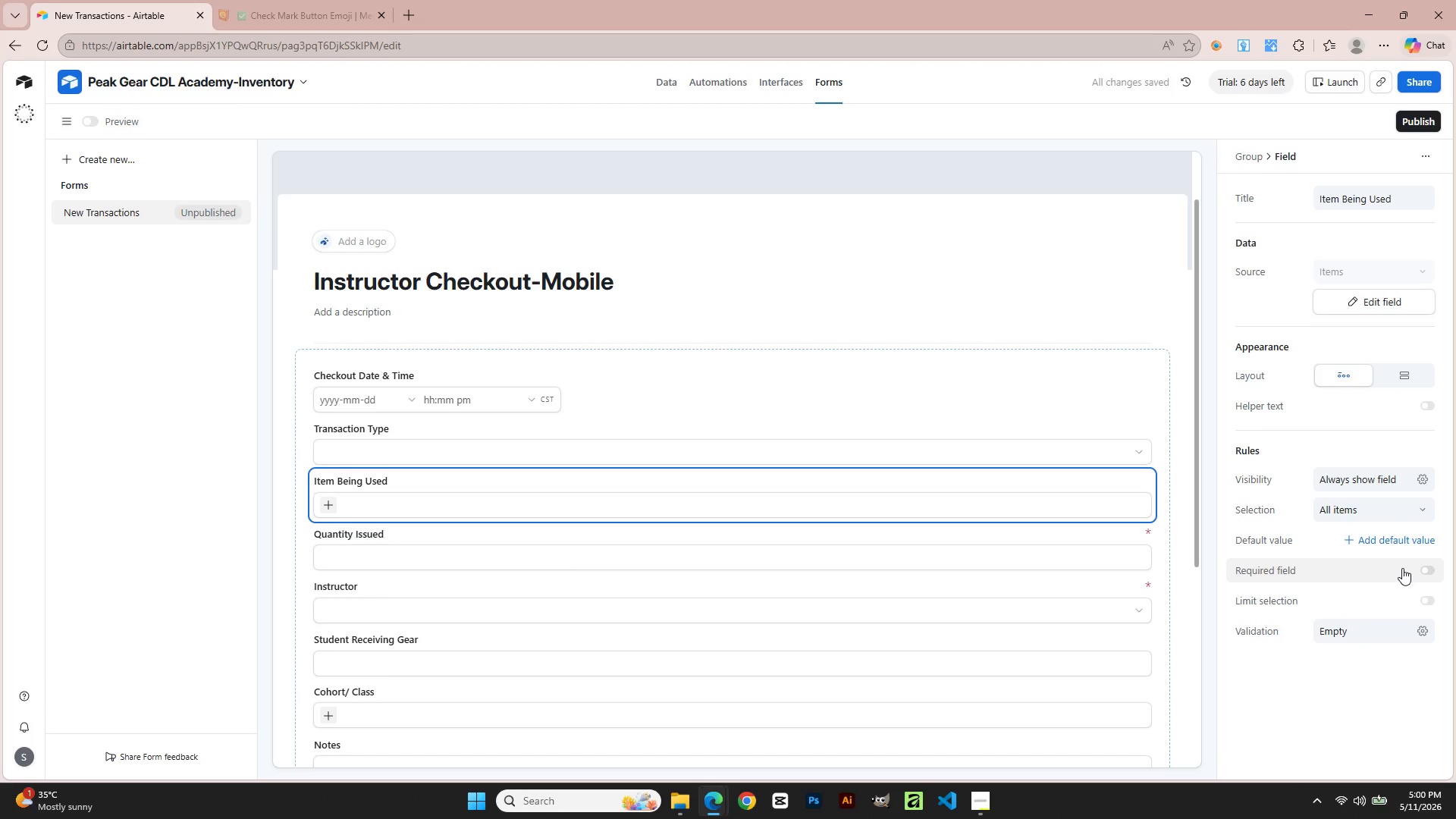 
left_click([331, 511])
 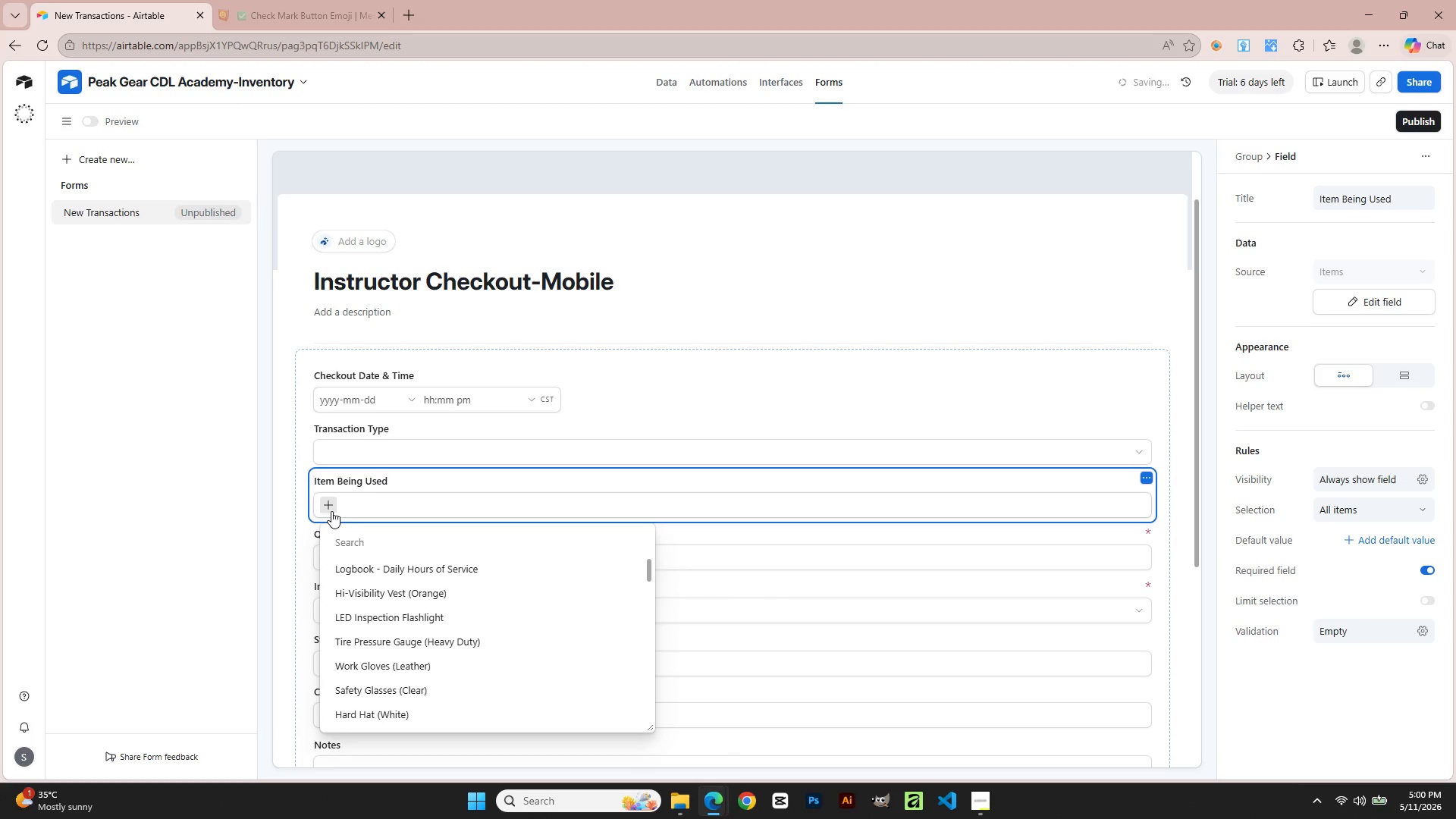 
left_click([331, 511])
 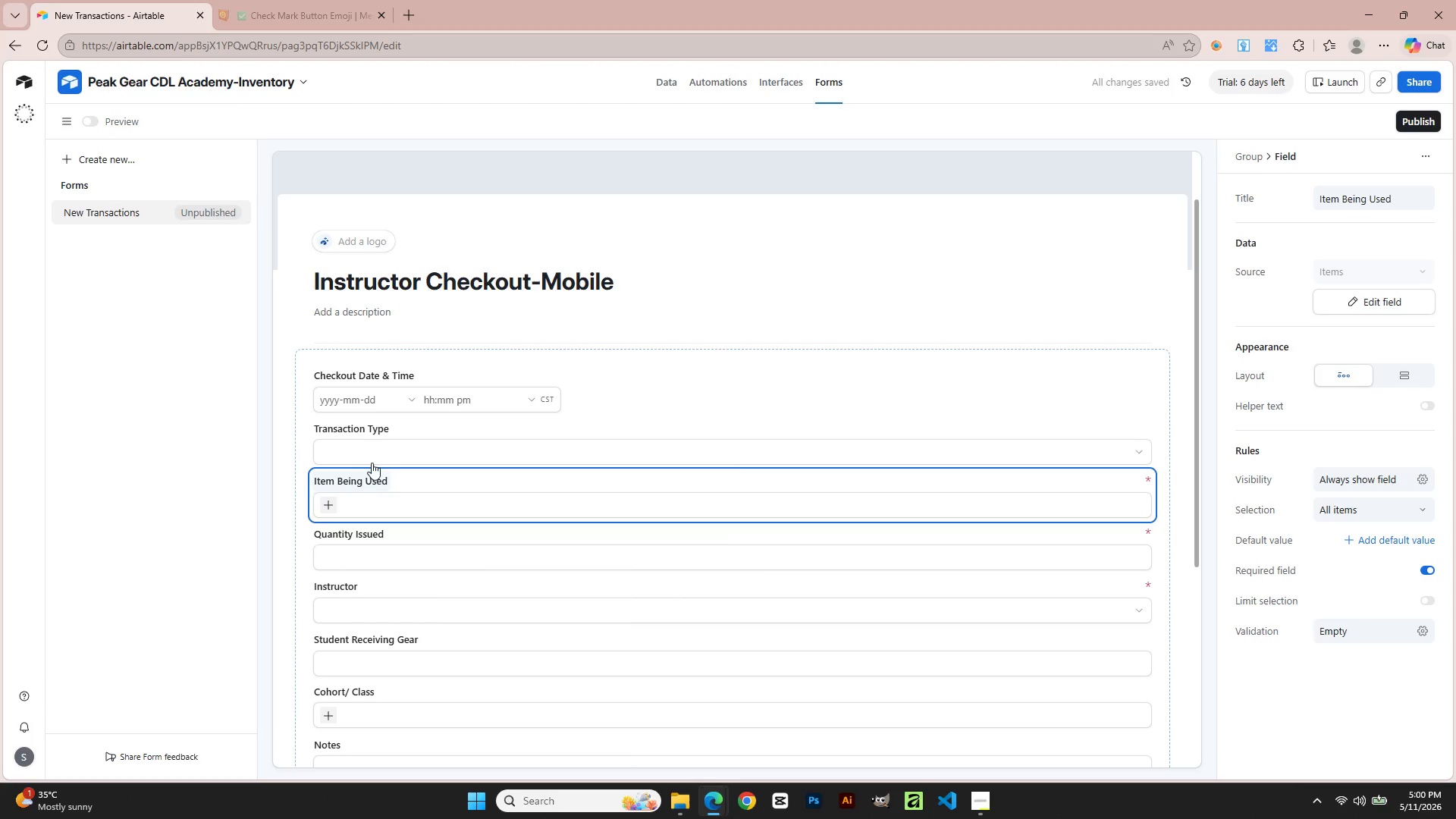 
left_click([375, 450])
 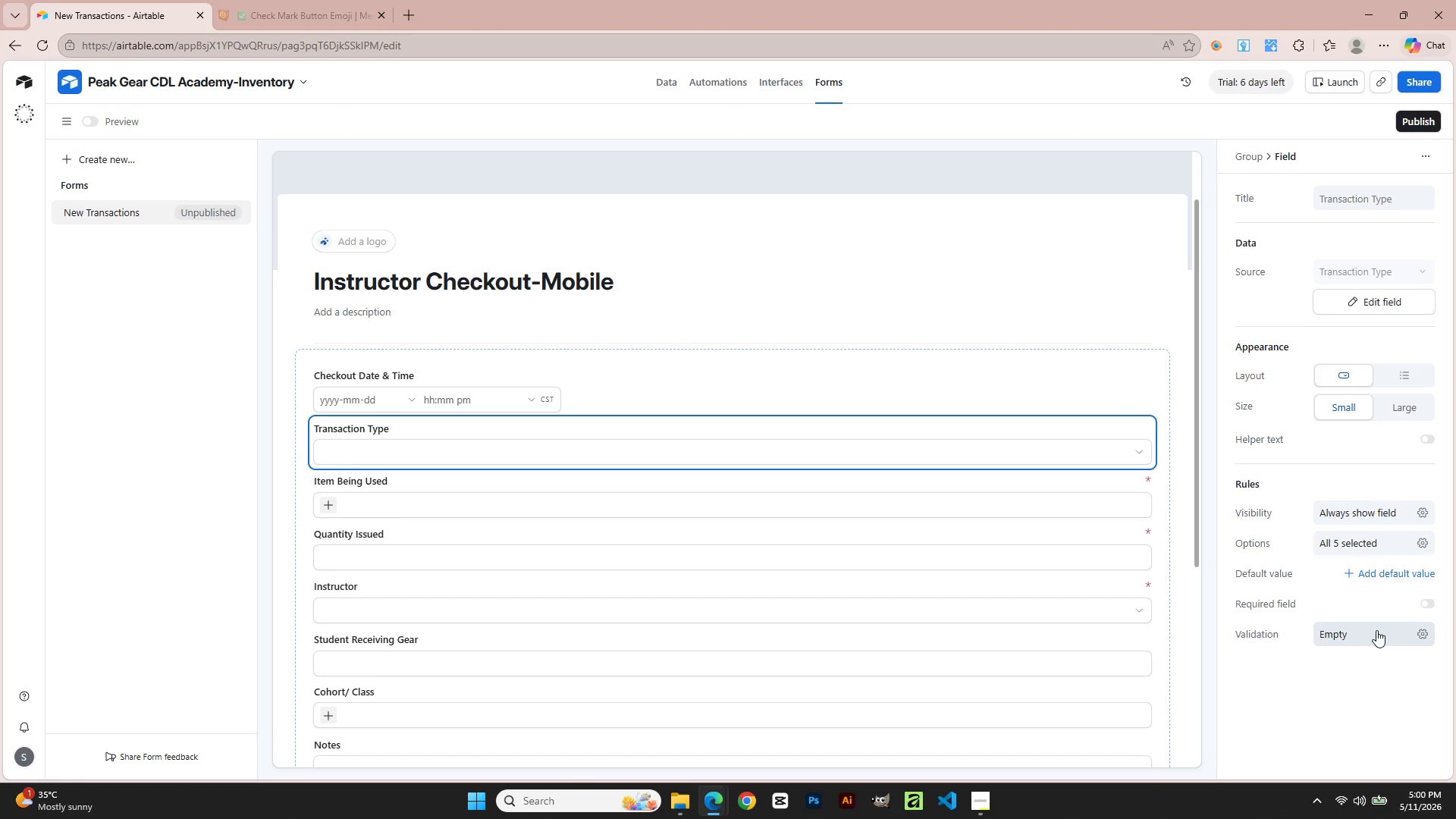 
wait(5.22)
 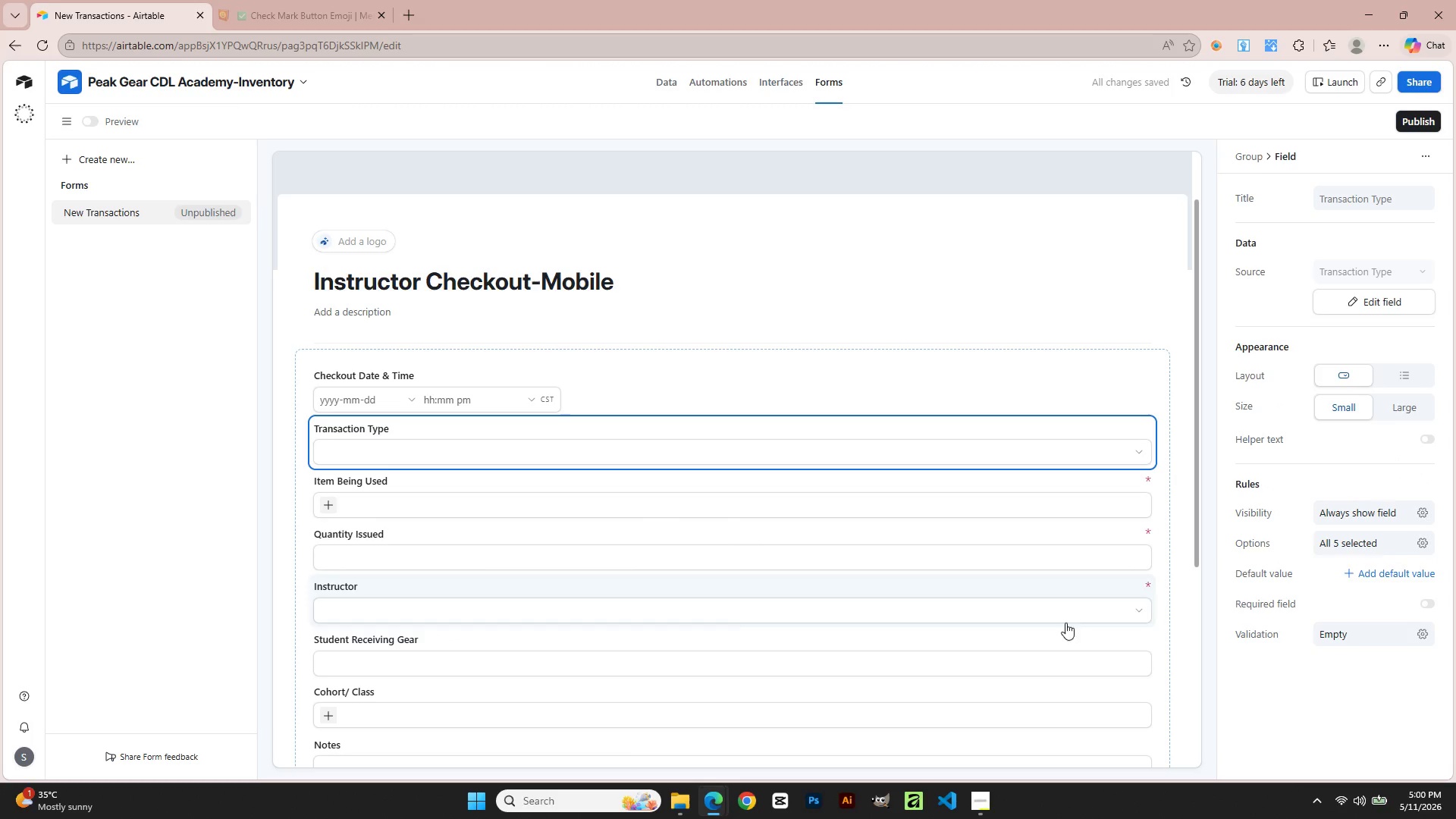 
left_click([1432, 606])
 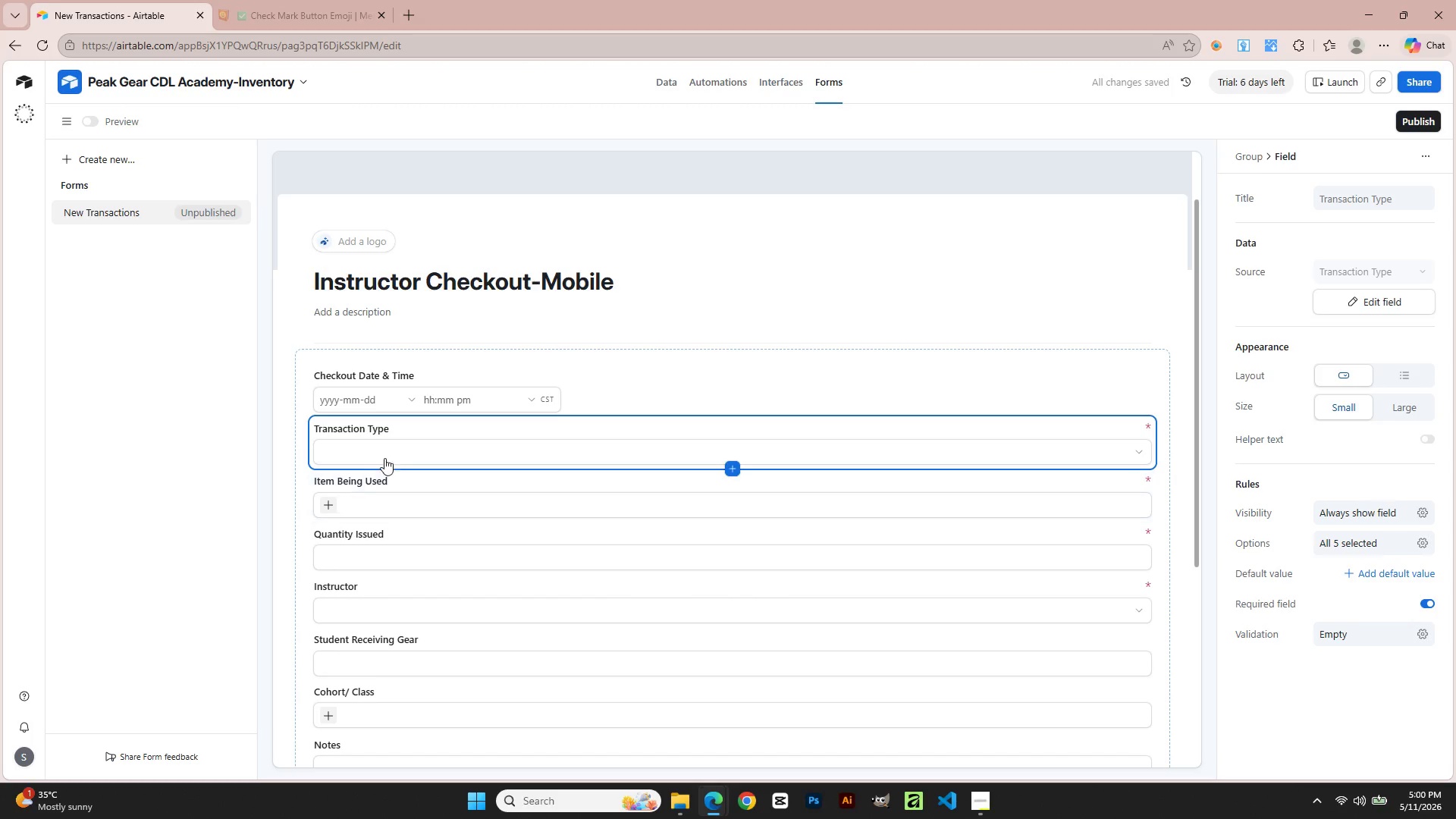 
double_click([377, 450])
 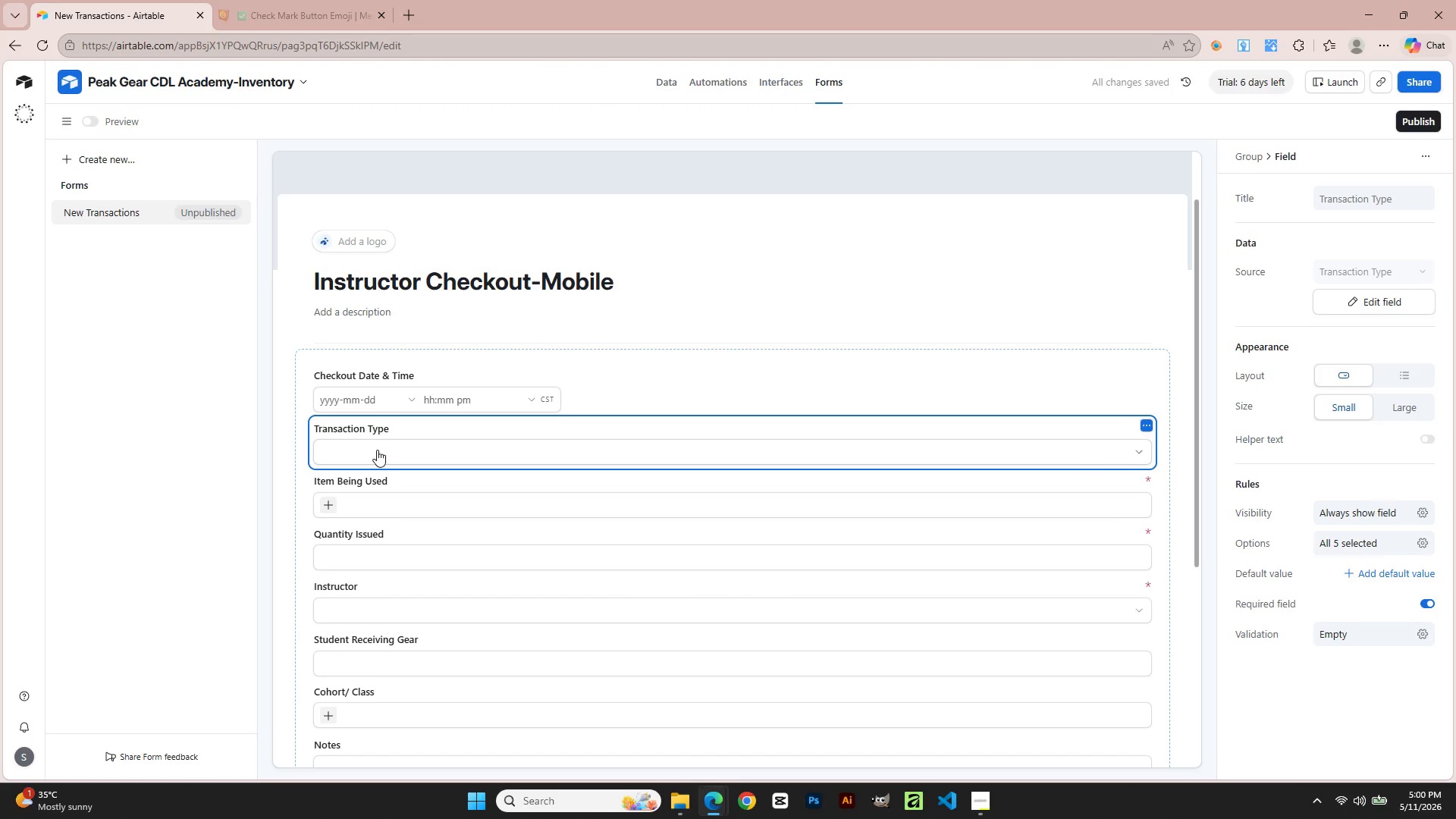 
triple_click([377, 450])
 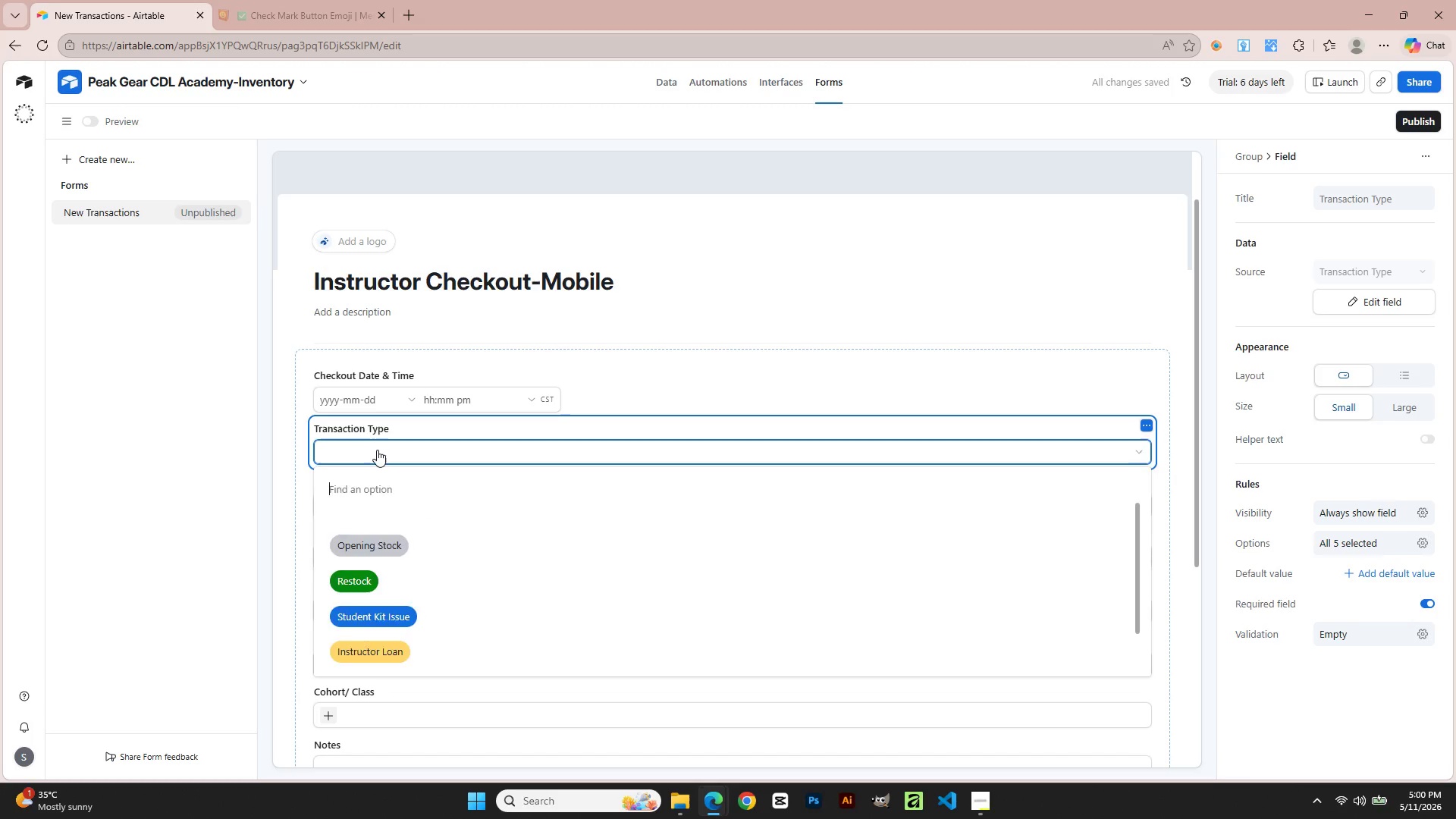 
left_click([377, 450])
 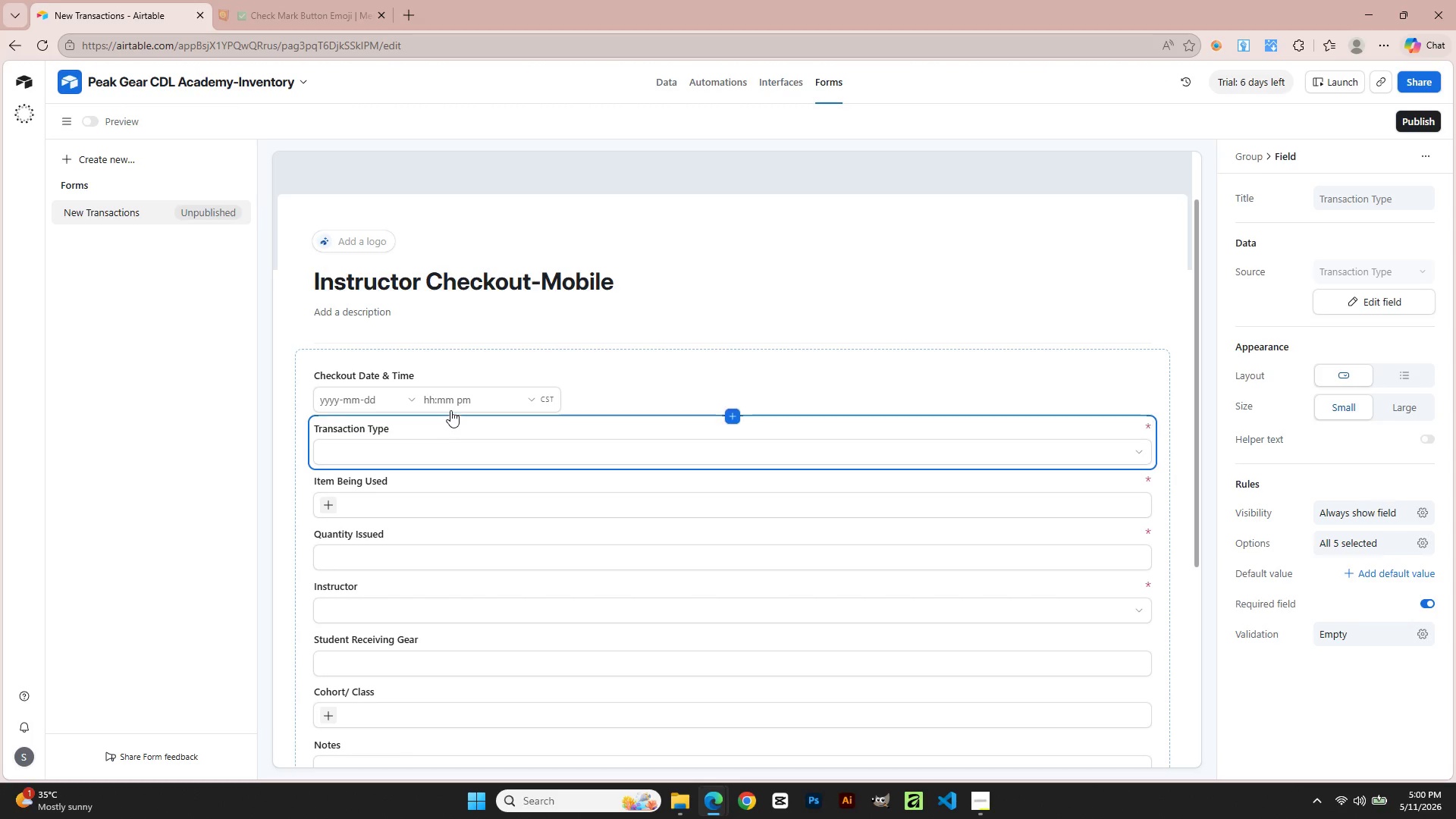 
wait(5.59)
 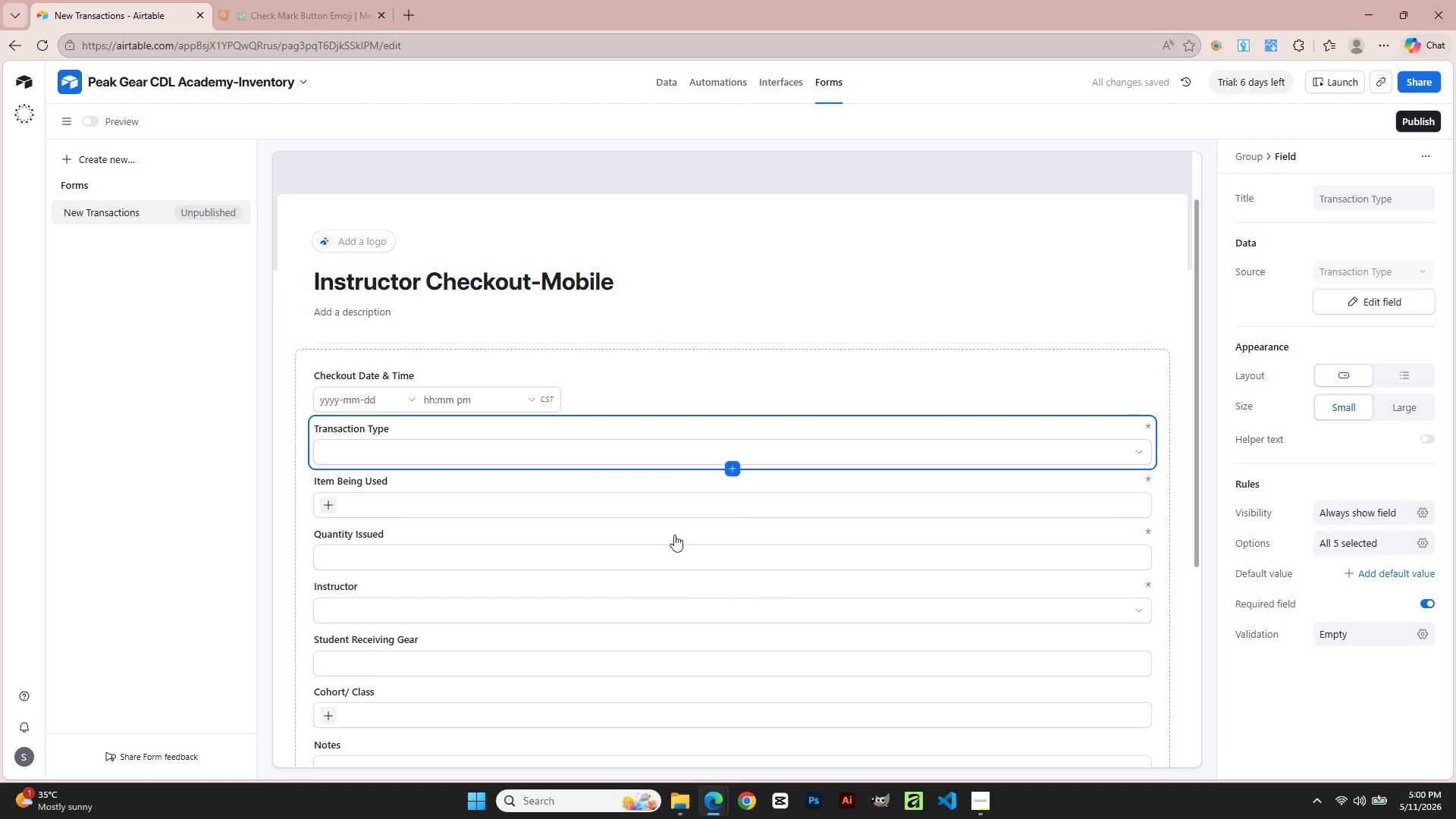 
left_click([445, 393])
 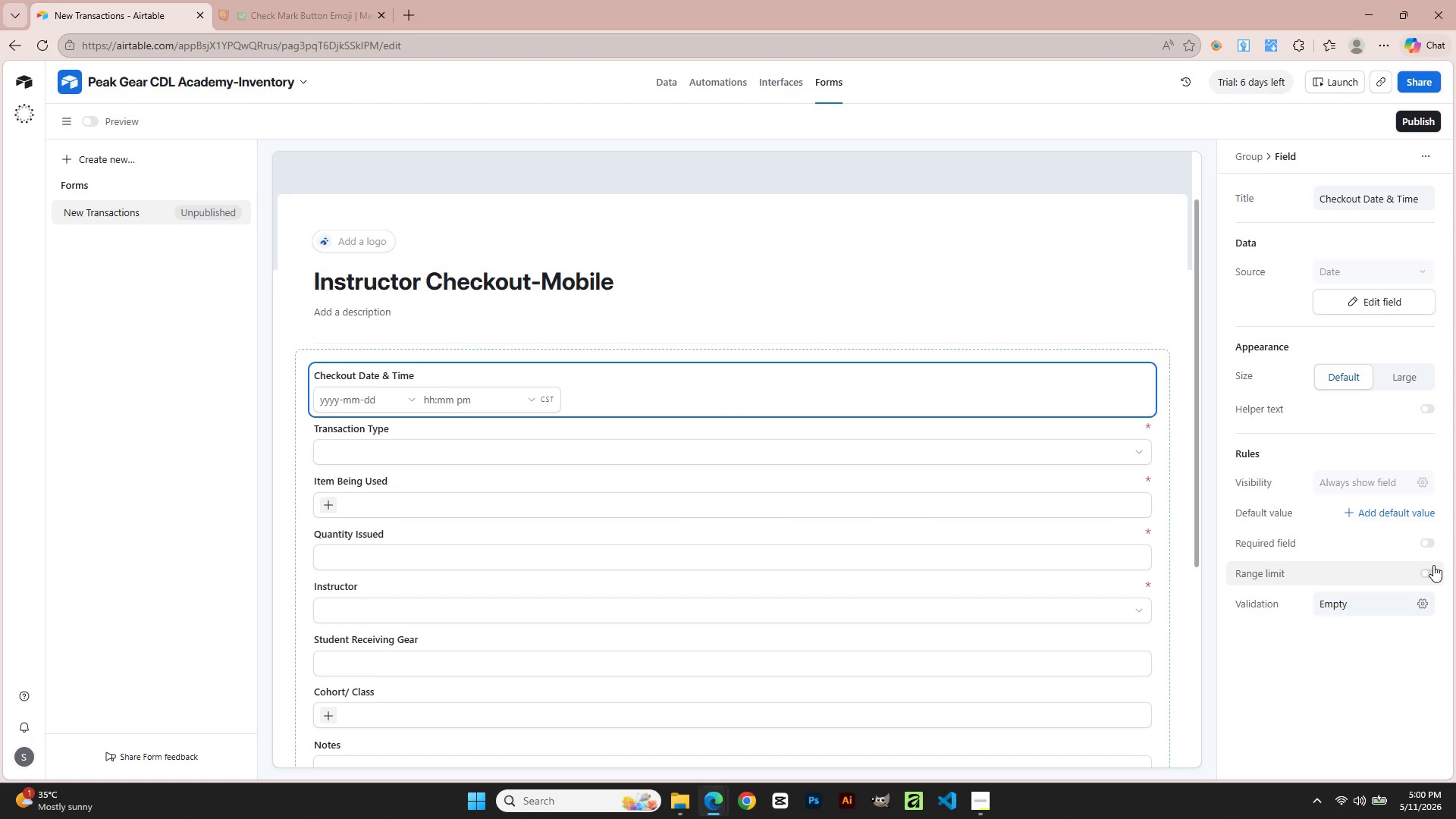 
left_click([1435, 542])
 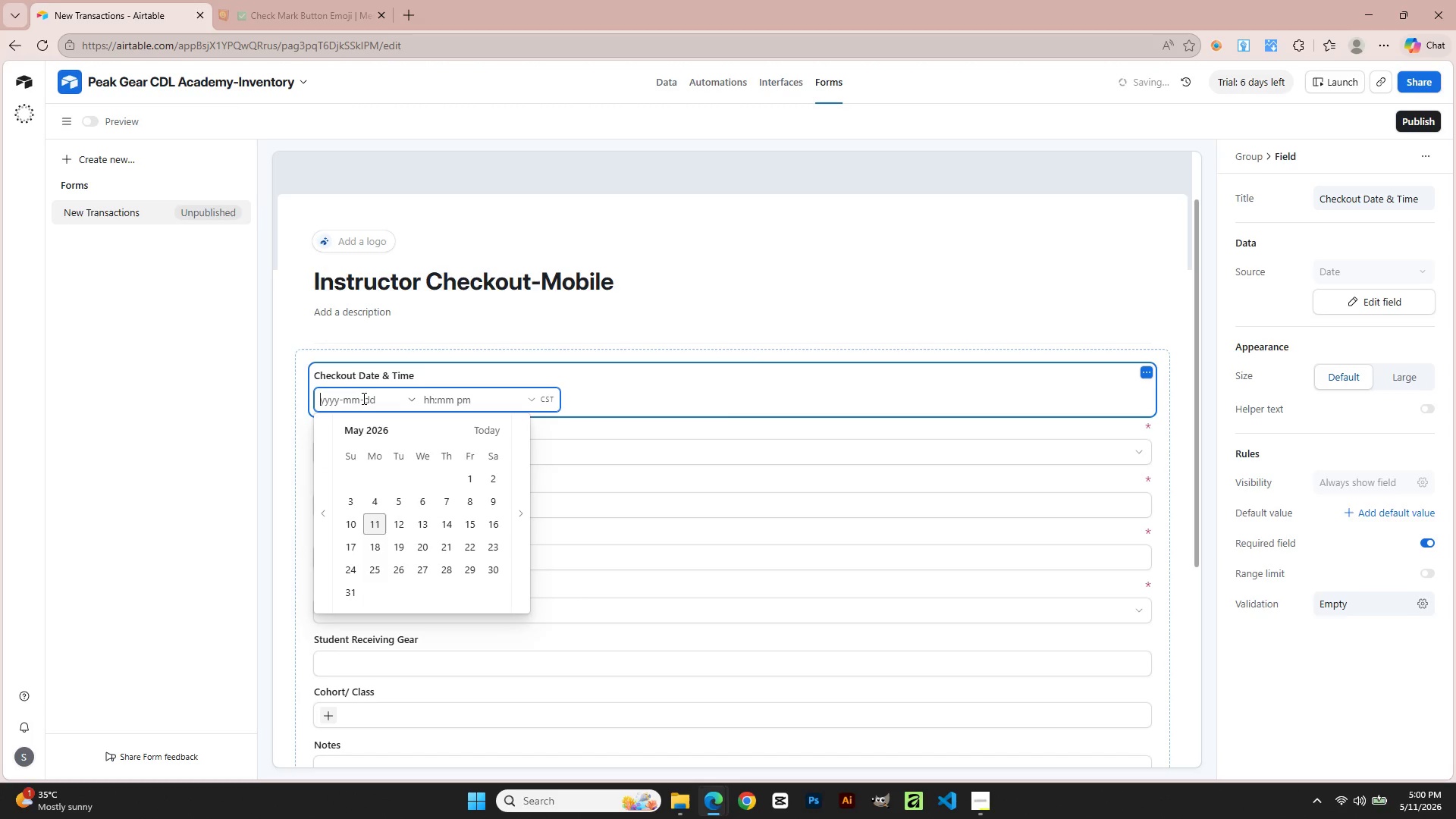 
left_click([362, 398])
 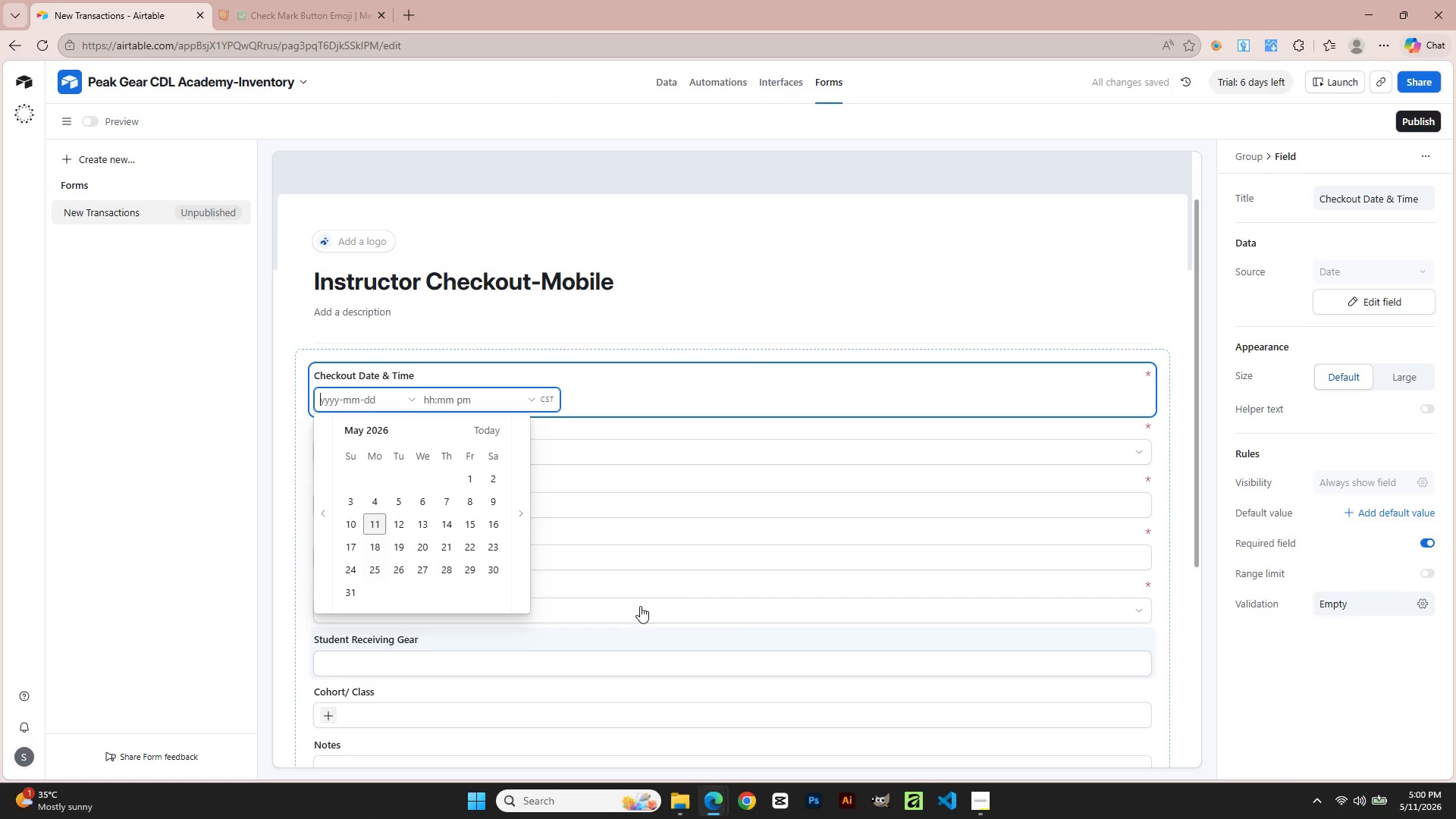 
left_click([742, 570])
 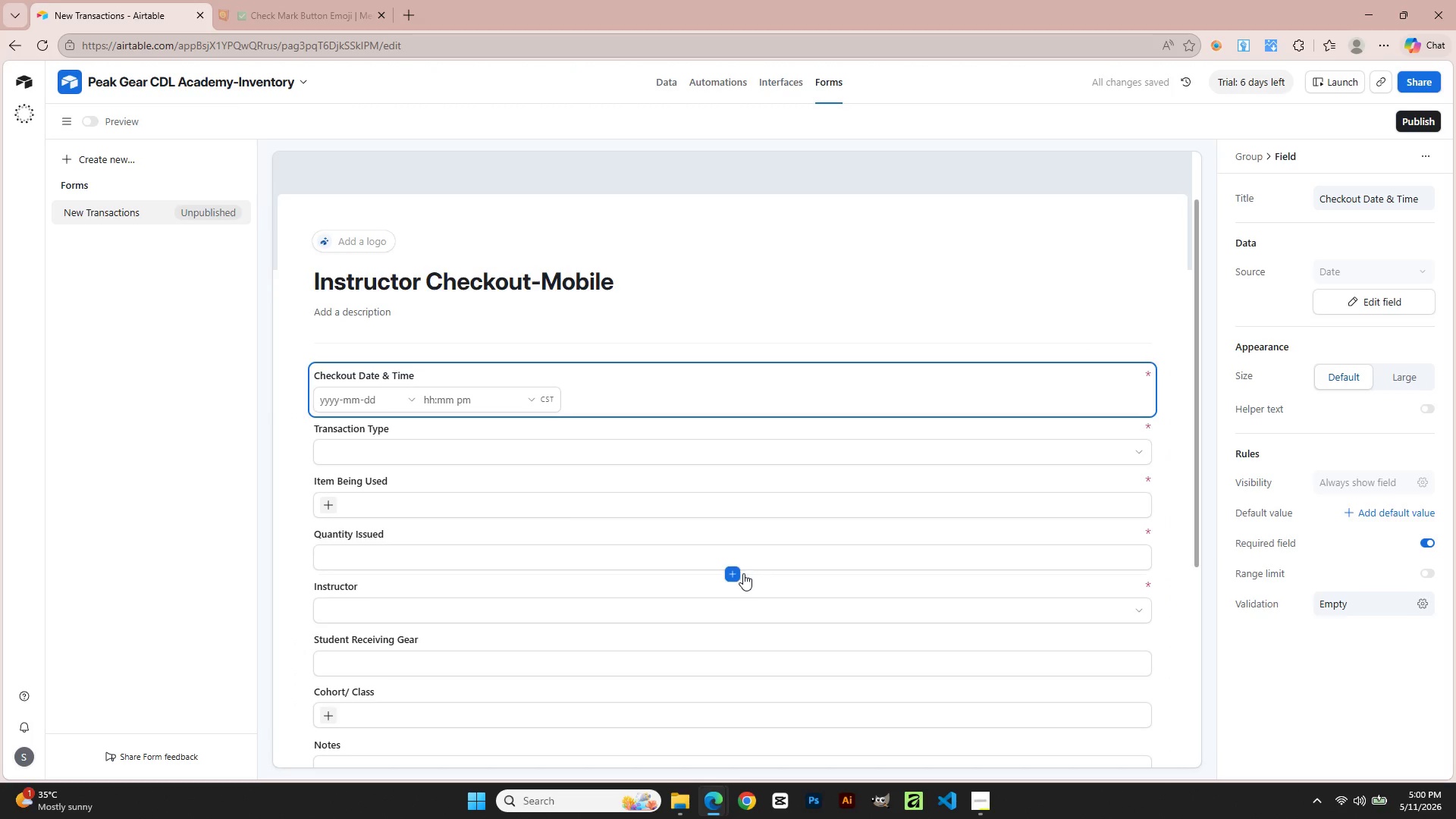 
scroll: coordinate [748, 578], scroll_direction: down, amount: 3.0
 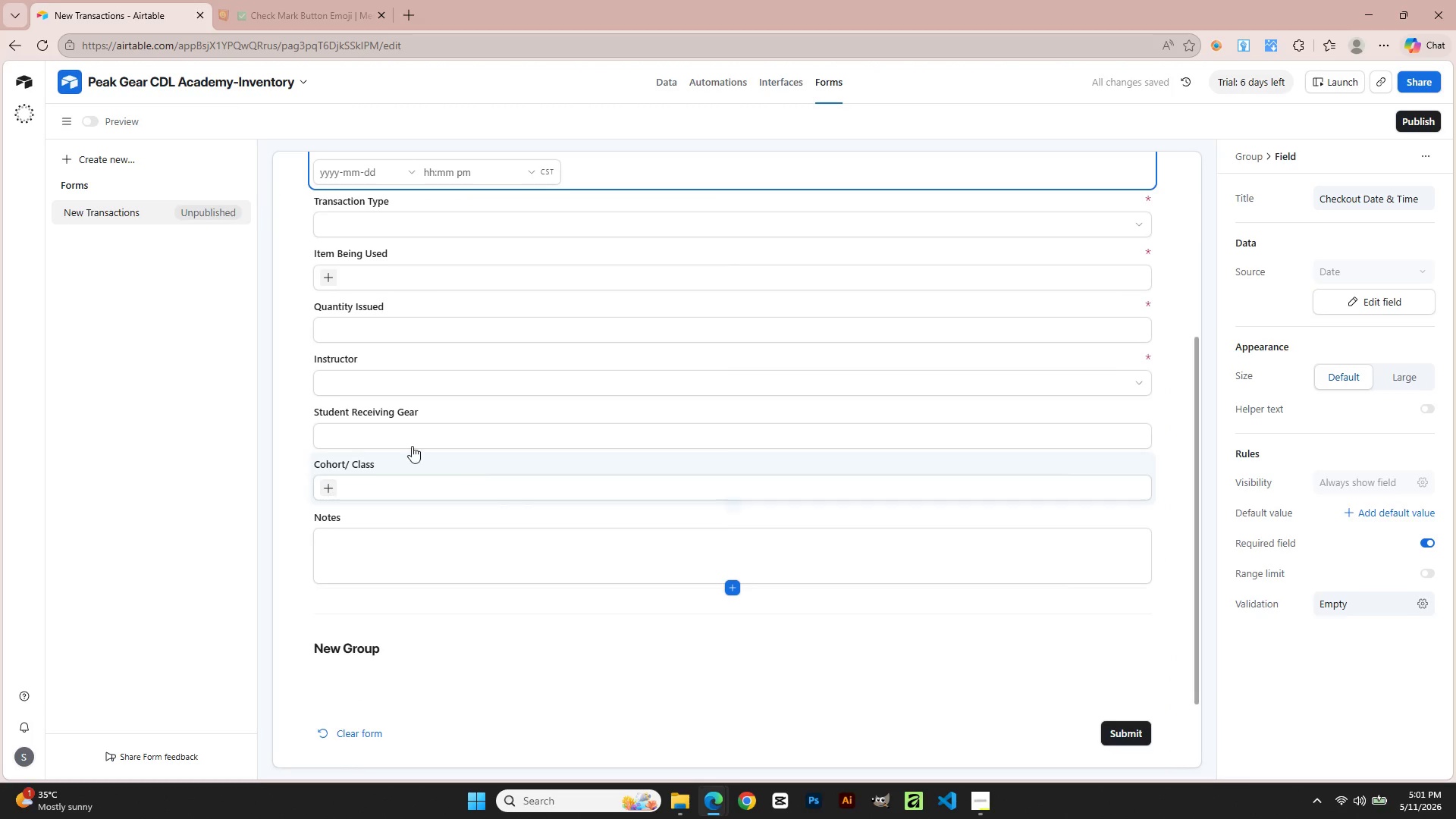 
left_click([396, 440])
 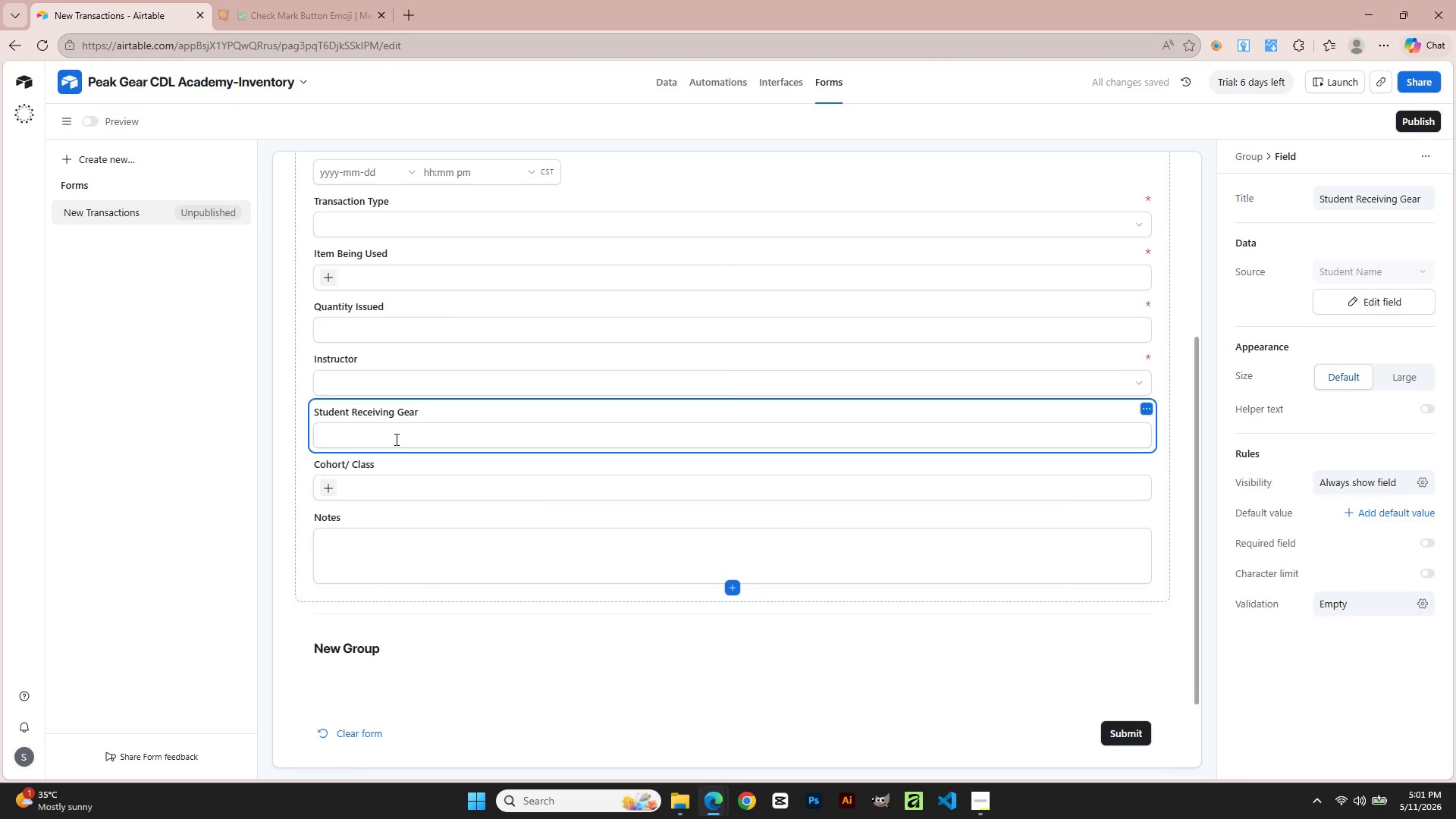 
left_click([351, 388])
 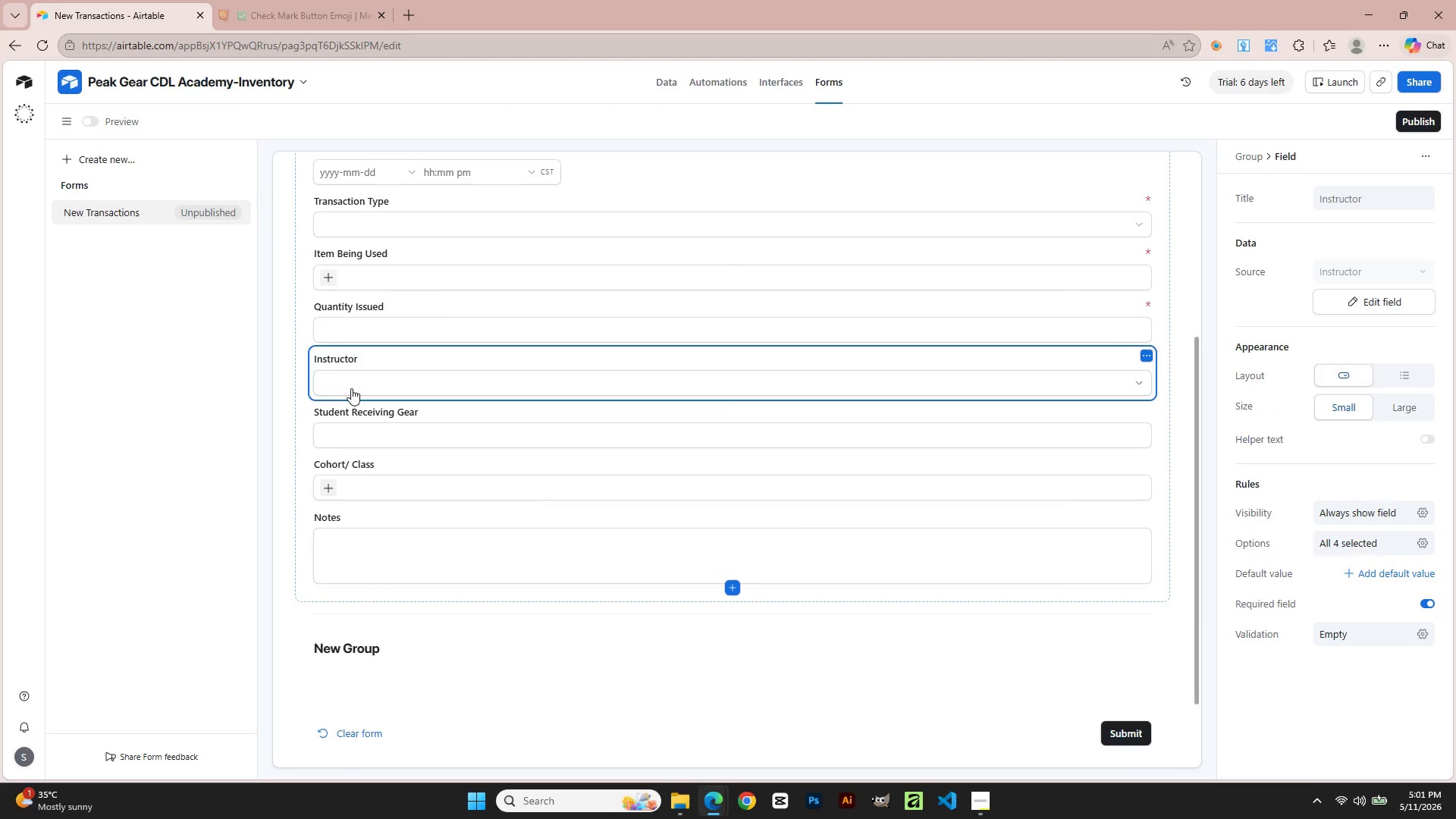 
left_click([351, 388])
 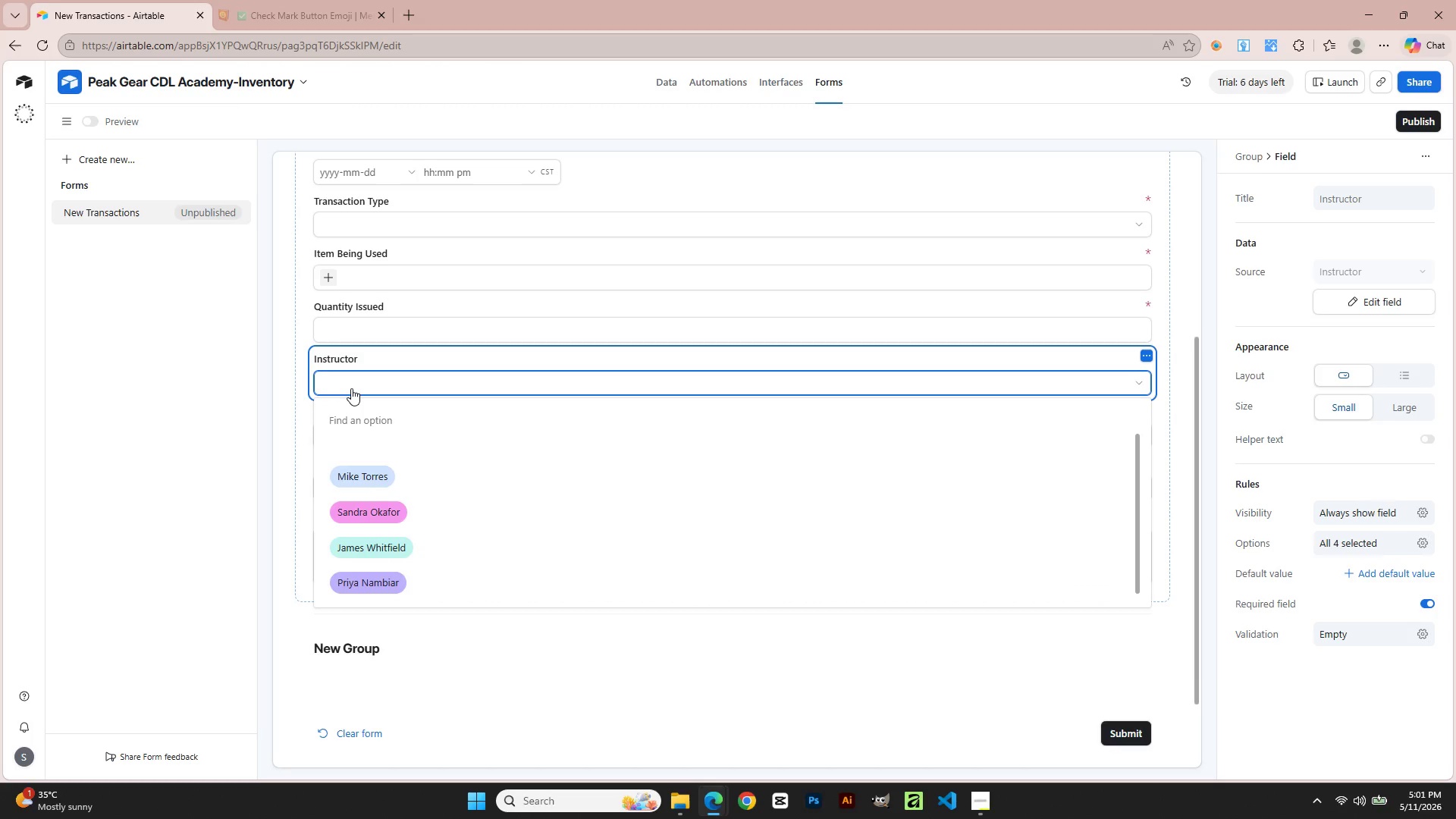 
left_click([351, 388])
 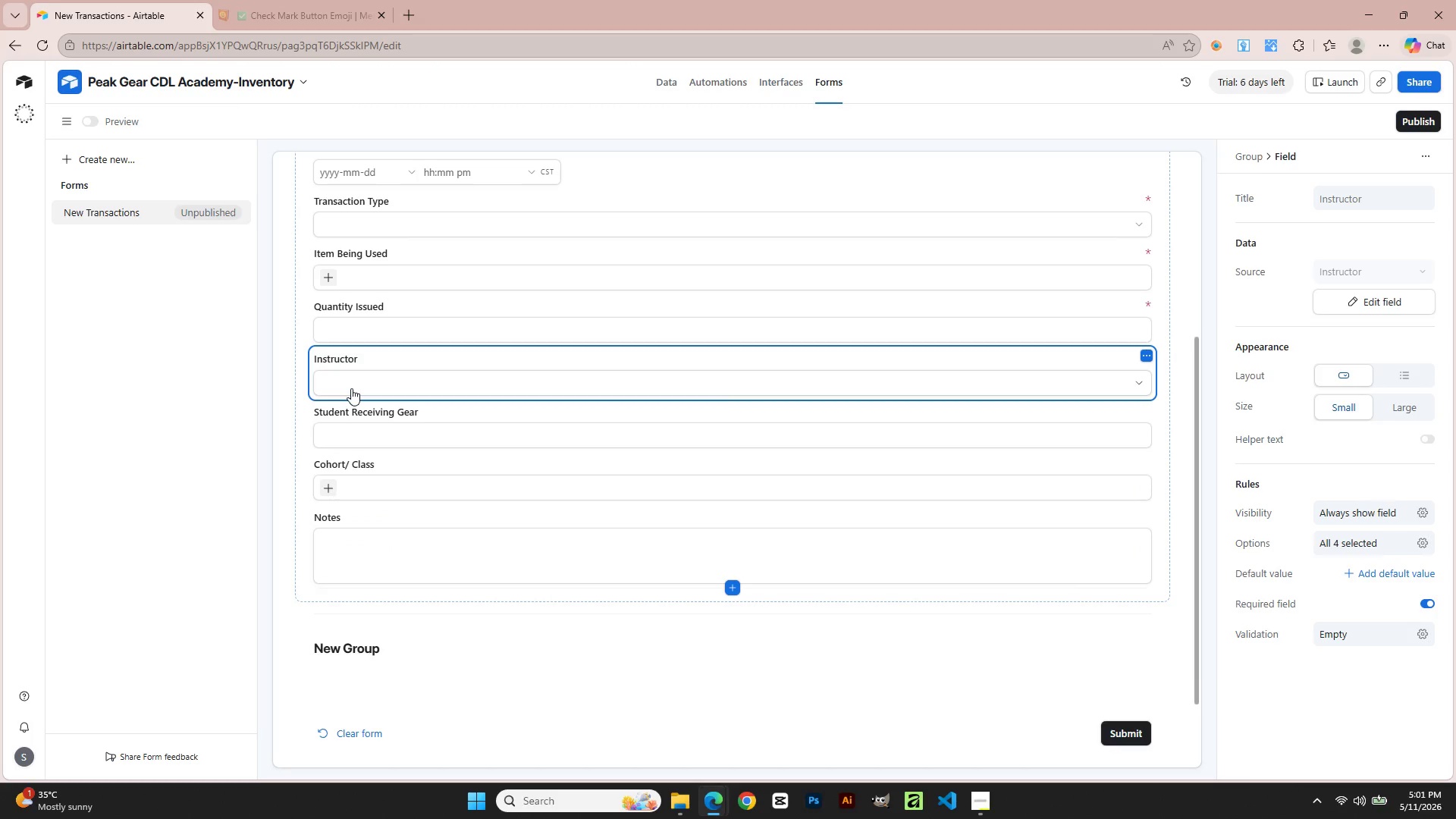 
left_click([351, 388])
 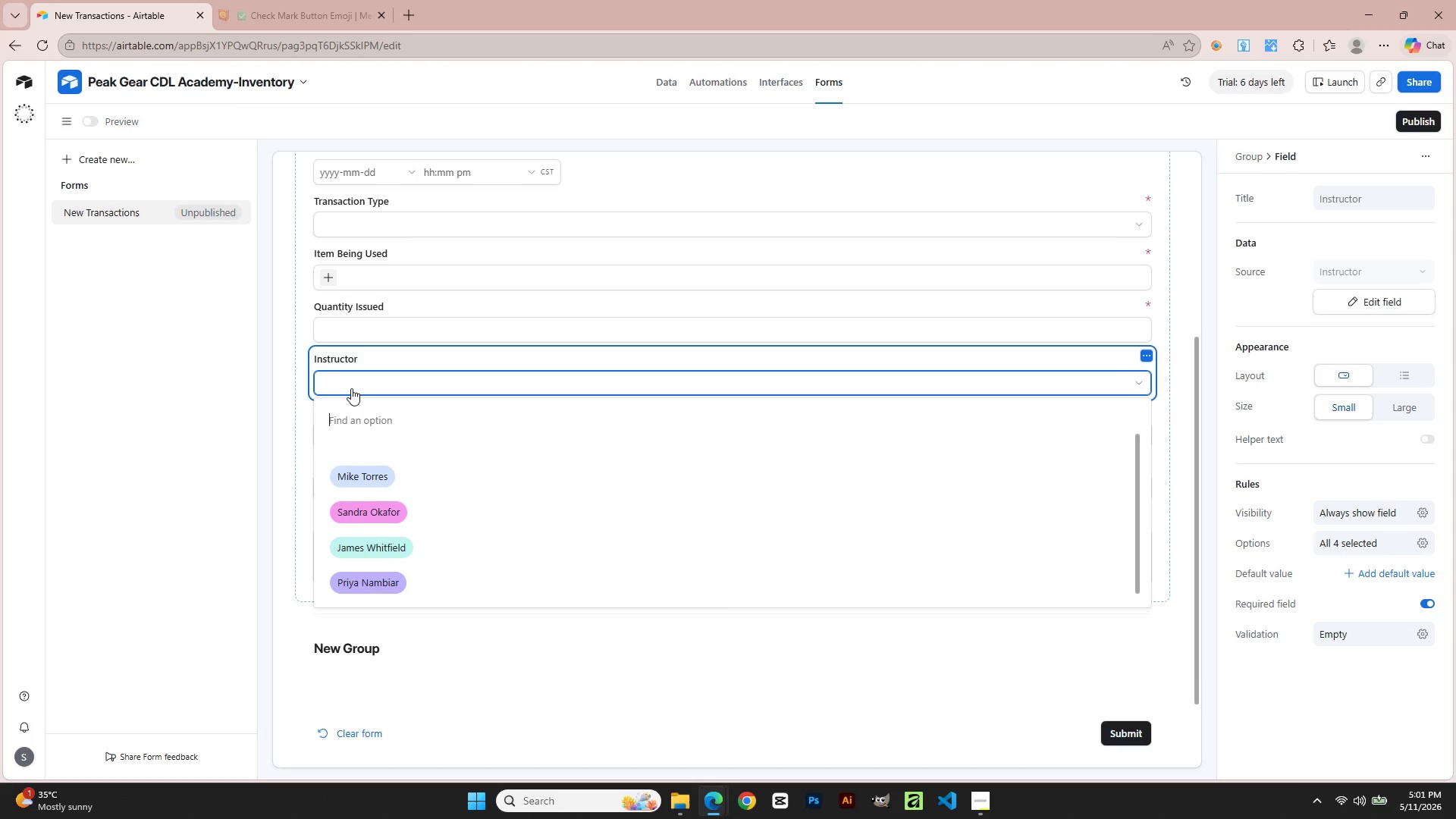 
left_click([351, 388])
 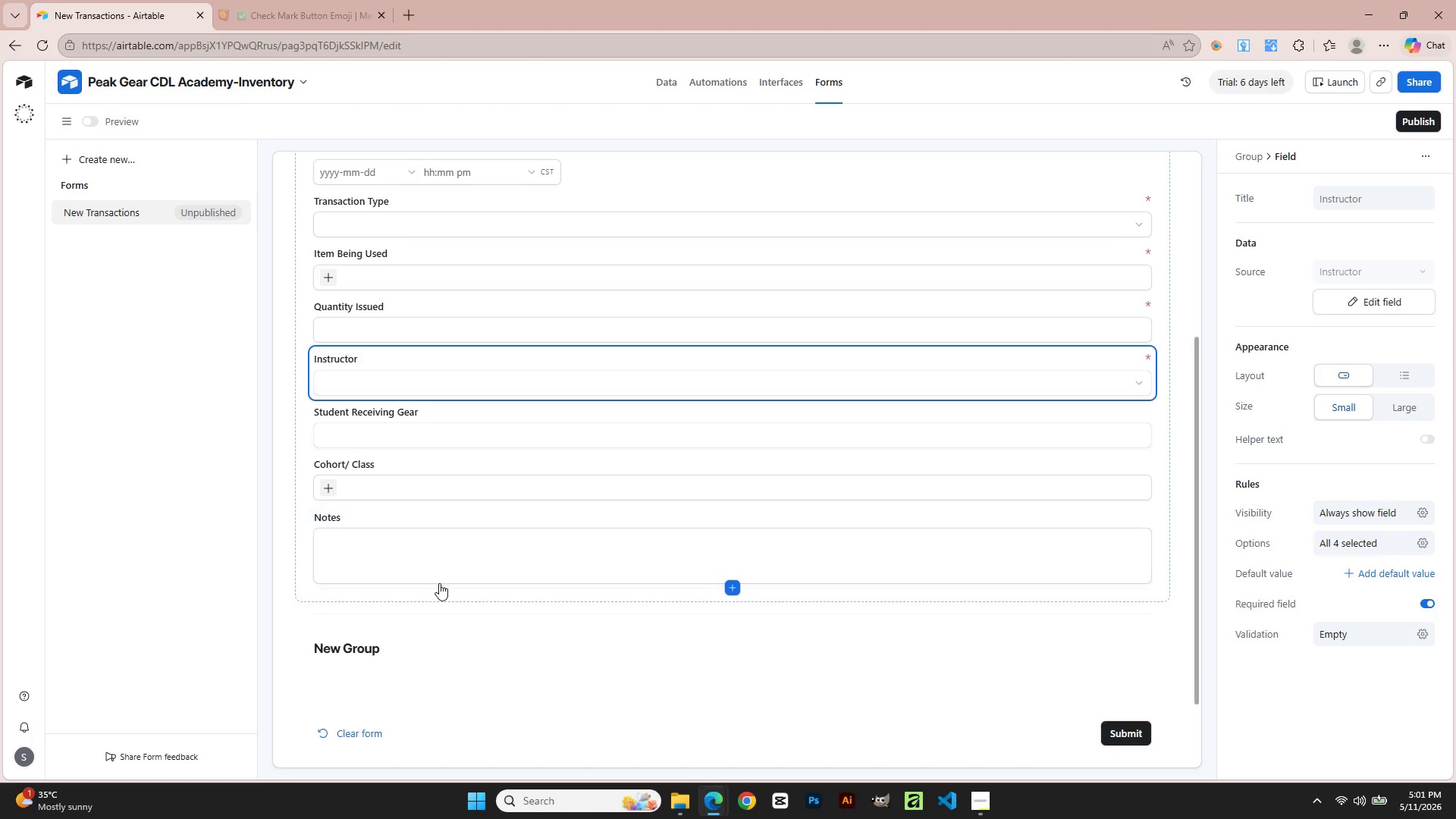 
wait(18.72)
 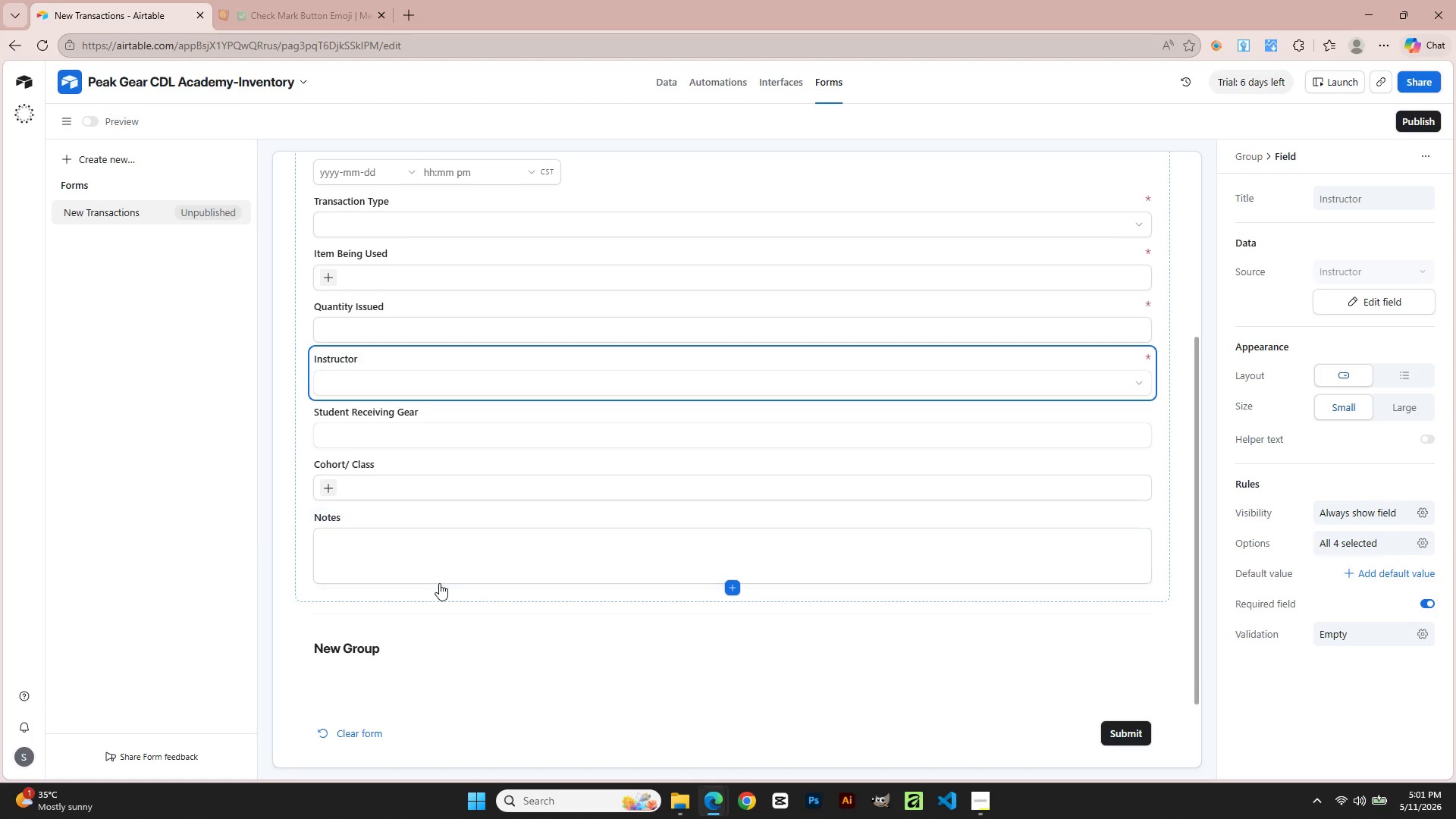 
left_click([441, 563])
 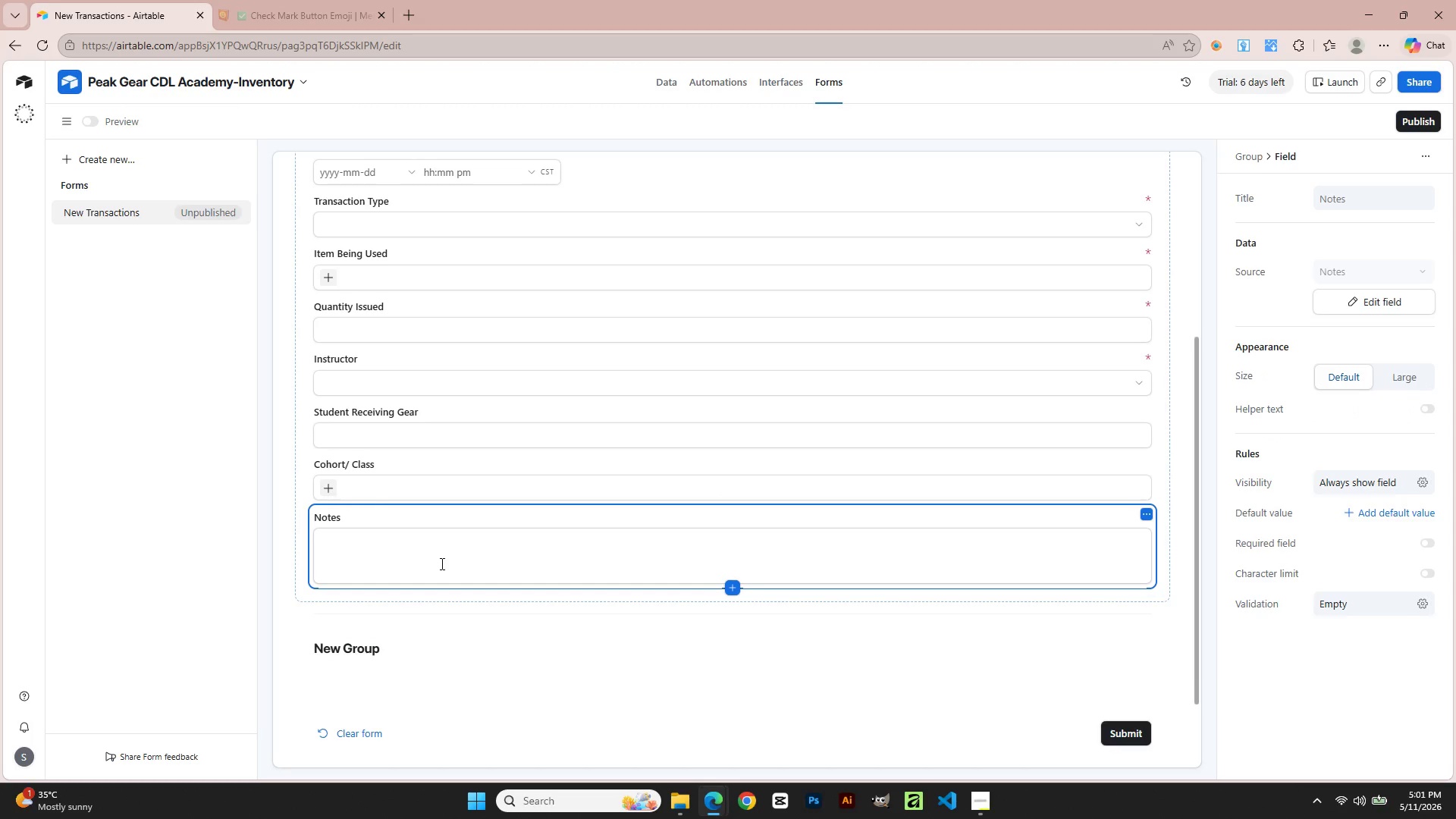 
left_click([441, 563])
 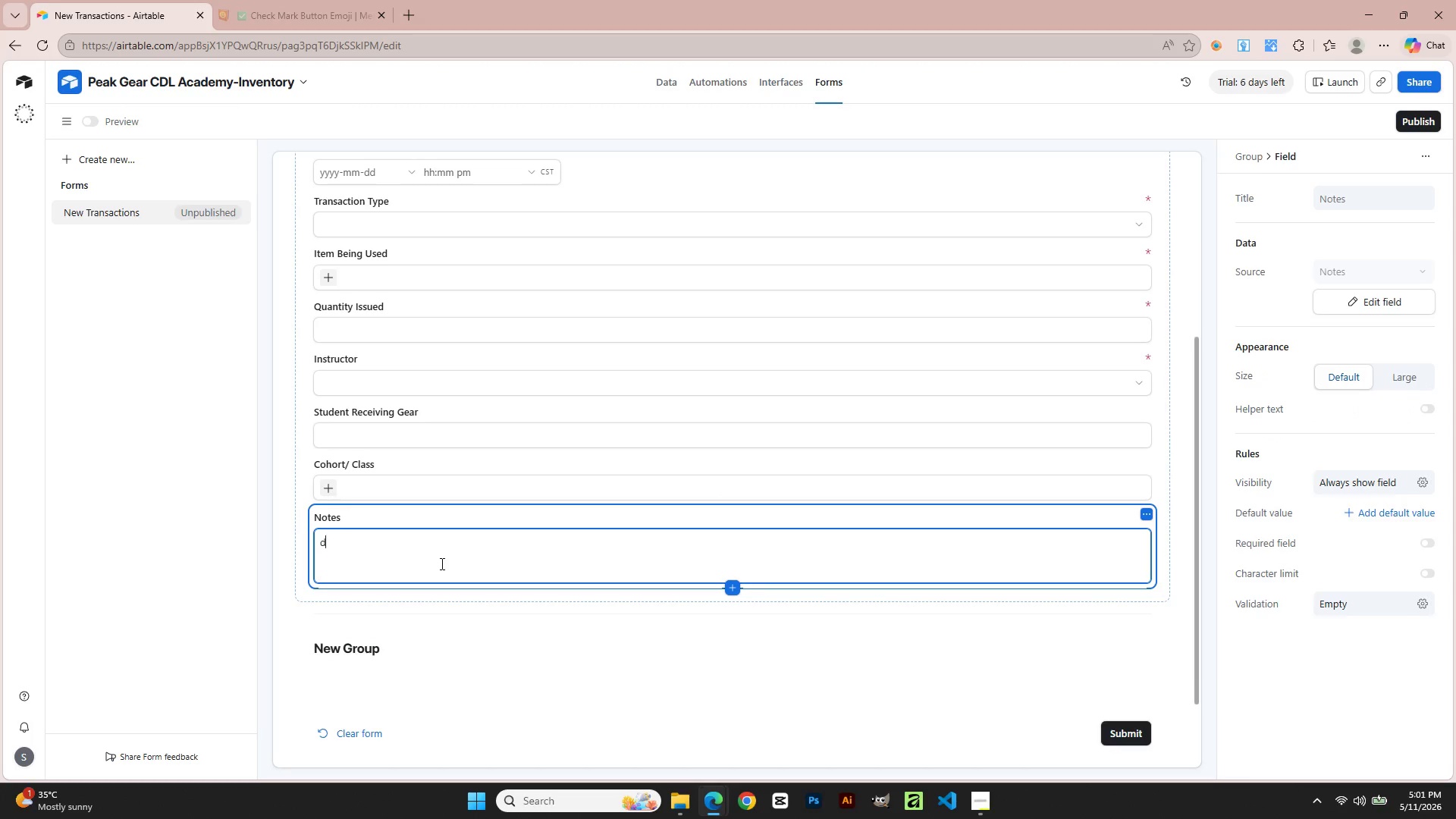 
type(dfdfdf)
key(Backspace)
key(Backspace)
key(Backspace)
key(Backspace)
key(Backspace)
key(Backspace)
 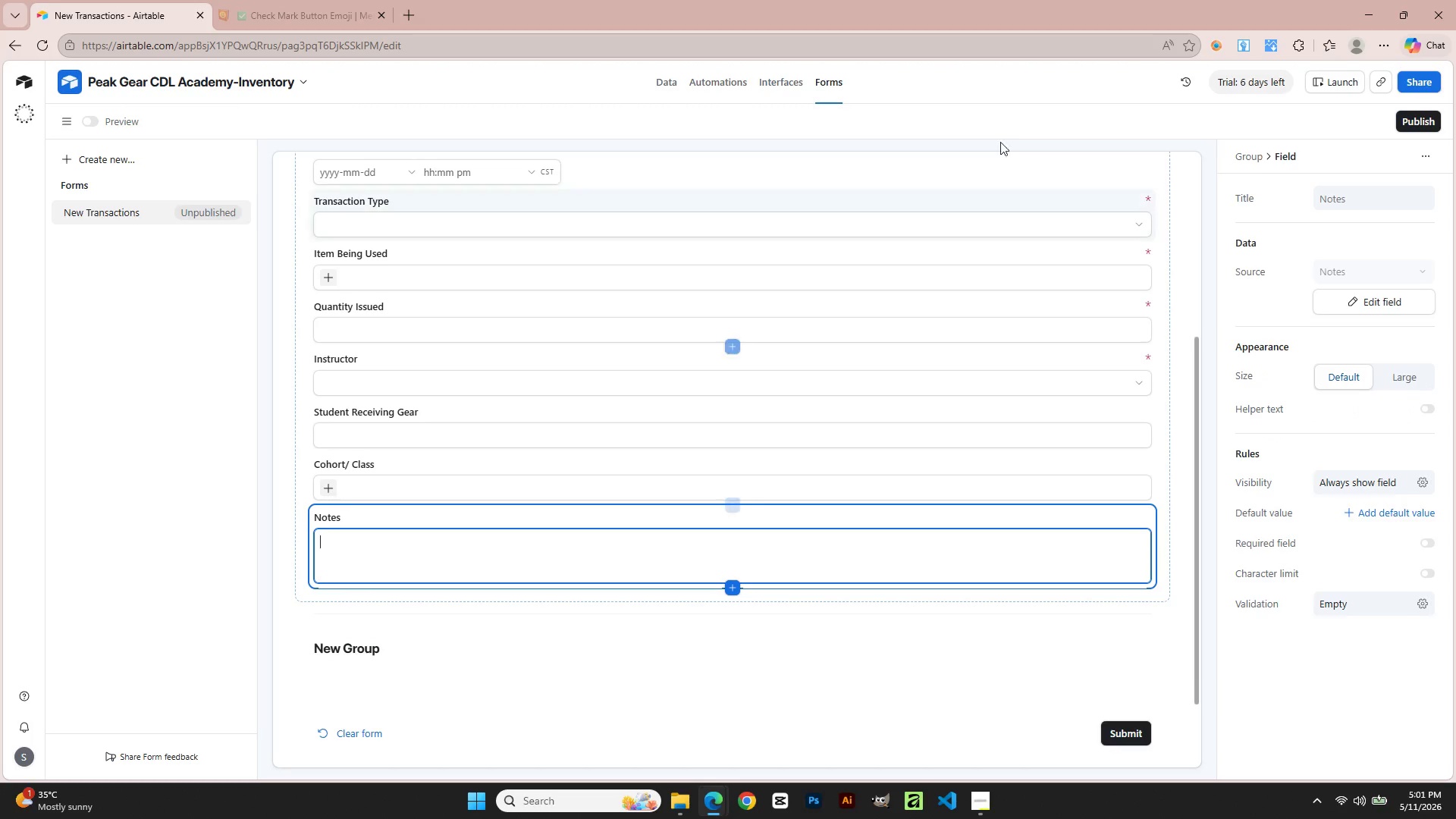 
left_click([1363, 301])
 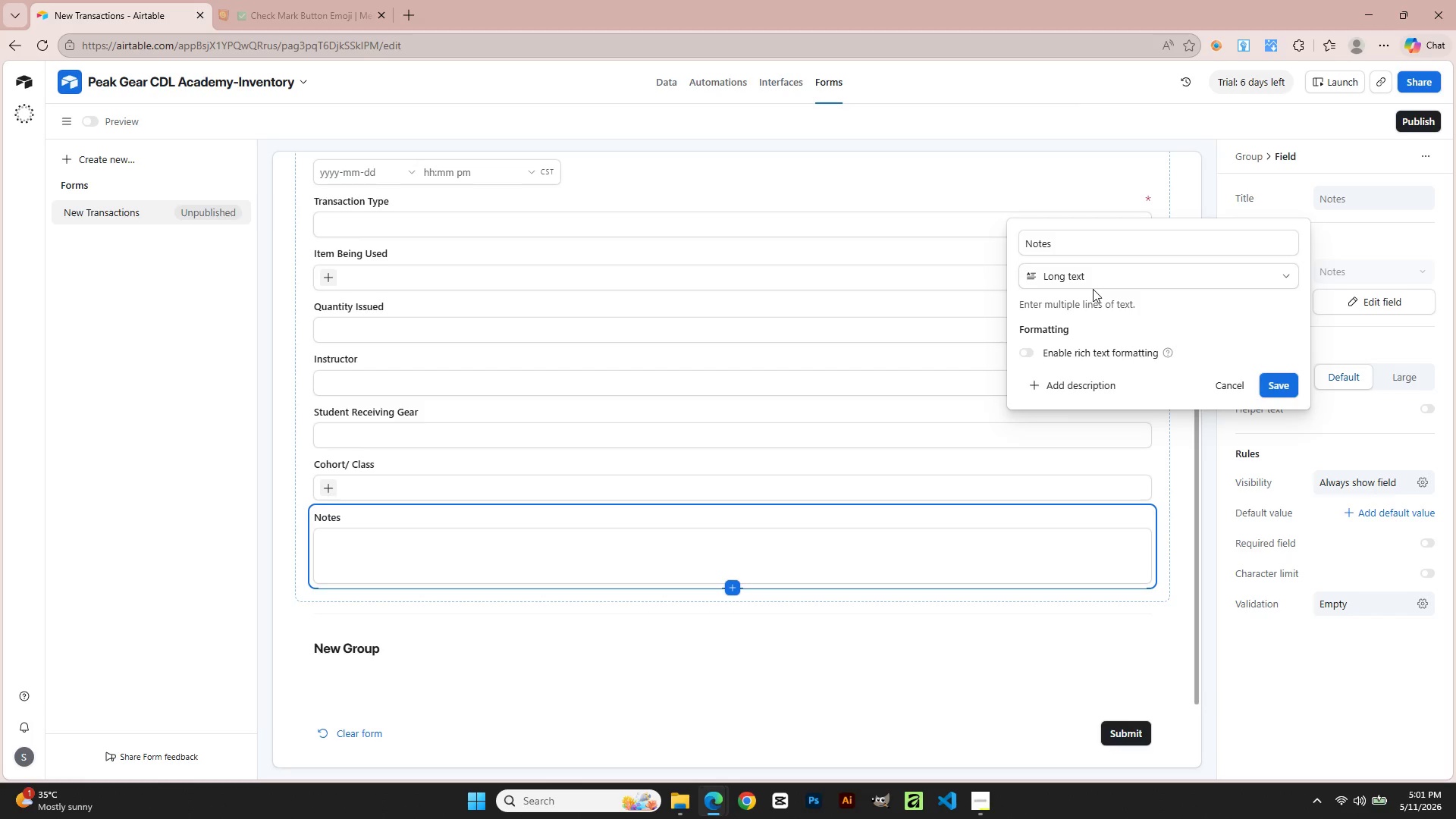 
left_click([1072, 379])
 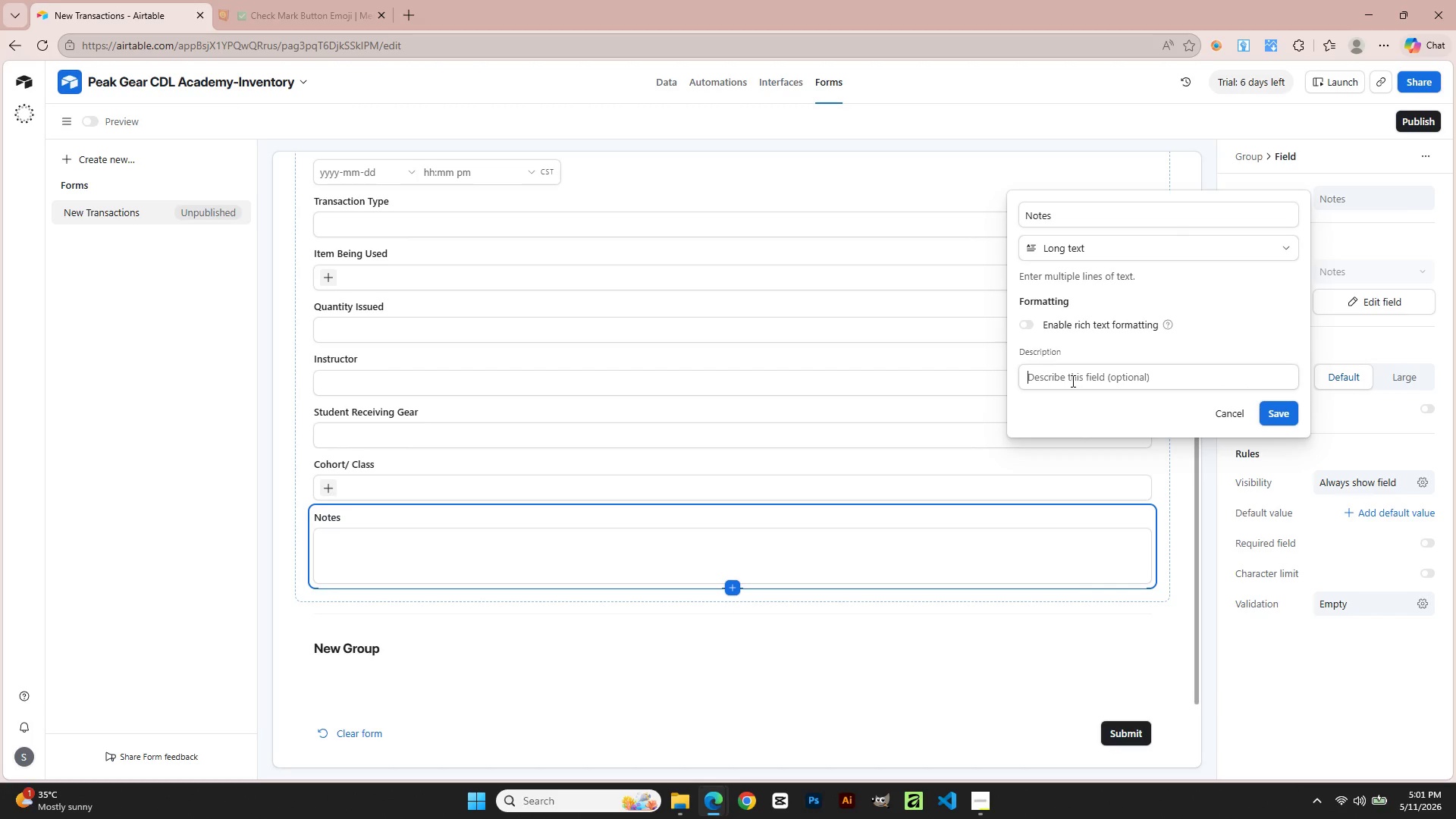 
type(Condition issues, replacee)
key(Backspace)
type(ments, or reason for damage)
 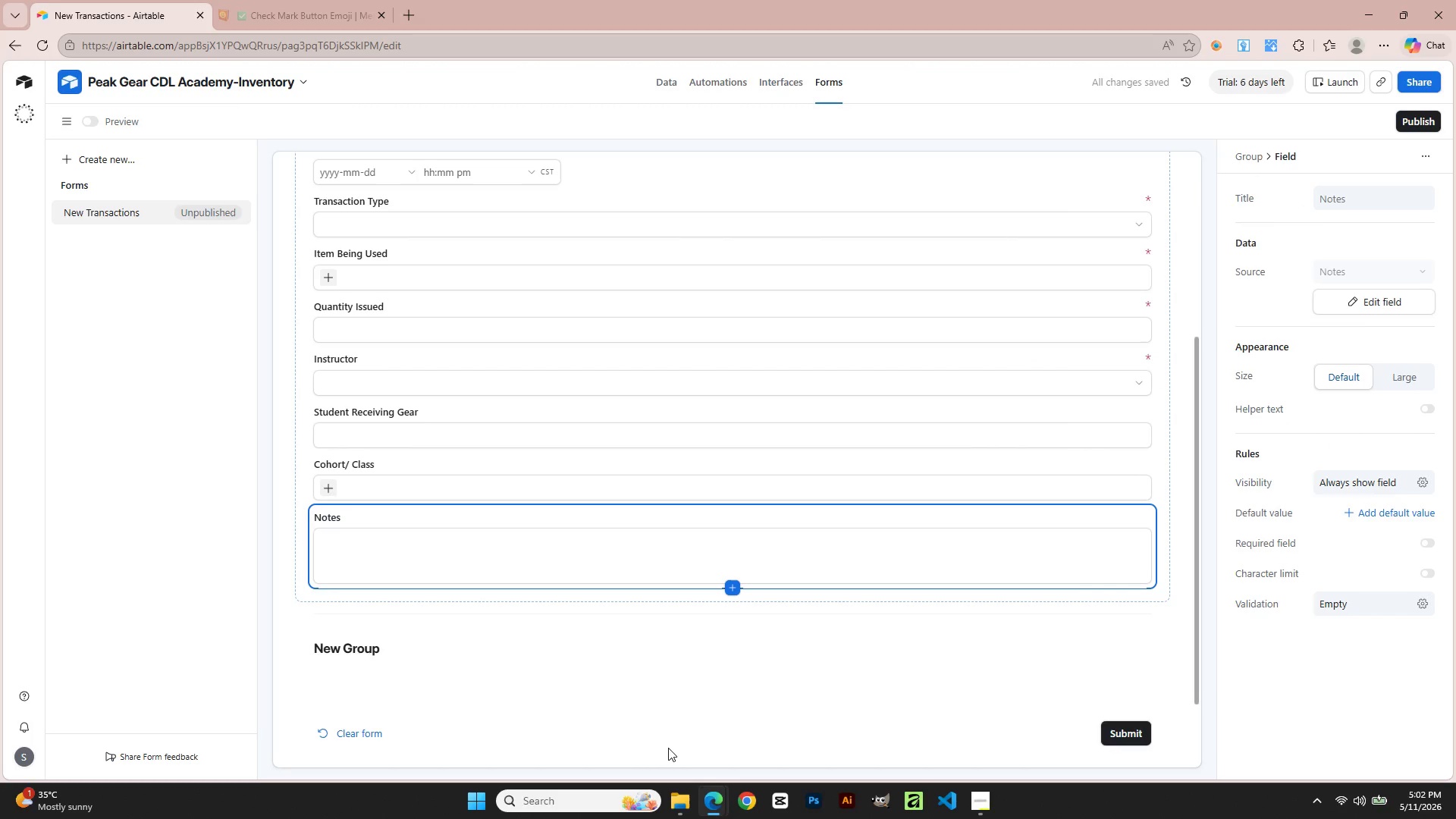 
wait(6.6)
 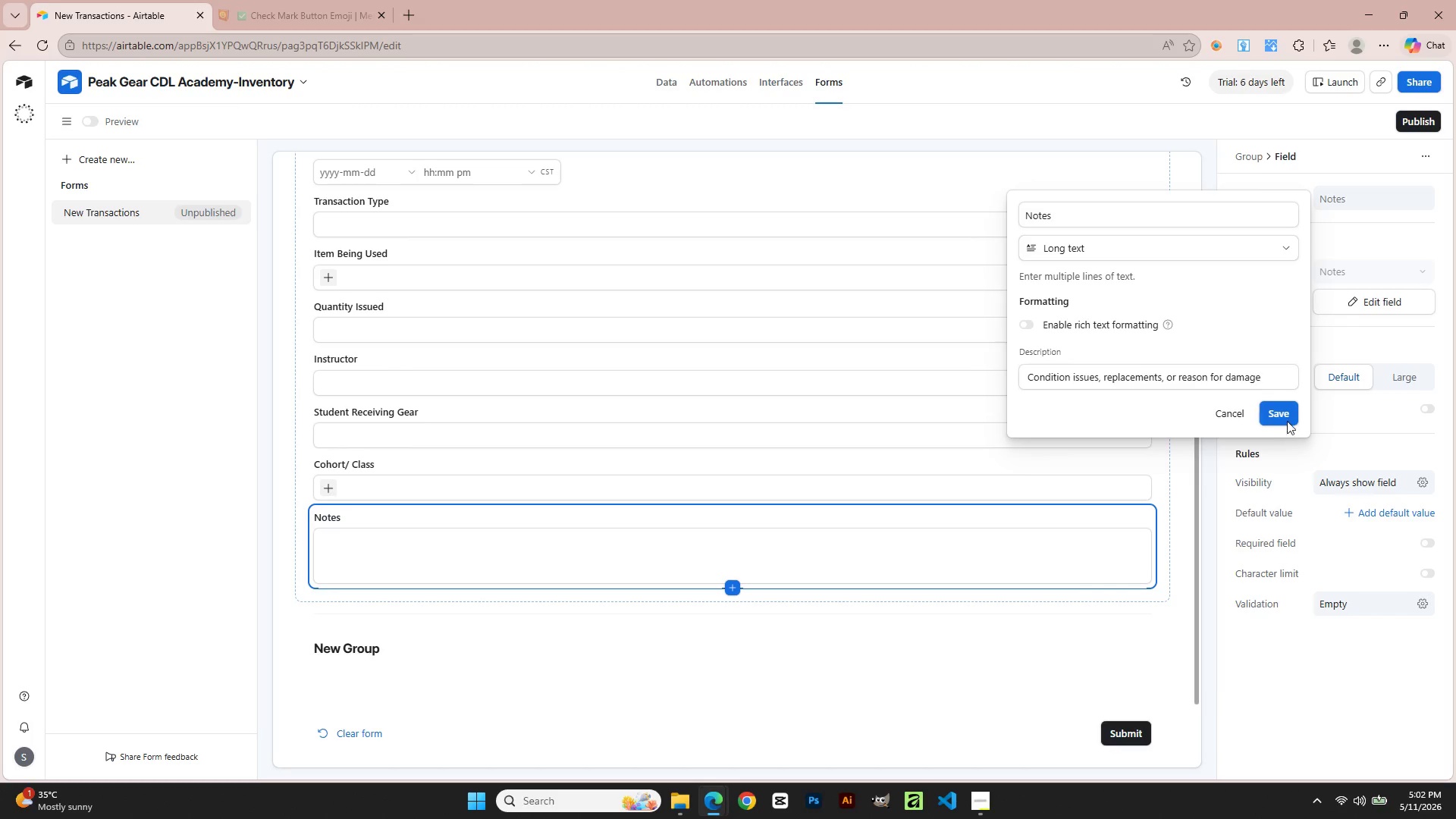 
mouse_move([505, 809])
 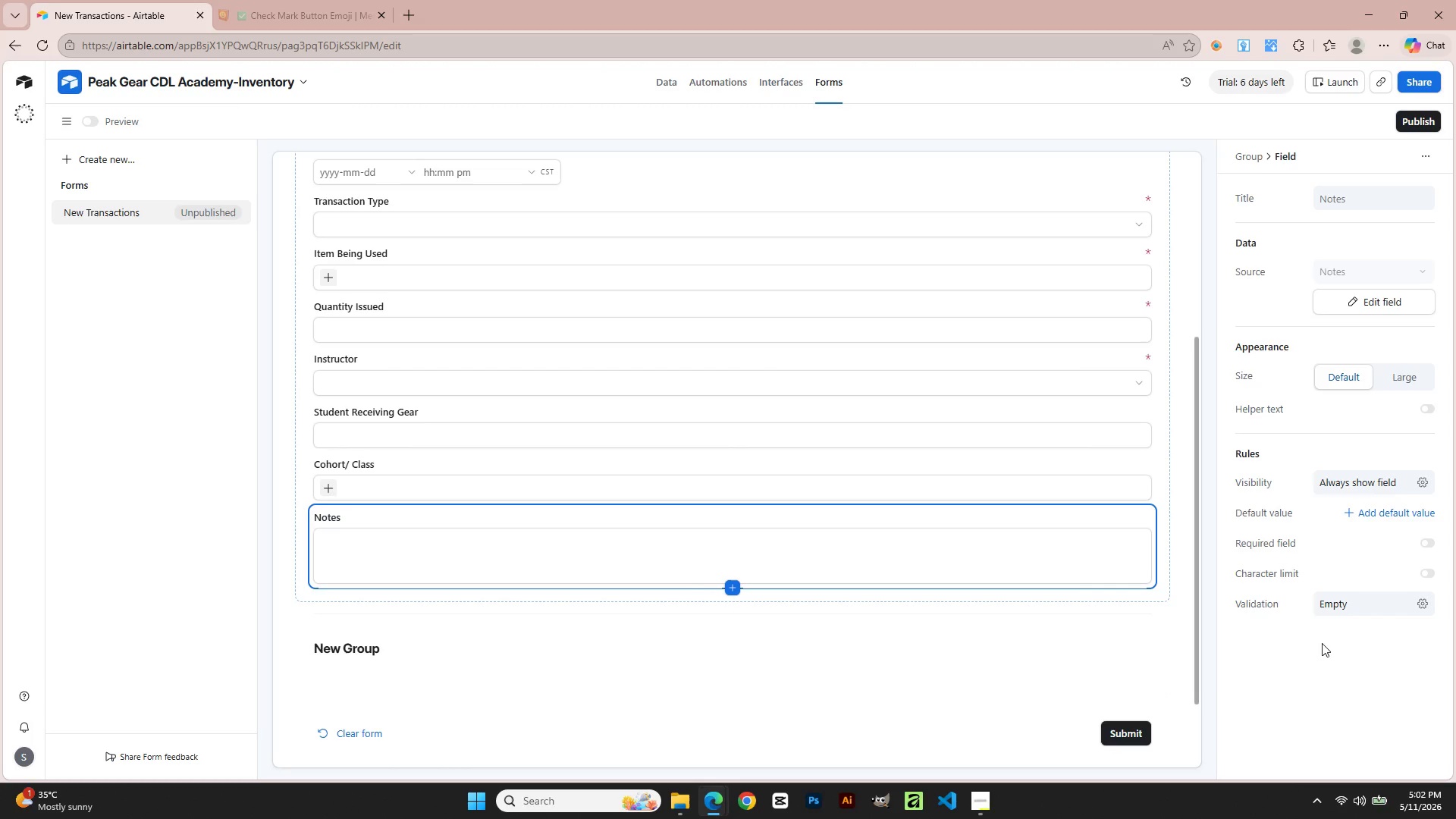 
wait(11.46)
 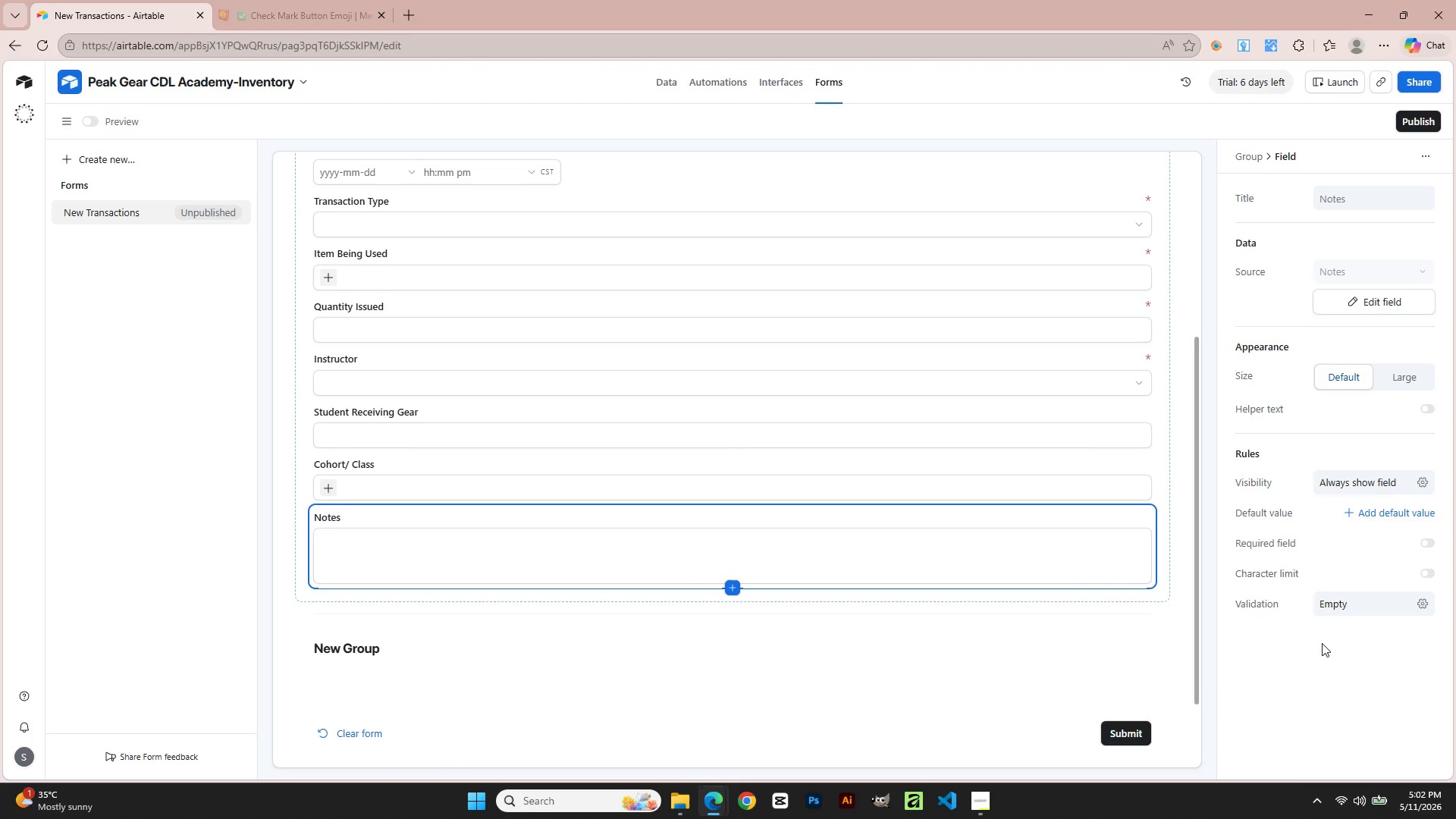 
scroll: coordinate [1383, 228], scroll_direction: up, amount: 3.0
 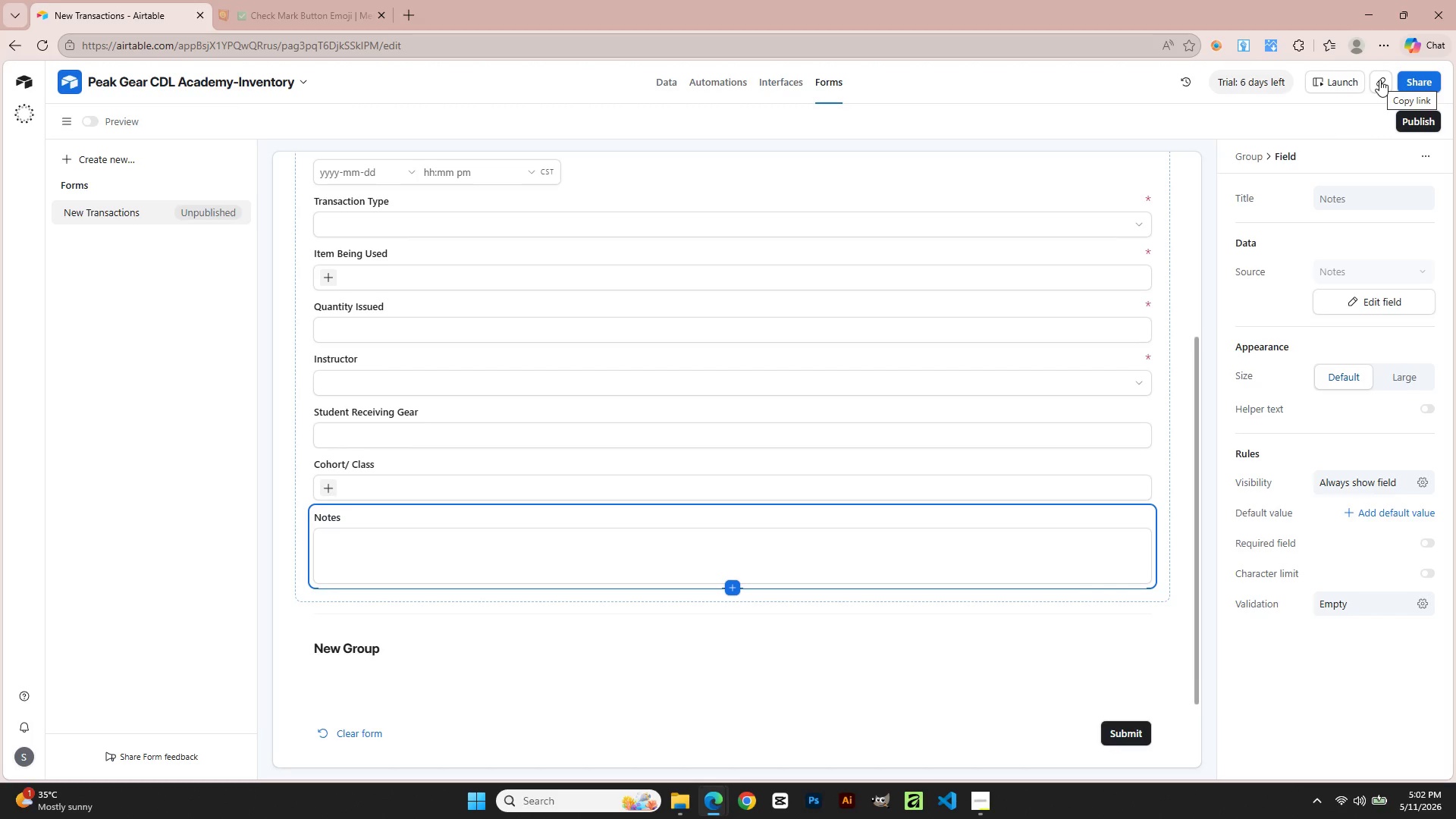 
wait(13.95)
 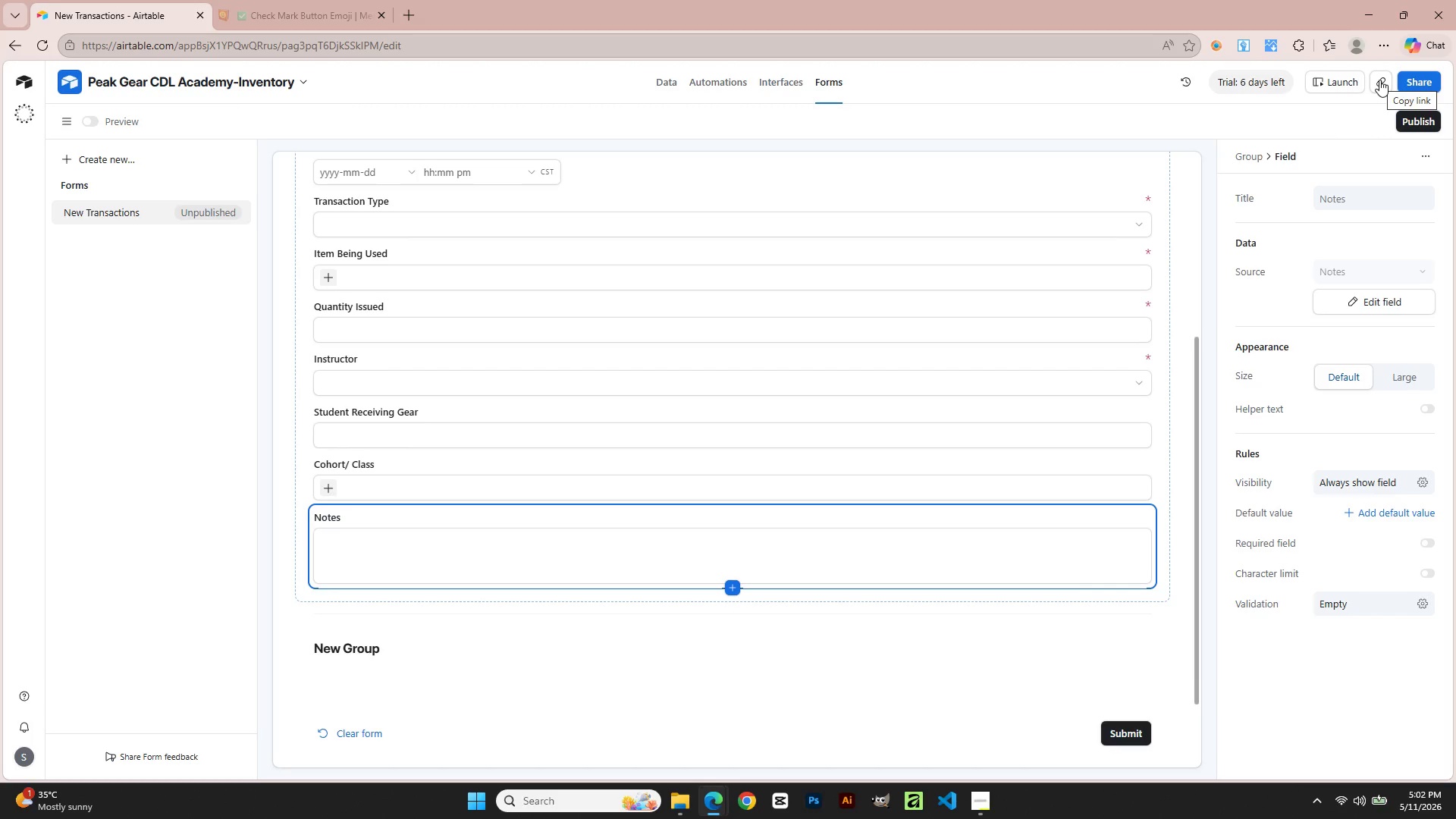 
type(gear icon)
 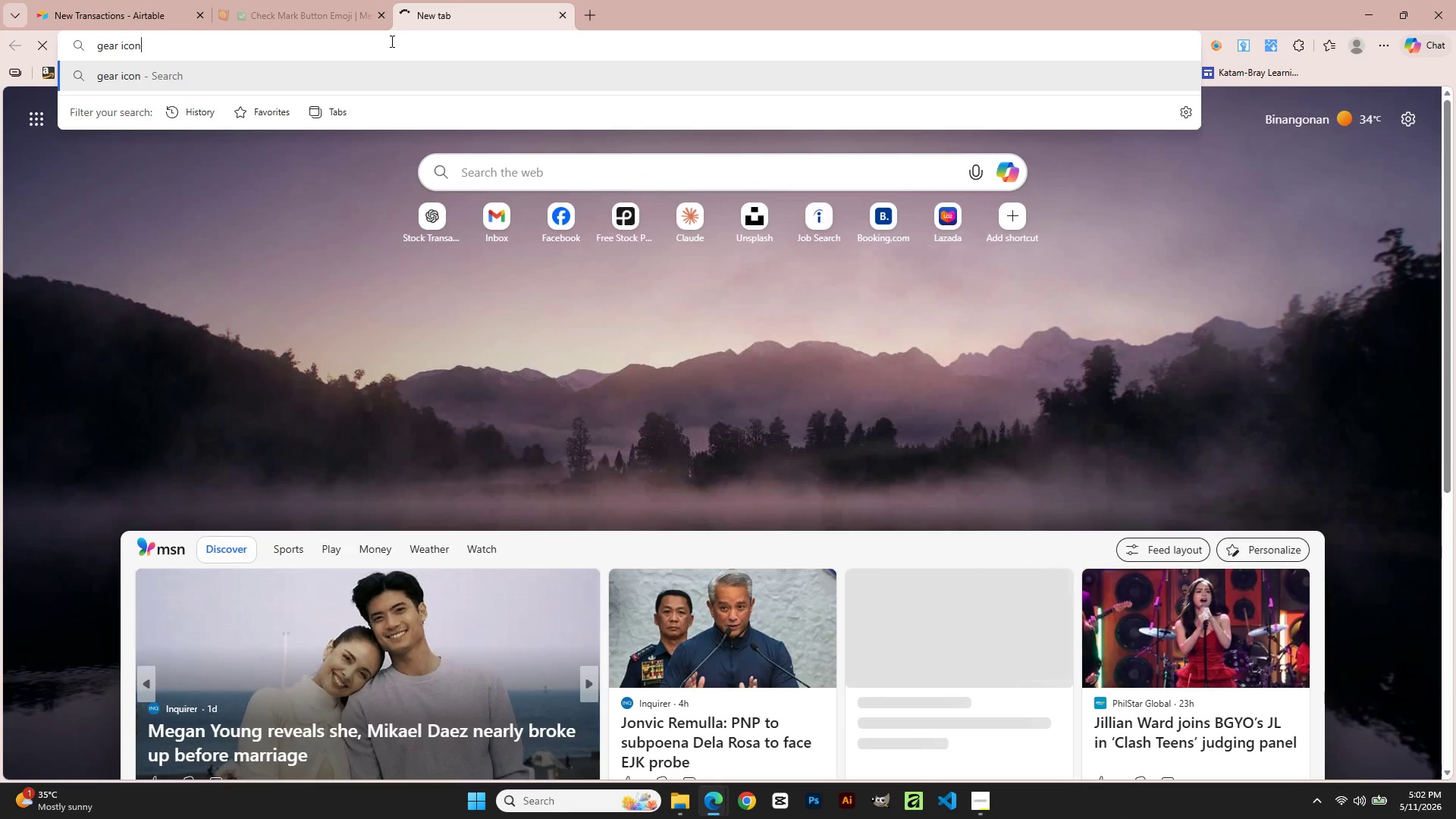 
key(Enter)
 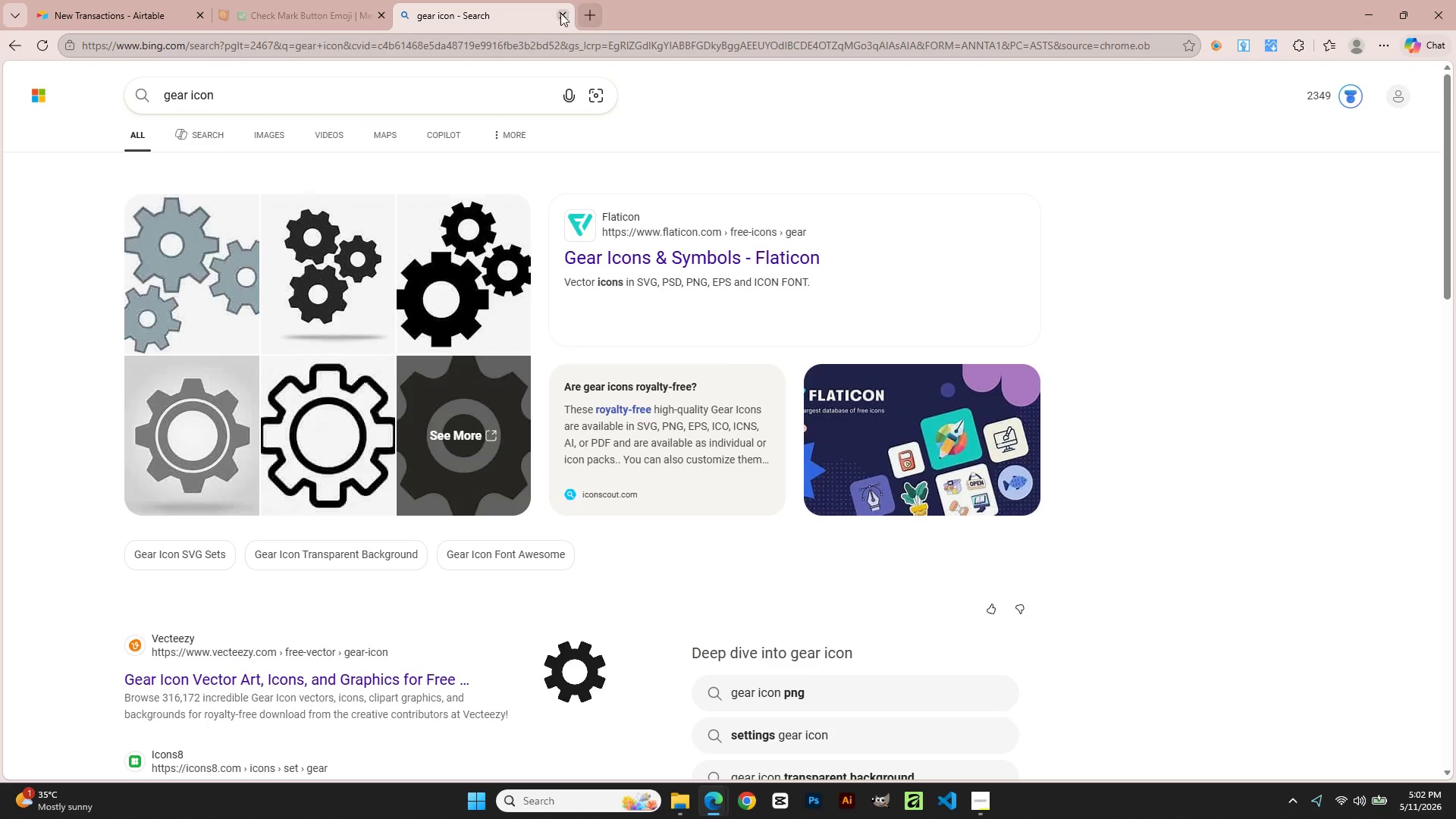 
left_click([560, 16])
 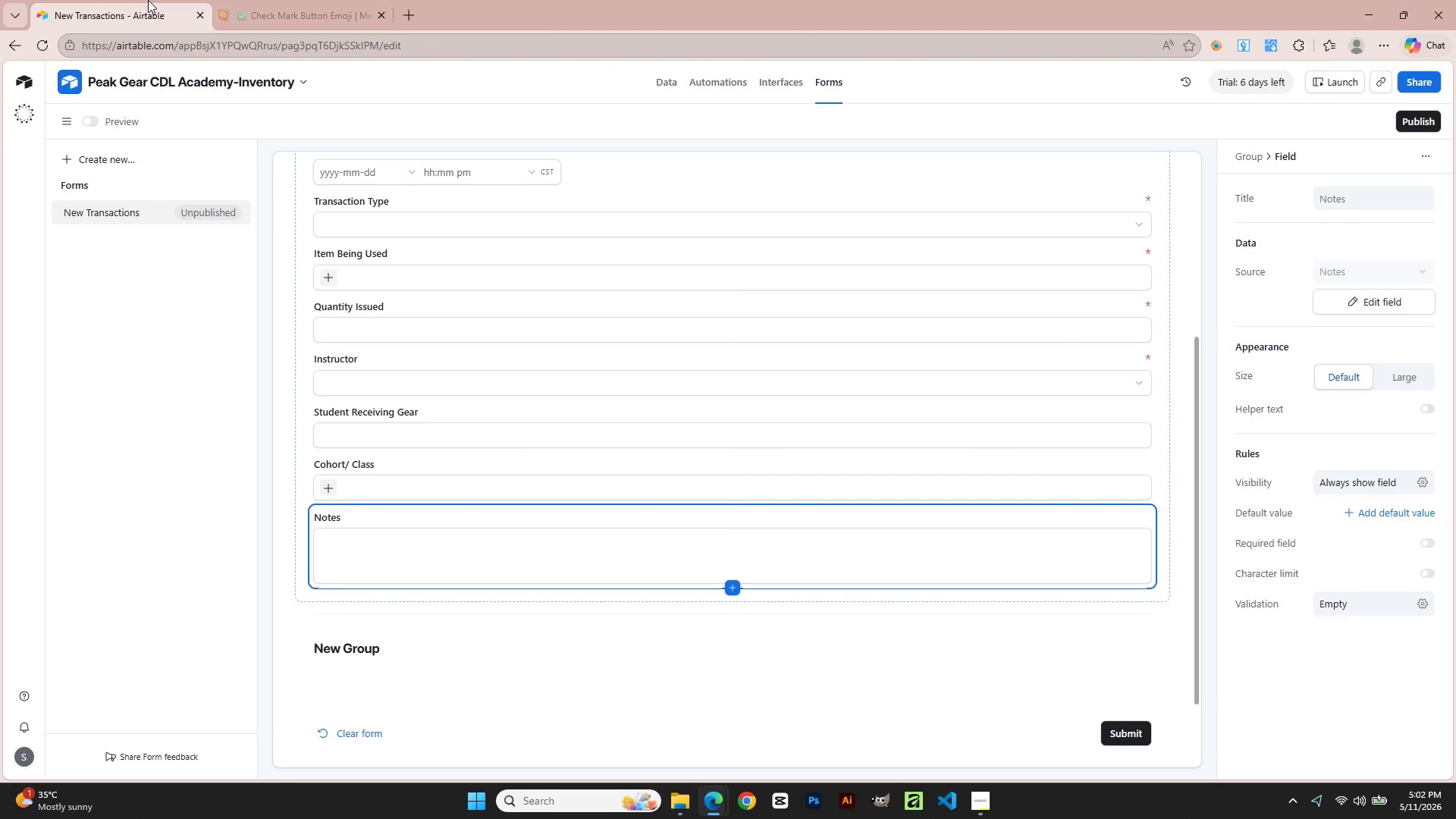 
left_click([124, 0])
 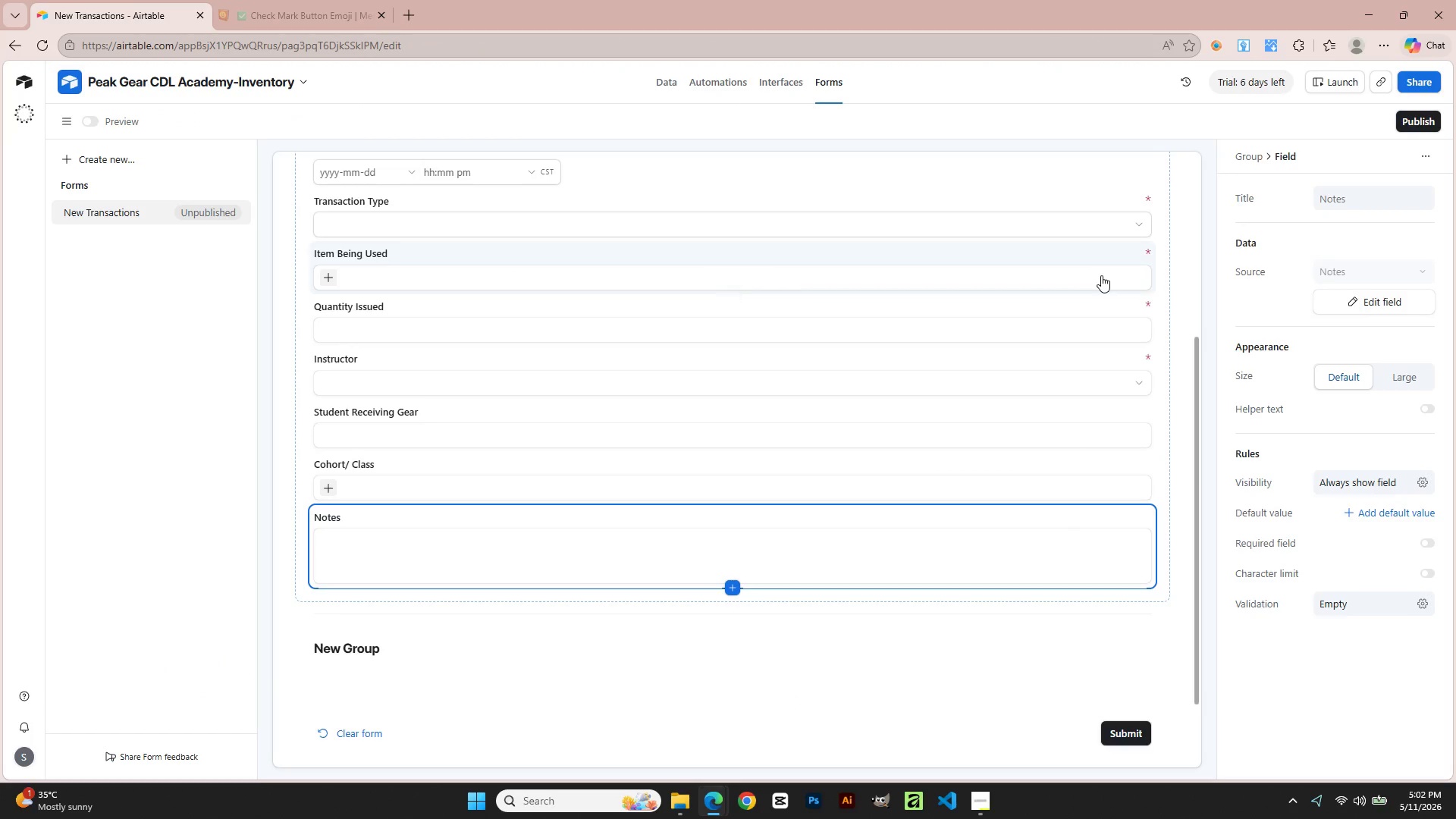 
scroll: coordinate [1452, 231], scroll_direction: up, amount: 5.0
 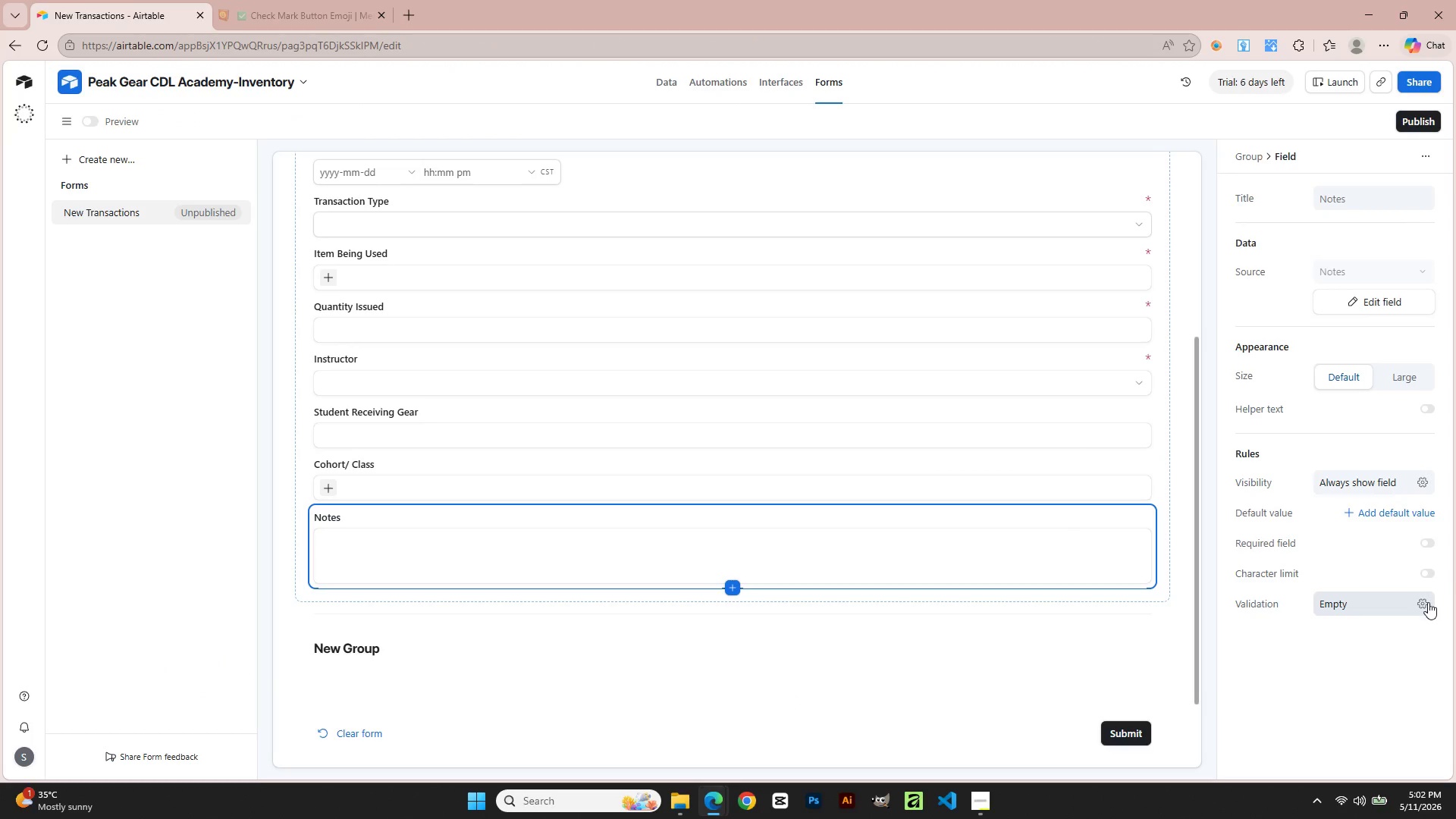 
left_click([1427, 603])
 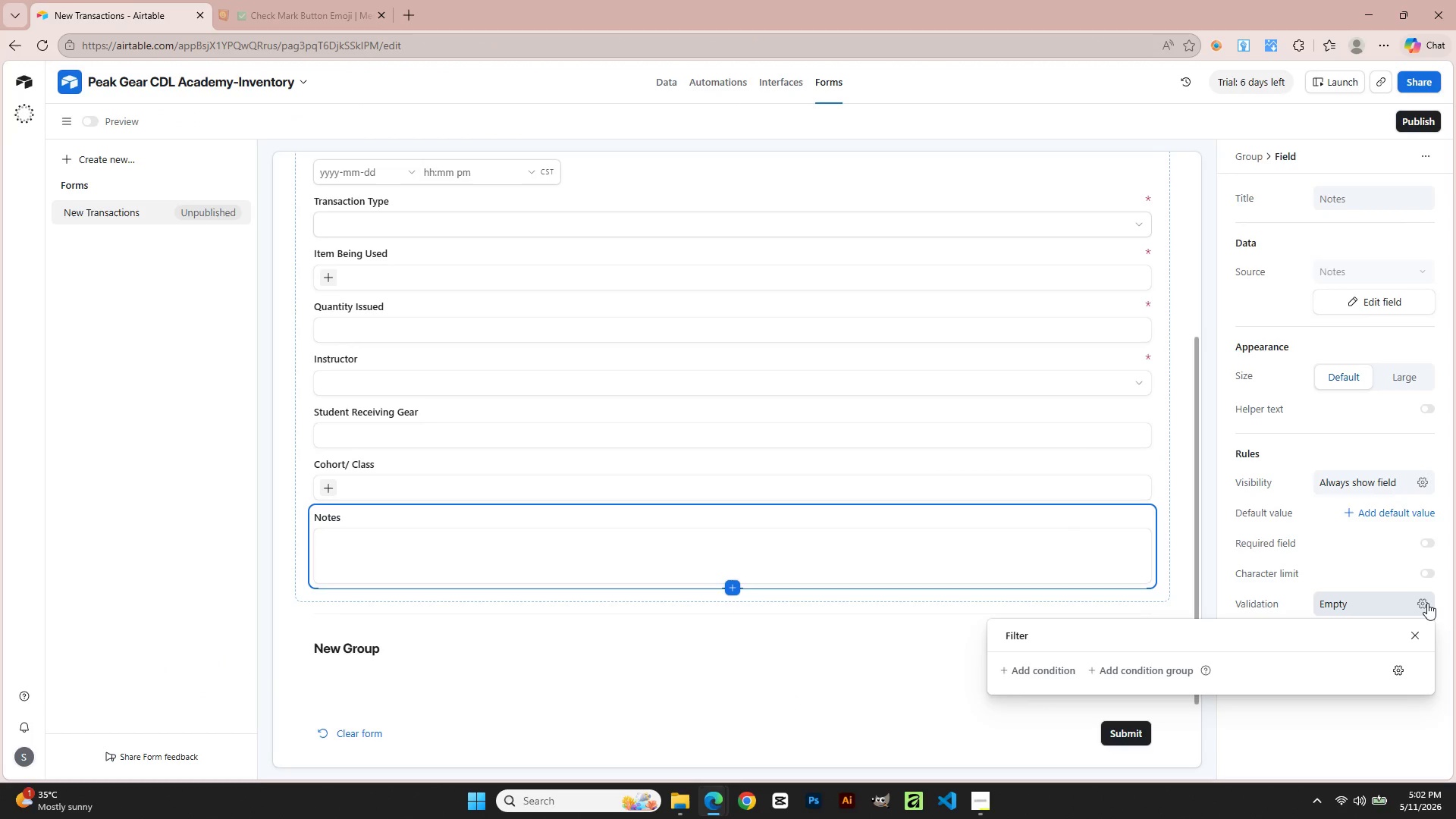 
left_click([1427, 603])
 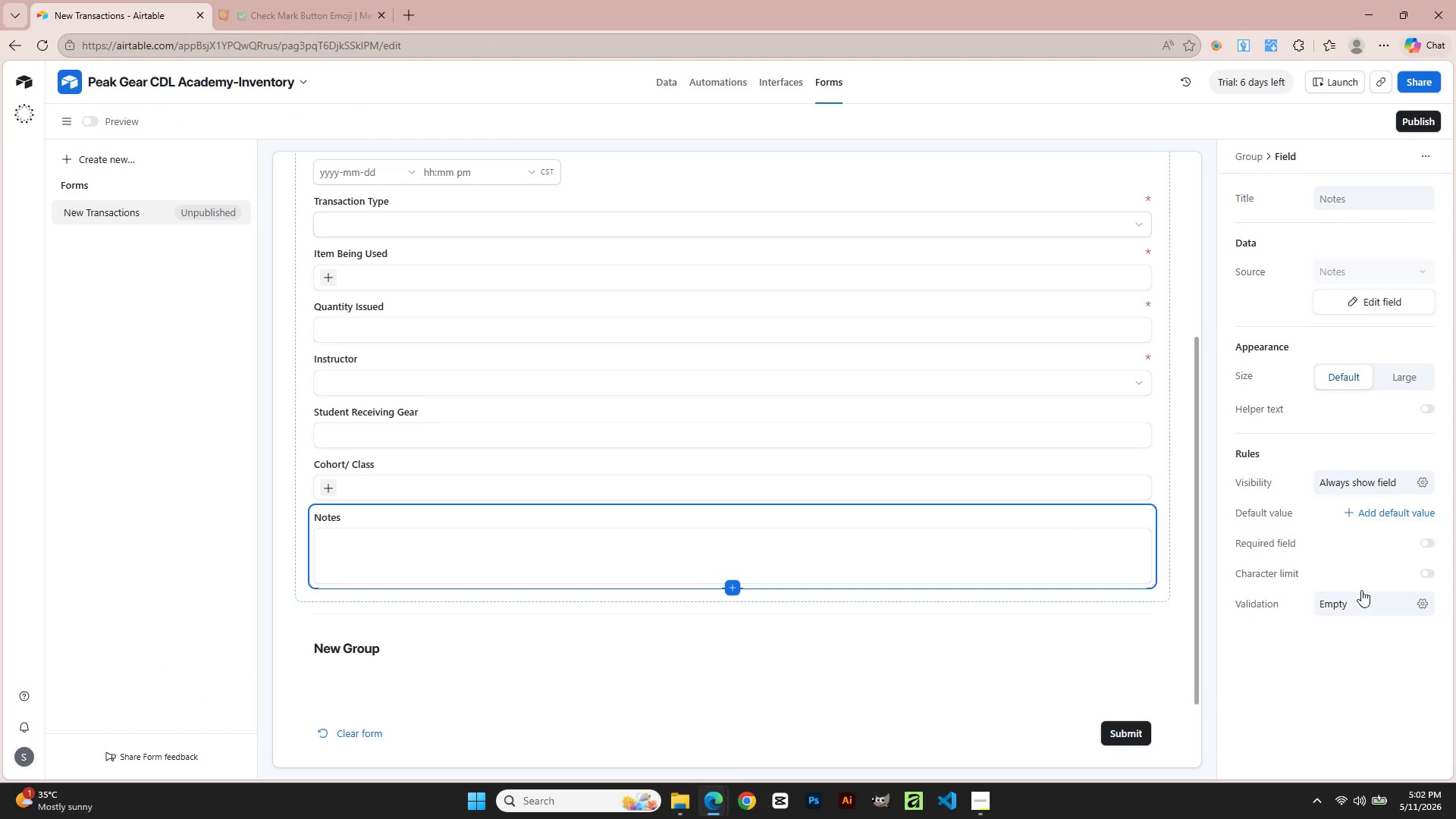 
scroll: coordinate [742, 625], scroll_direction: up, amount: 11.0
 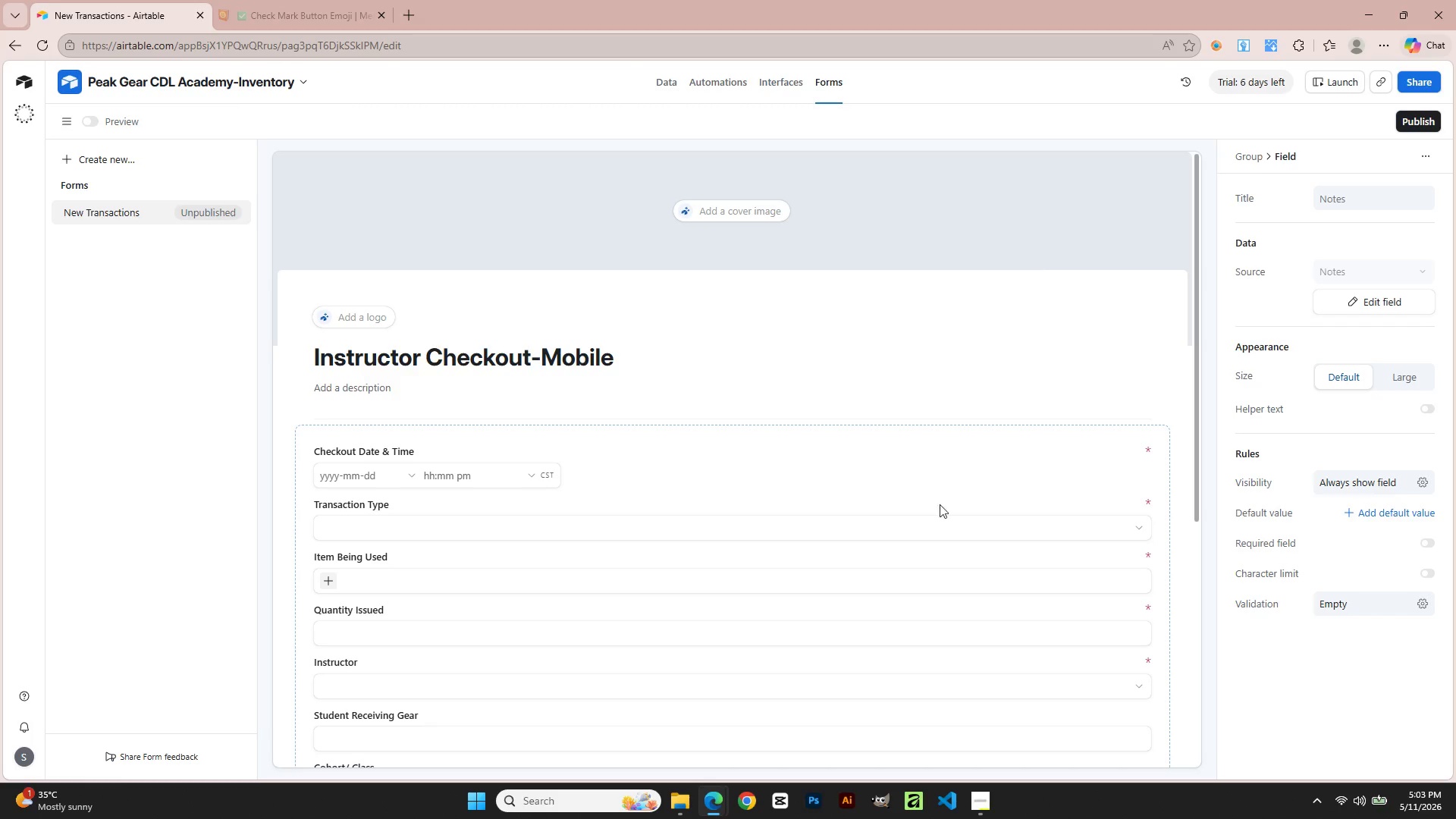 
wait(18.14)
 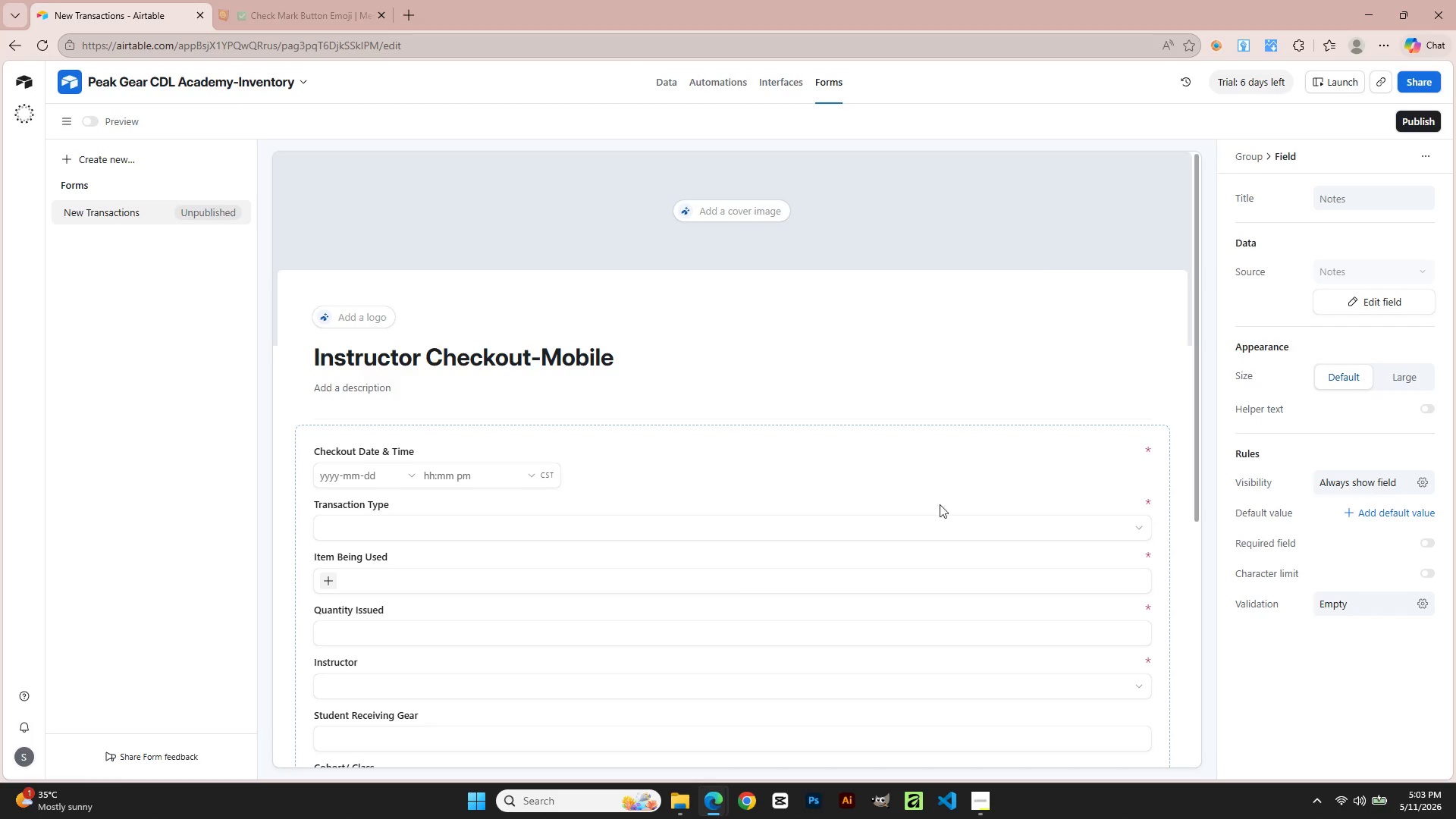 
left_click([1144, 349])
 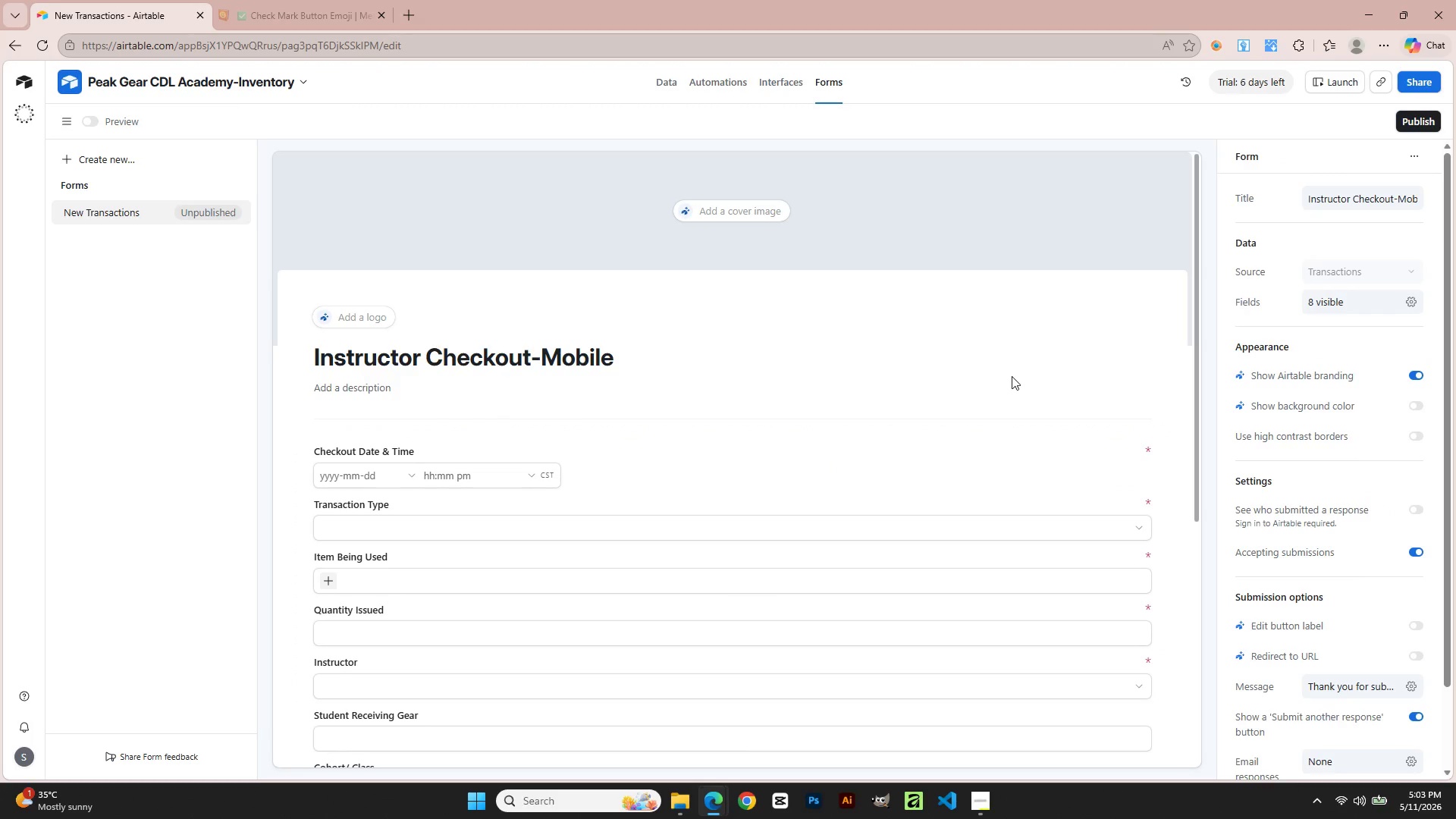 
left_click([1012, 376])
 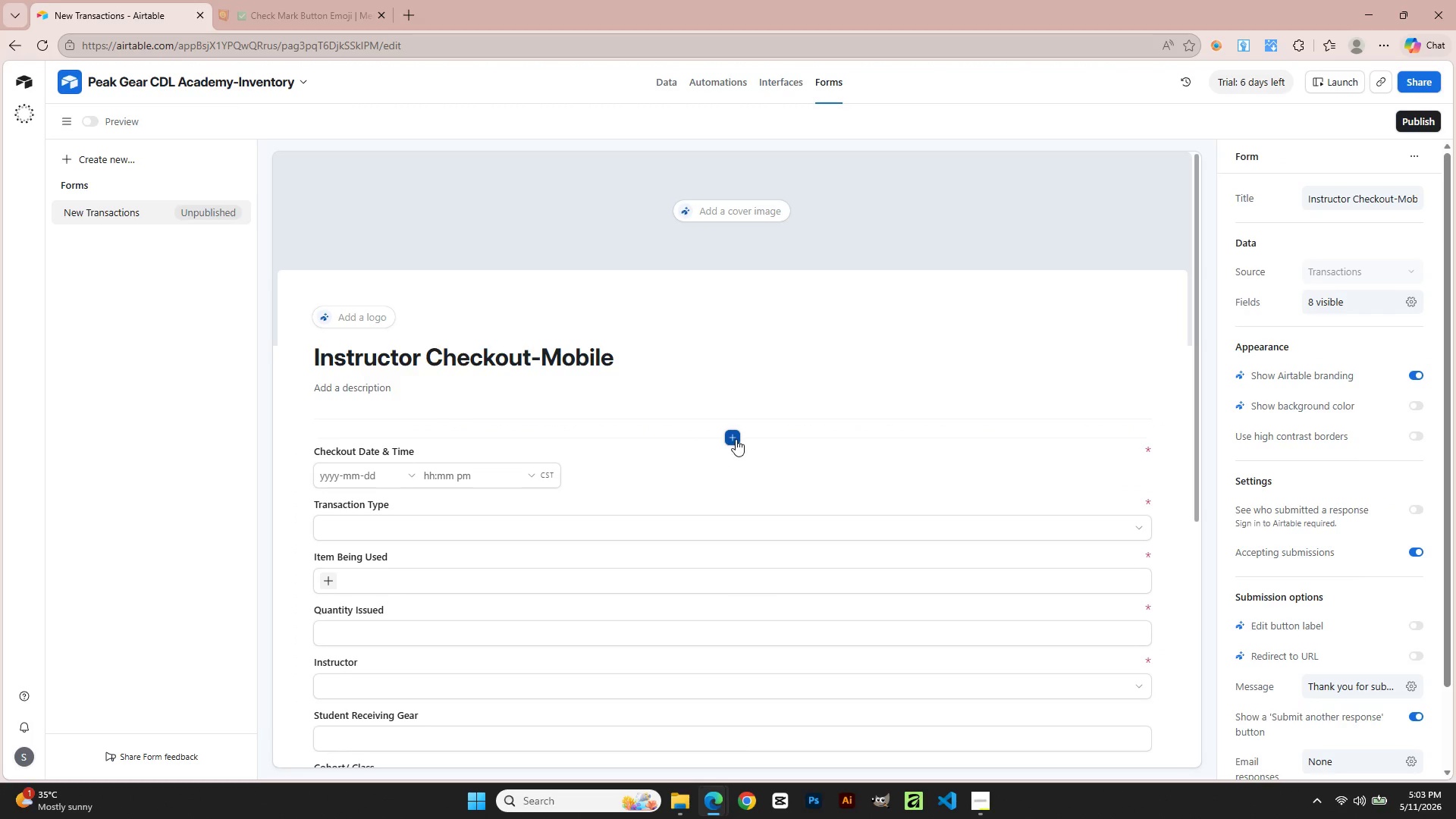 
double_click([1092, 318])
 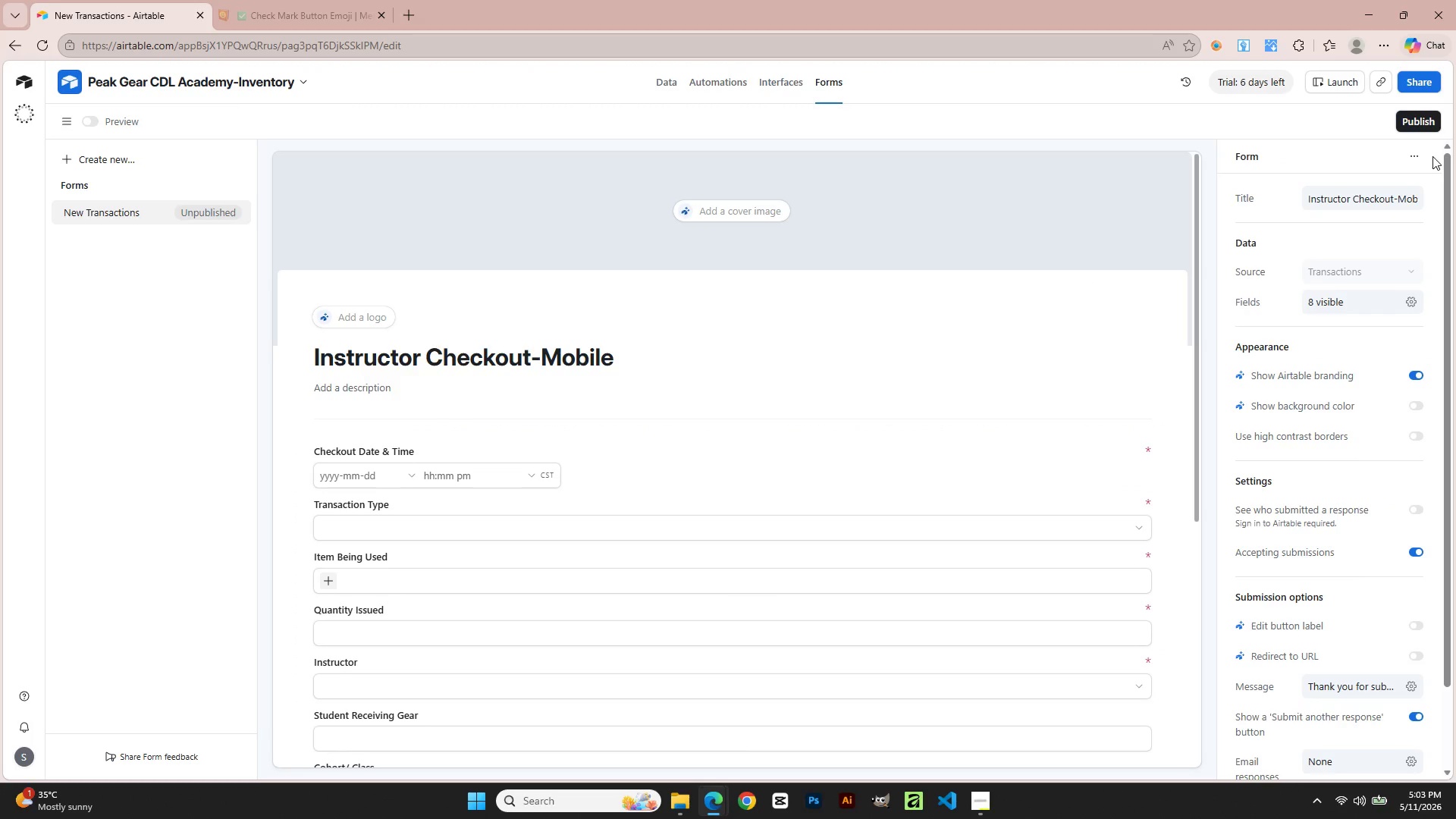 
left_click([1410, 153])
 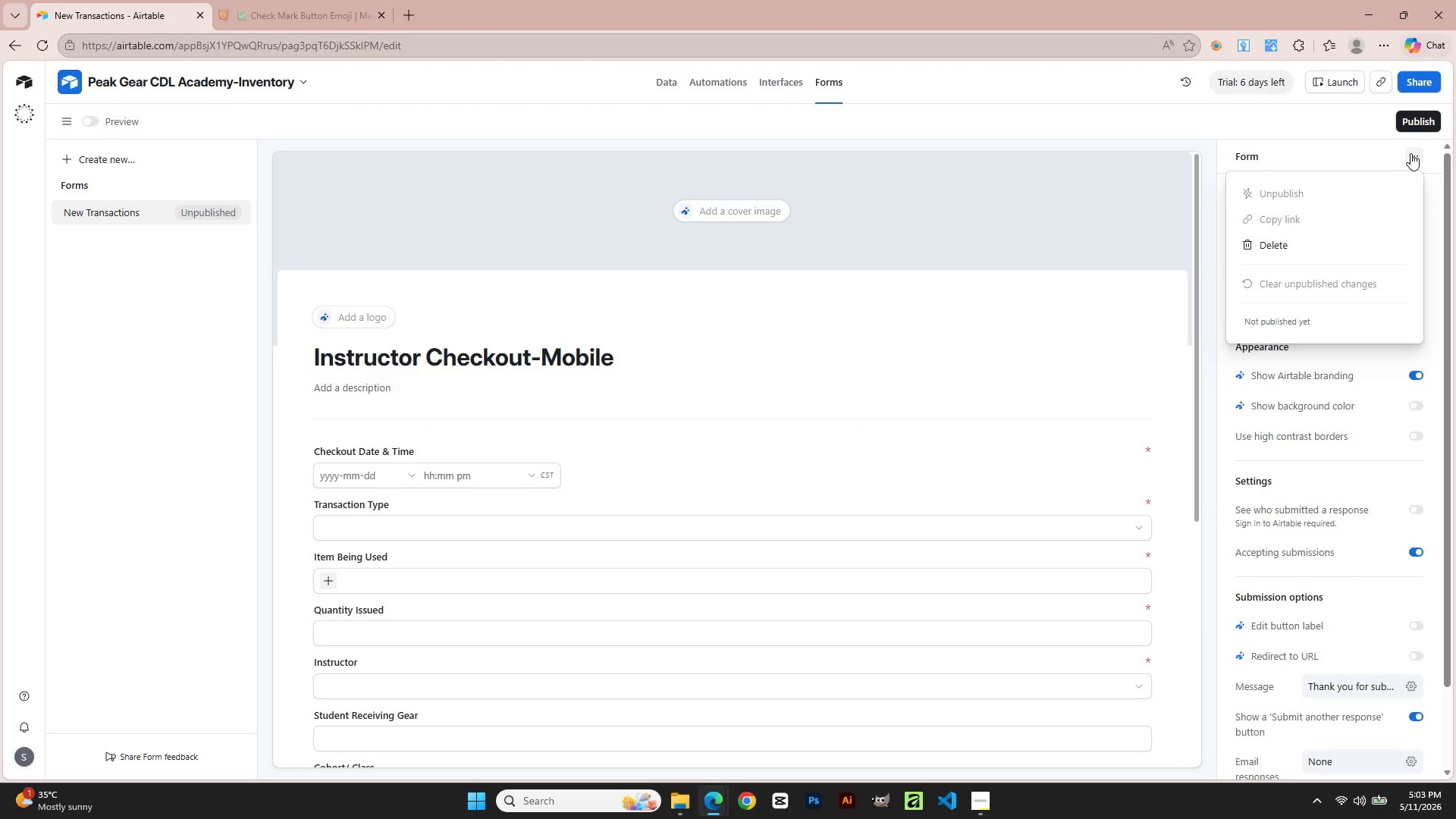 
left_click([1410, 153])
 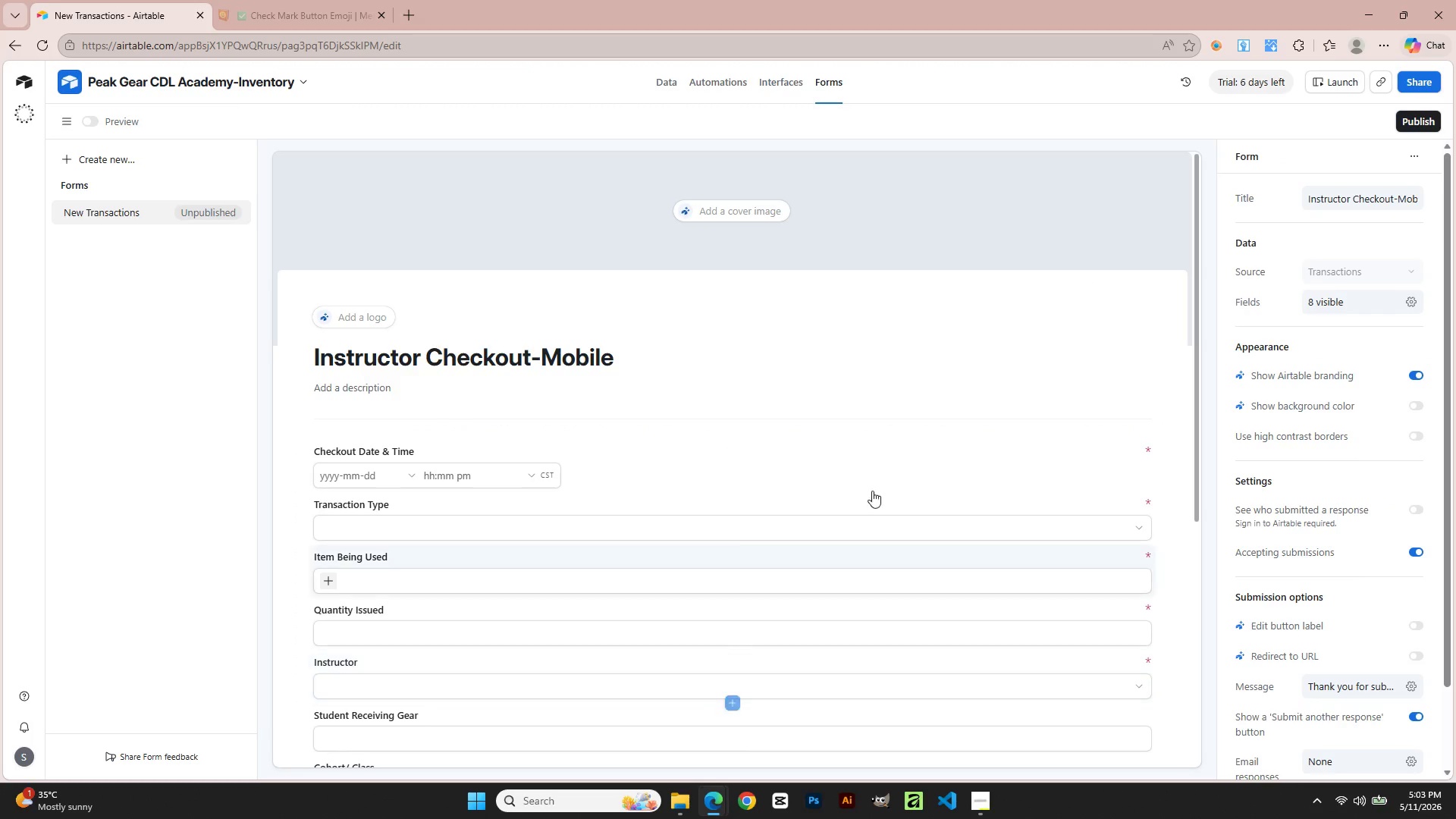 
scroll: coordinate [899, 440], scroll_direction: up, amount: 3.0
 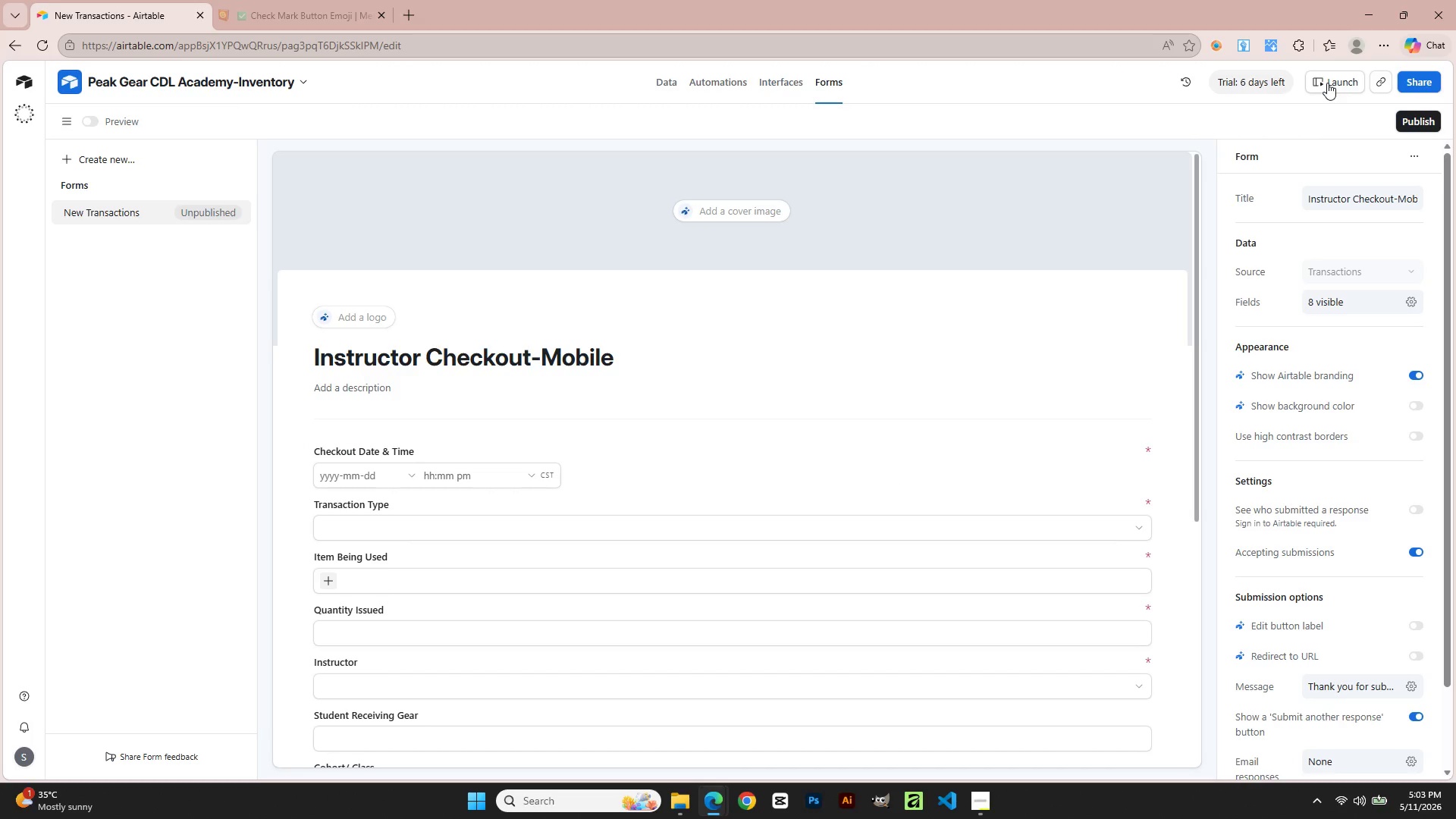 
left_click([1327, 83])
 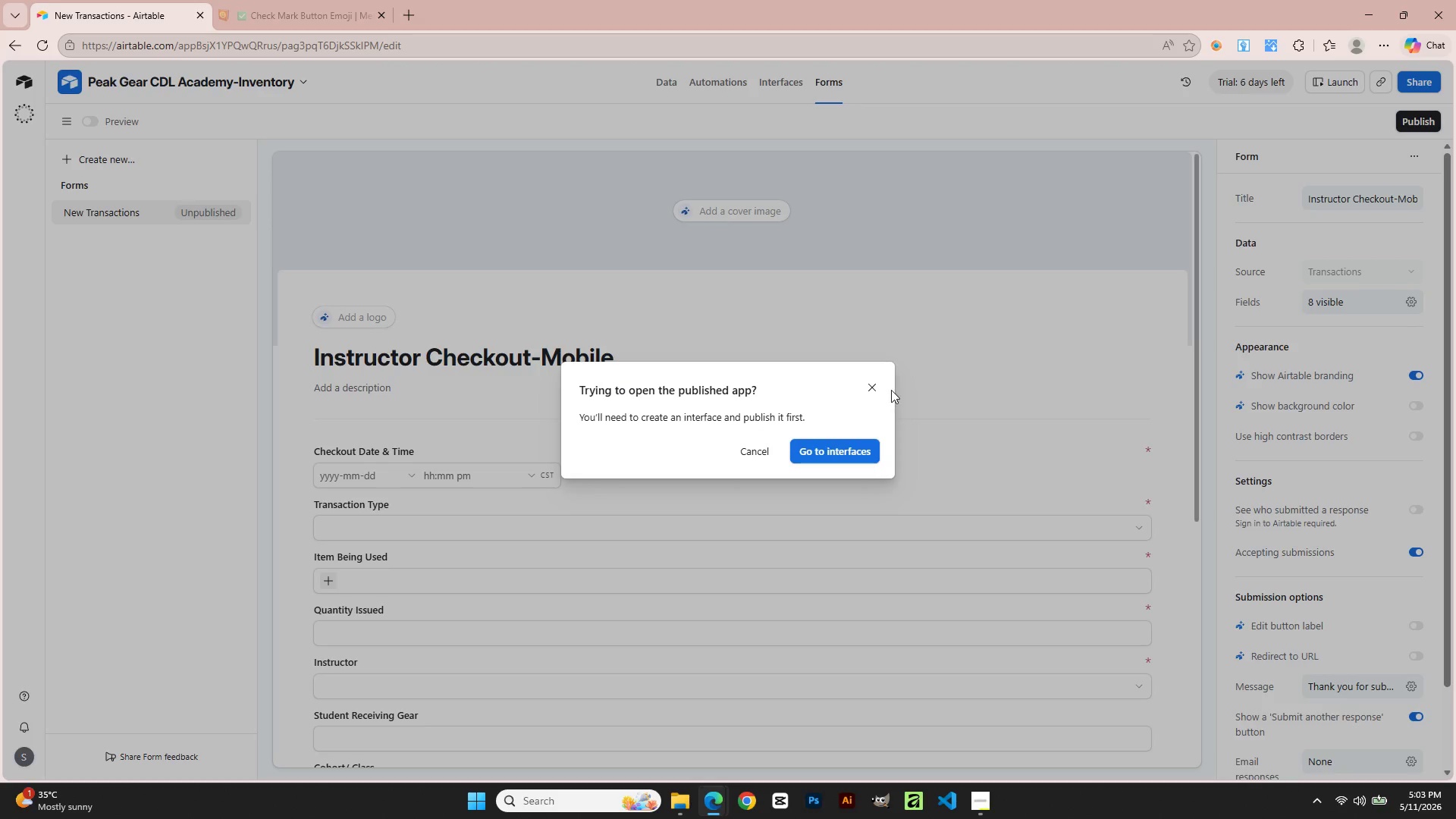 
left_click([874, 385])
 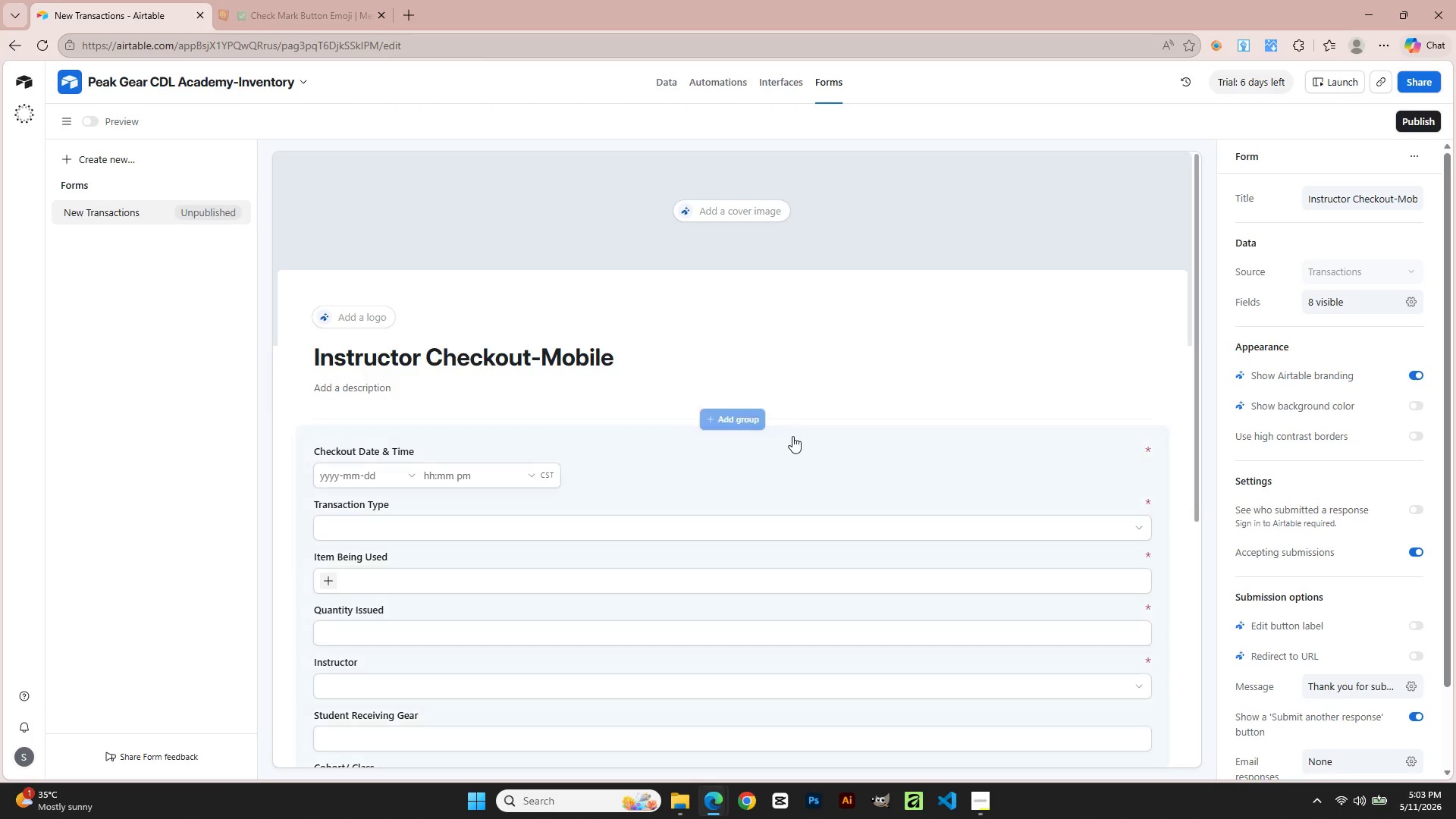 
scroll: coordinate [786, 450], scroll_direction: down, amount: 8.0
 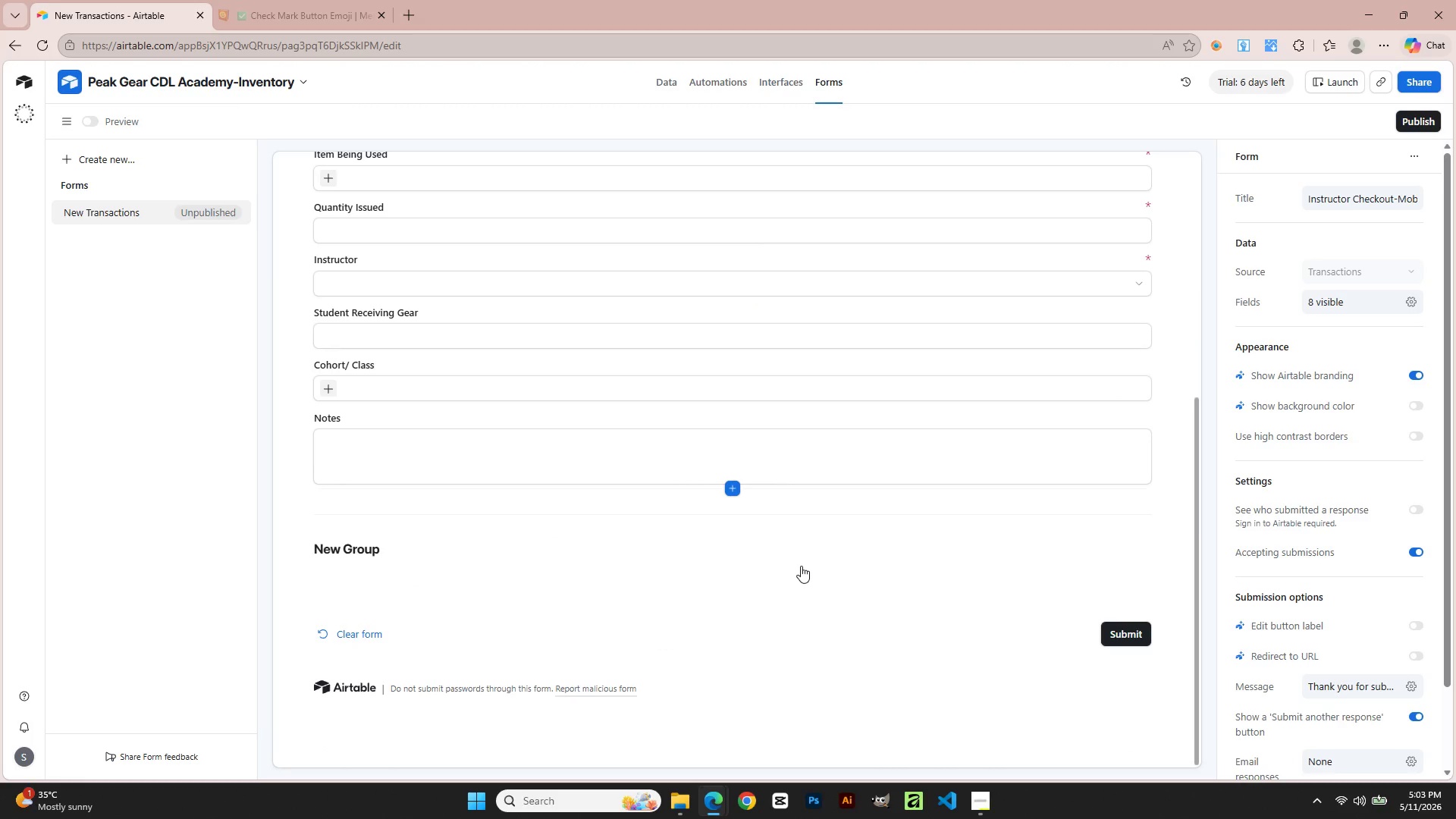 
wait(25.38)
 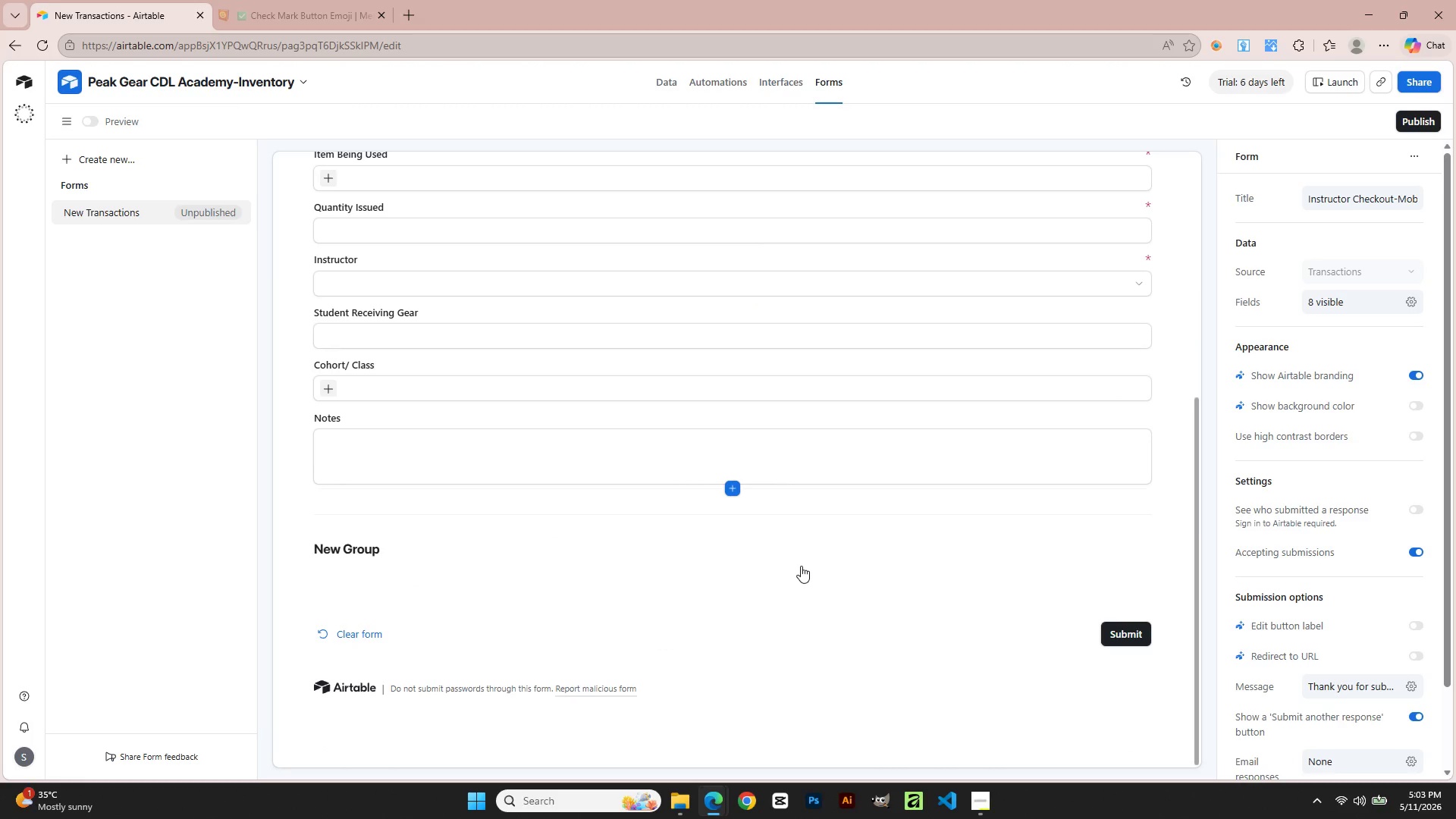 
left_click([298, 84])
 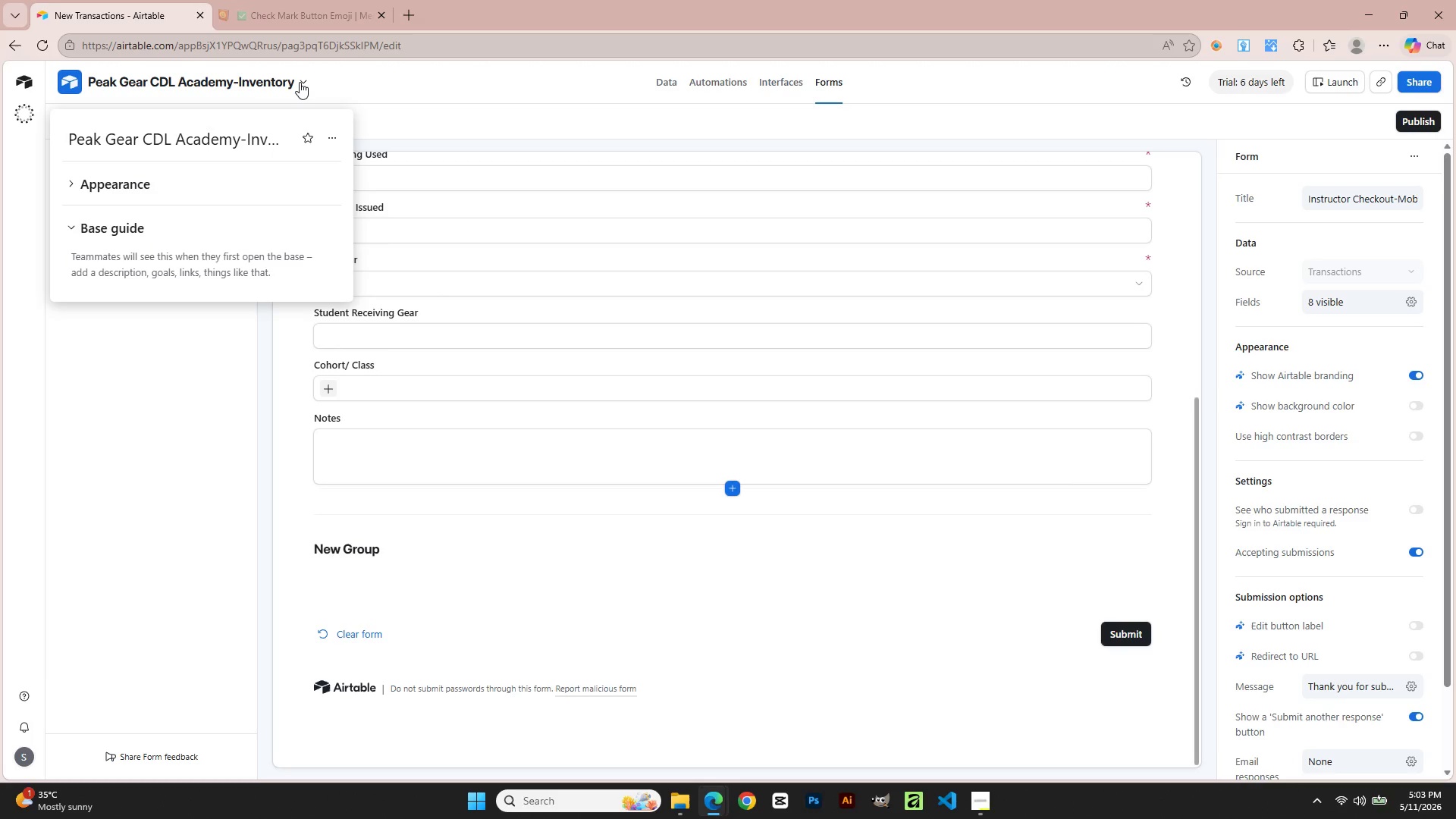 
left_click([300, 82])
 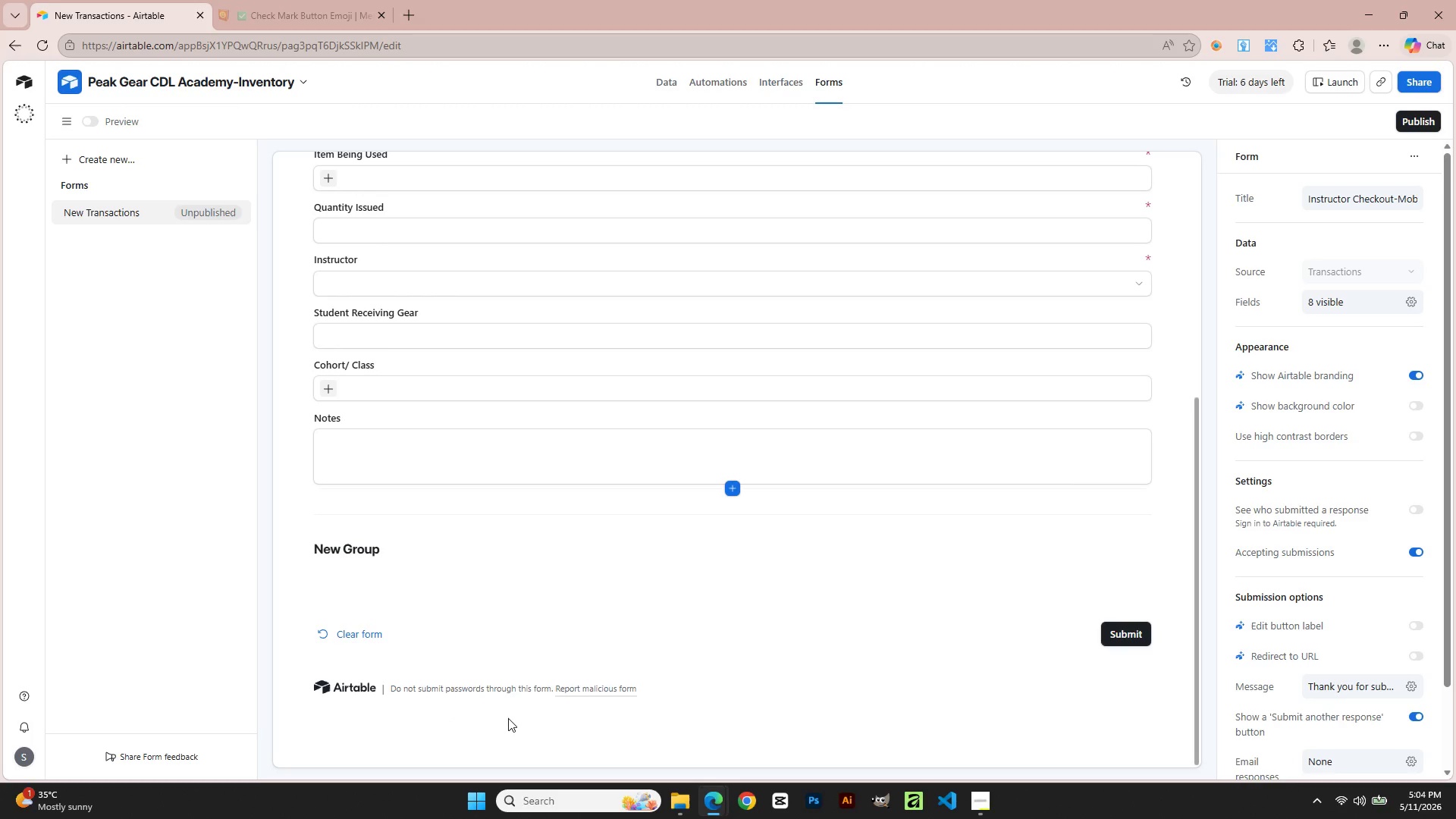 
wait(14.97)
 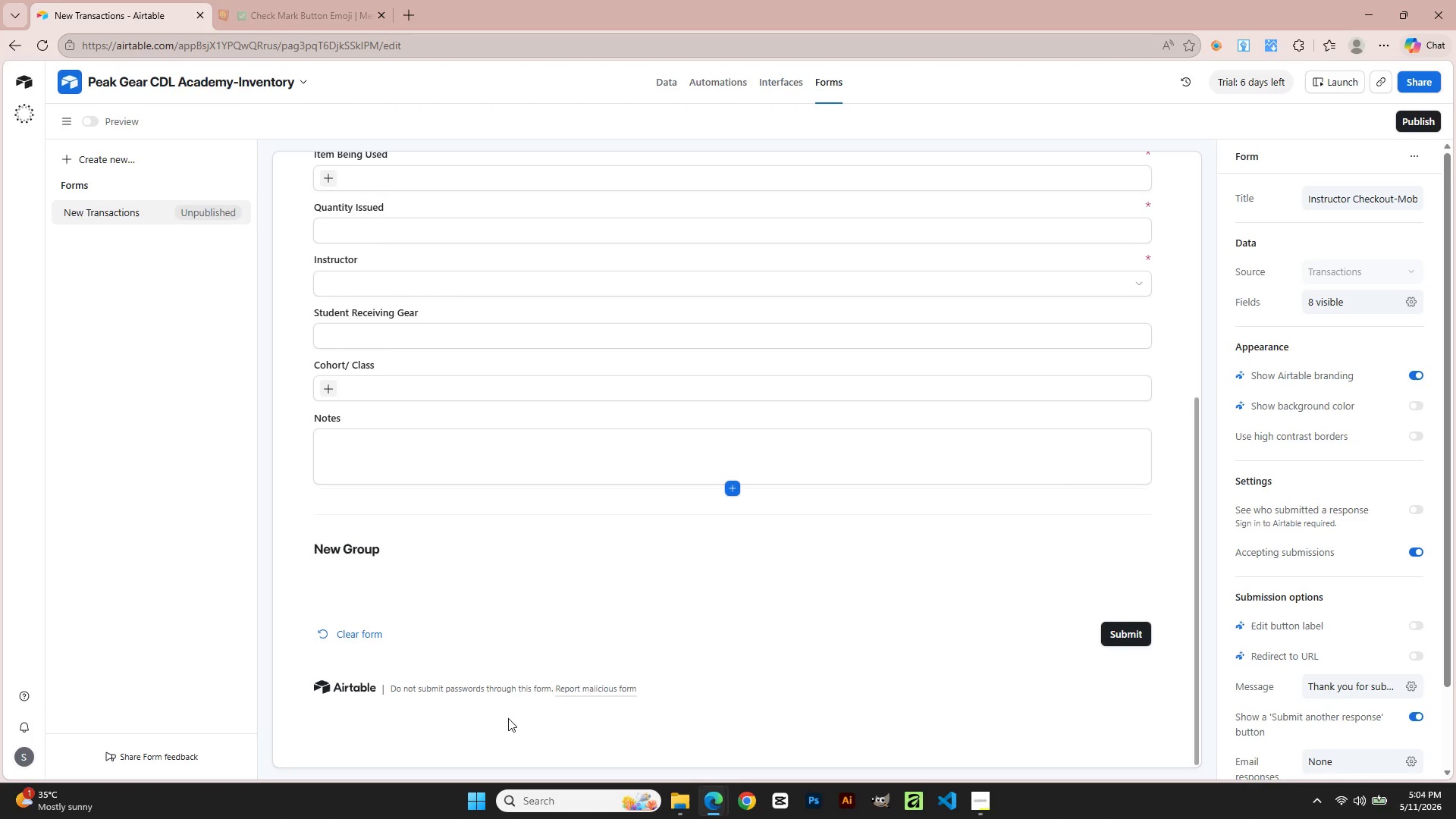 
scroll: coordinate [456, 396], scroll_direction: up, amount: 3.0
 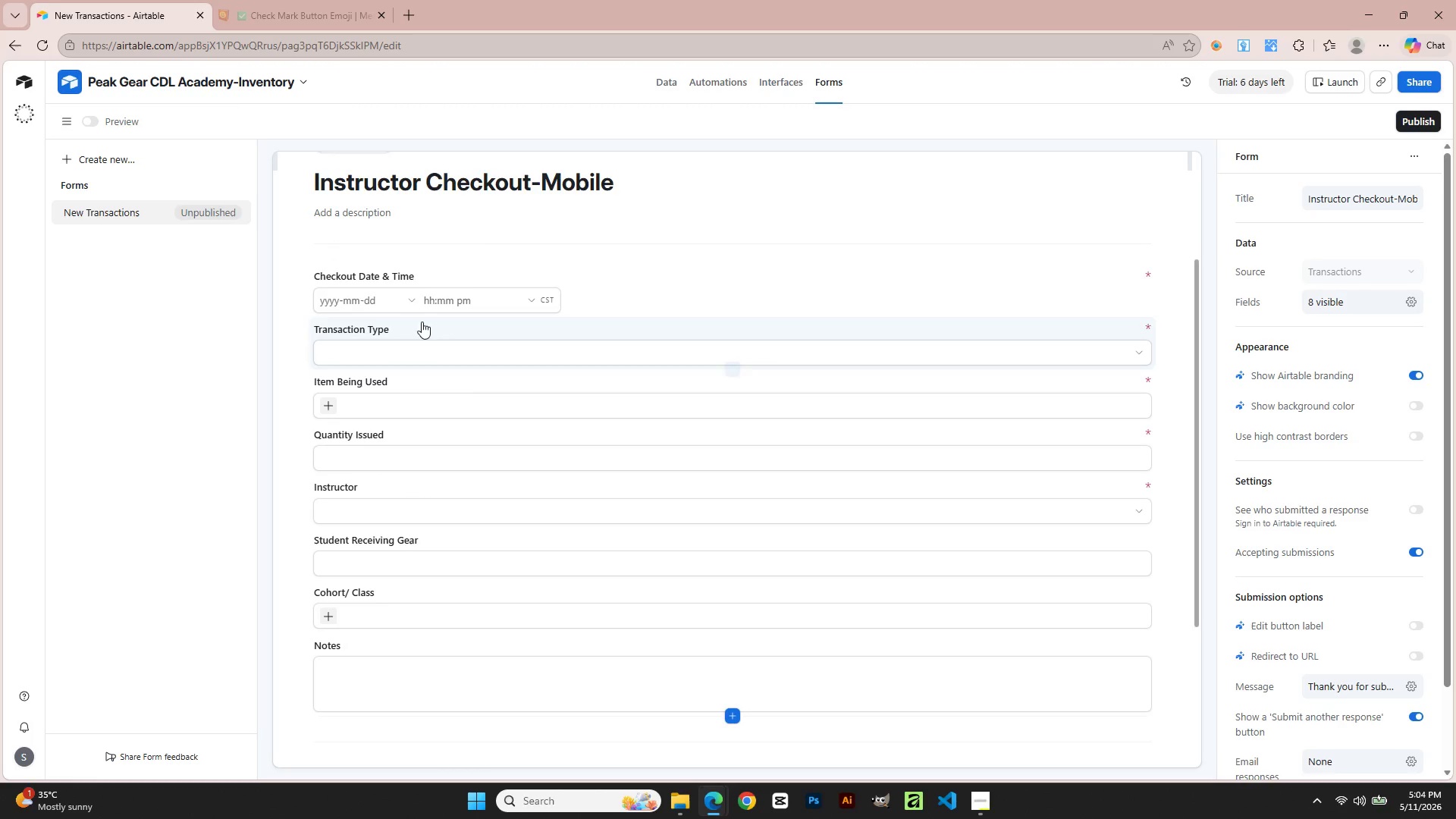 
left_click([360, 302])
 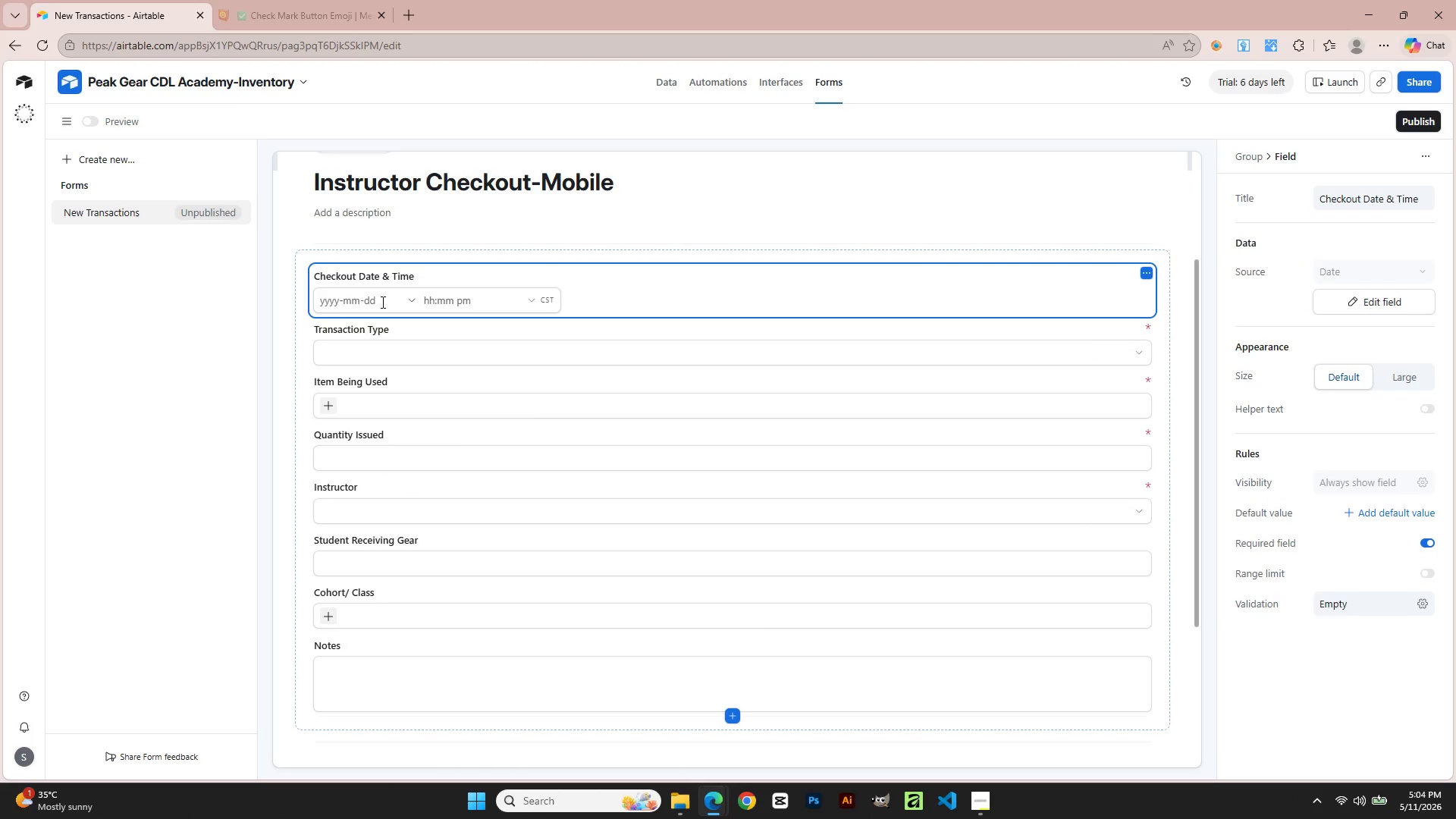 
left_click([388, 300])
 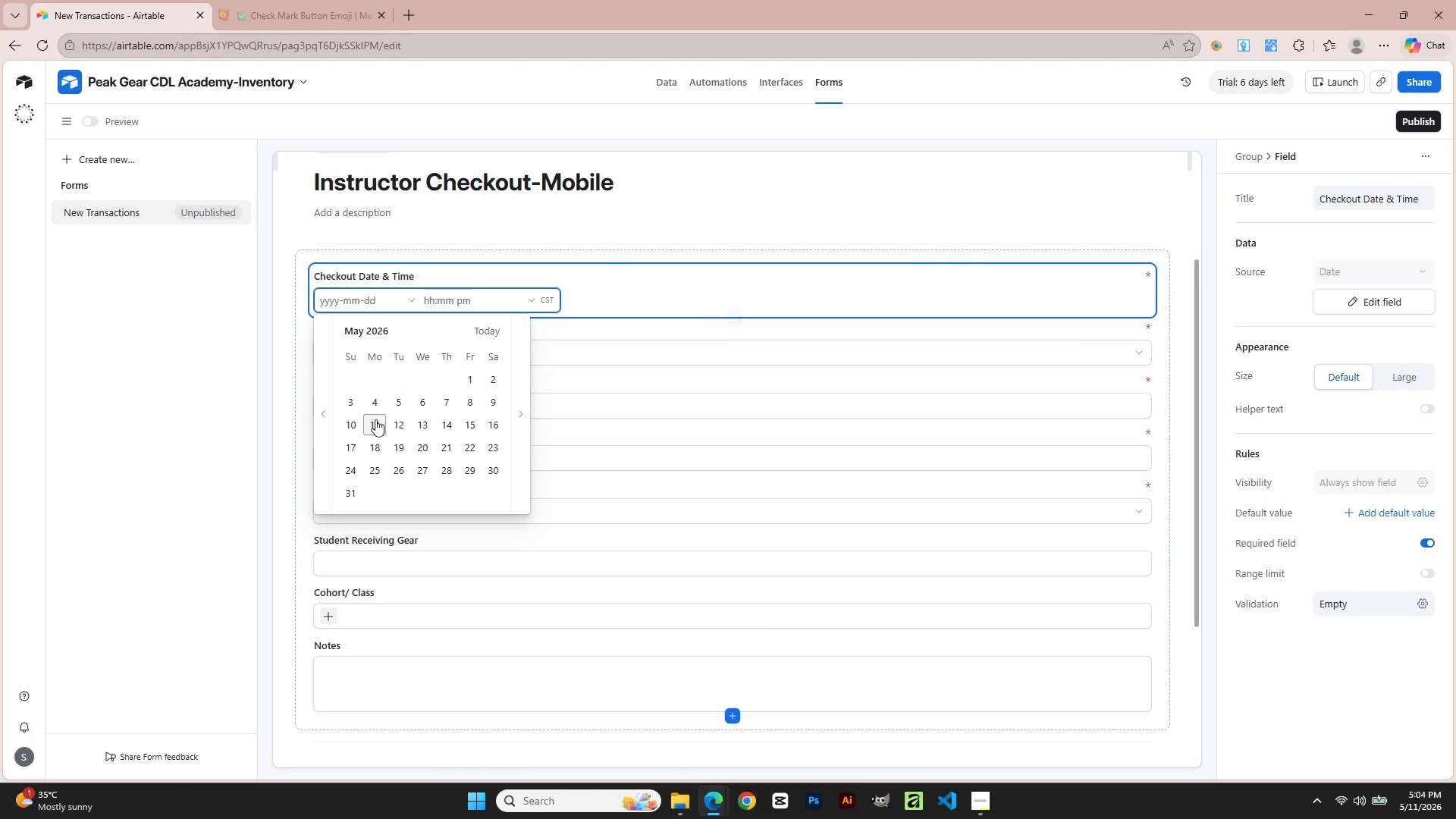 
left_click([375, 422])
 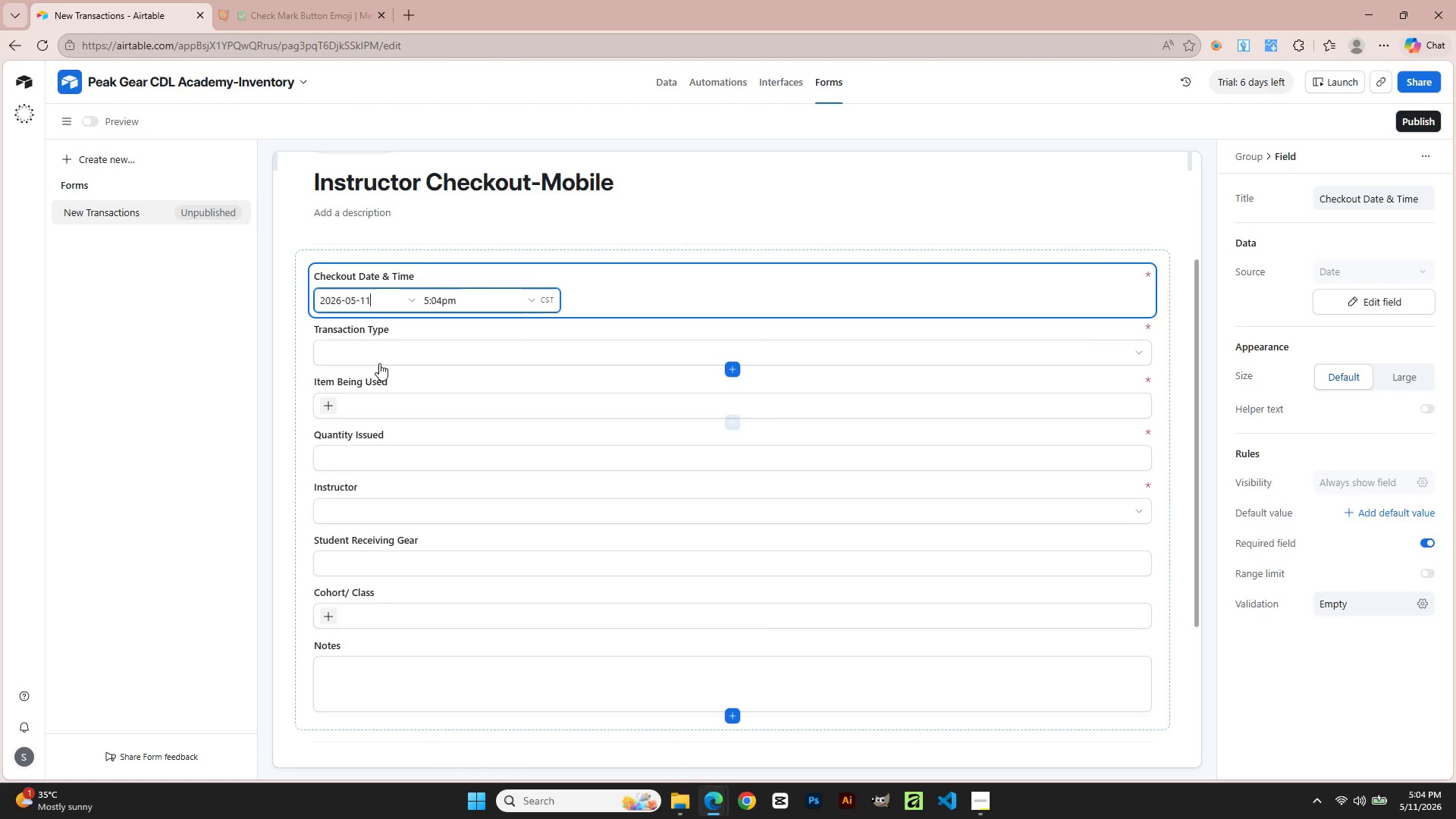 
left_click([377, 351])
 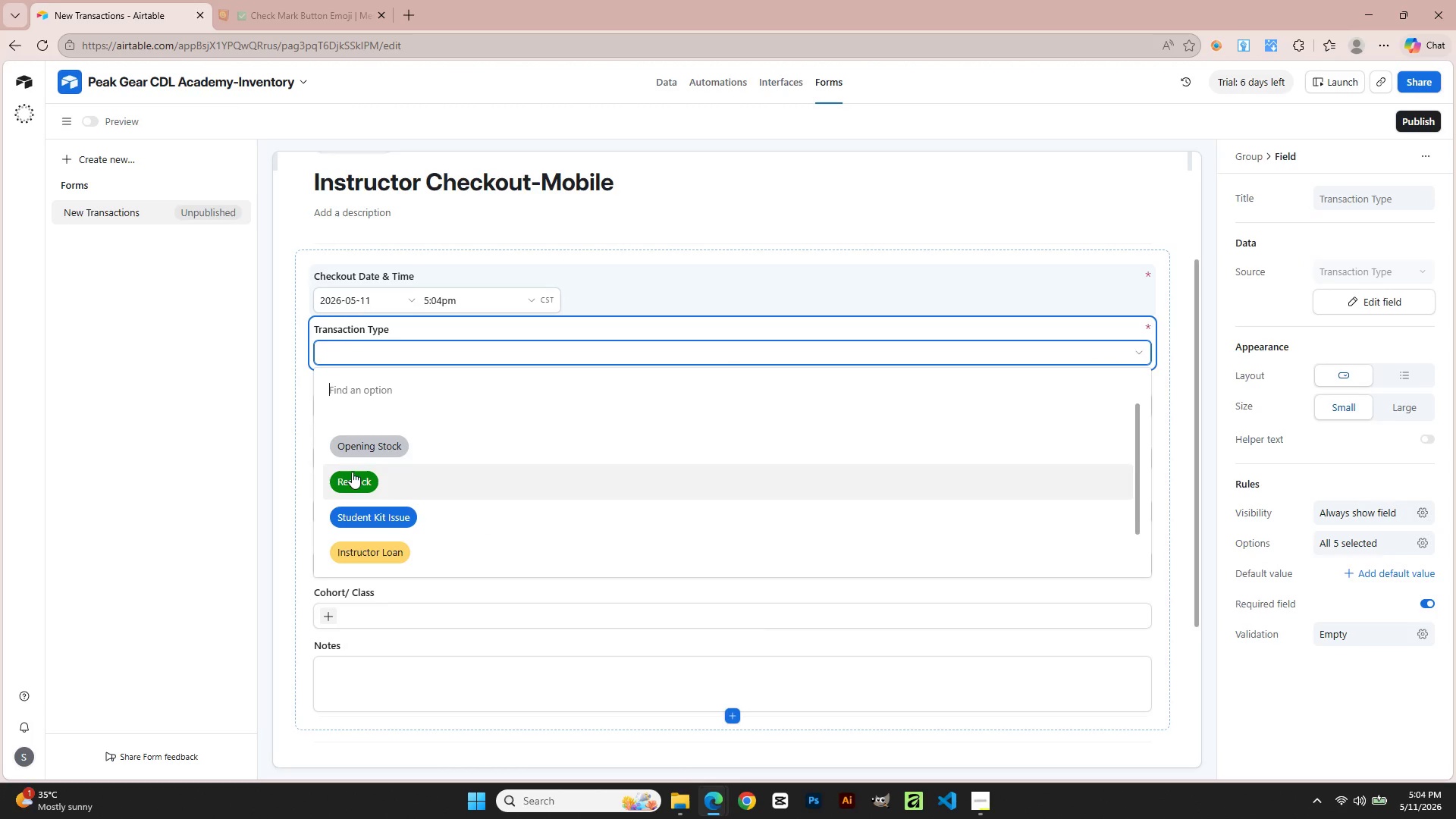 
left_click([363, 523])
 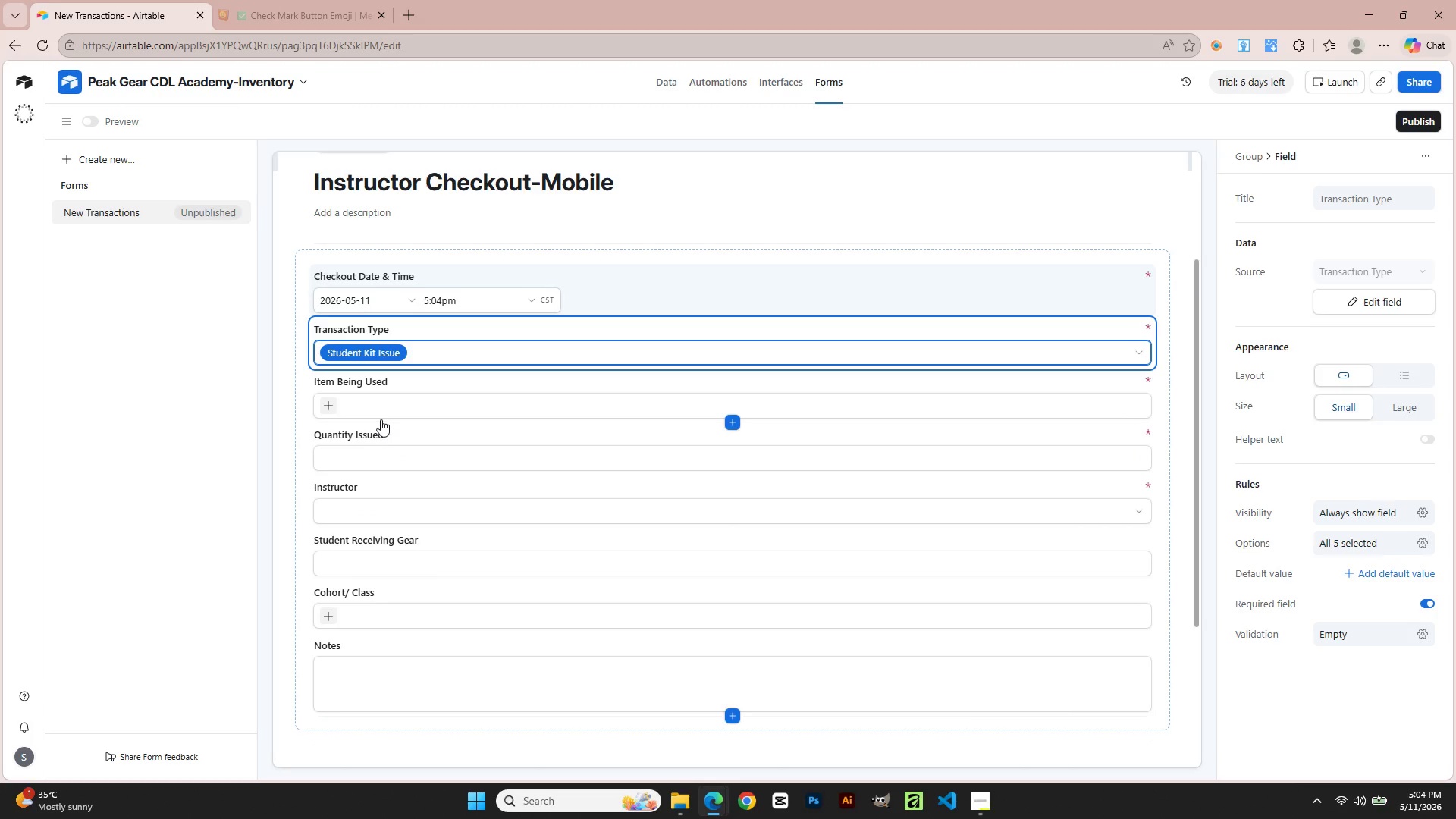 
left_click([325, 404])
 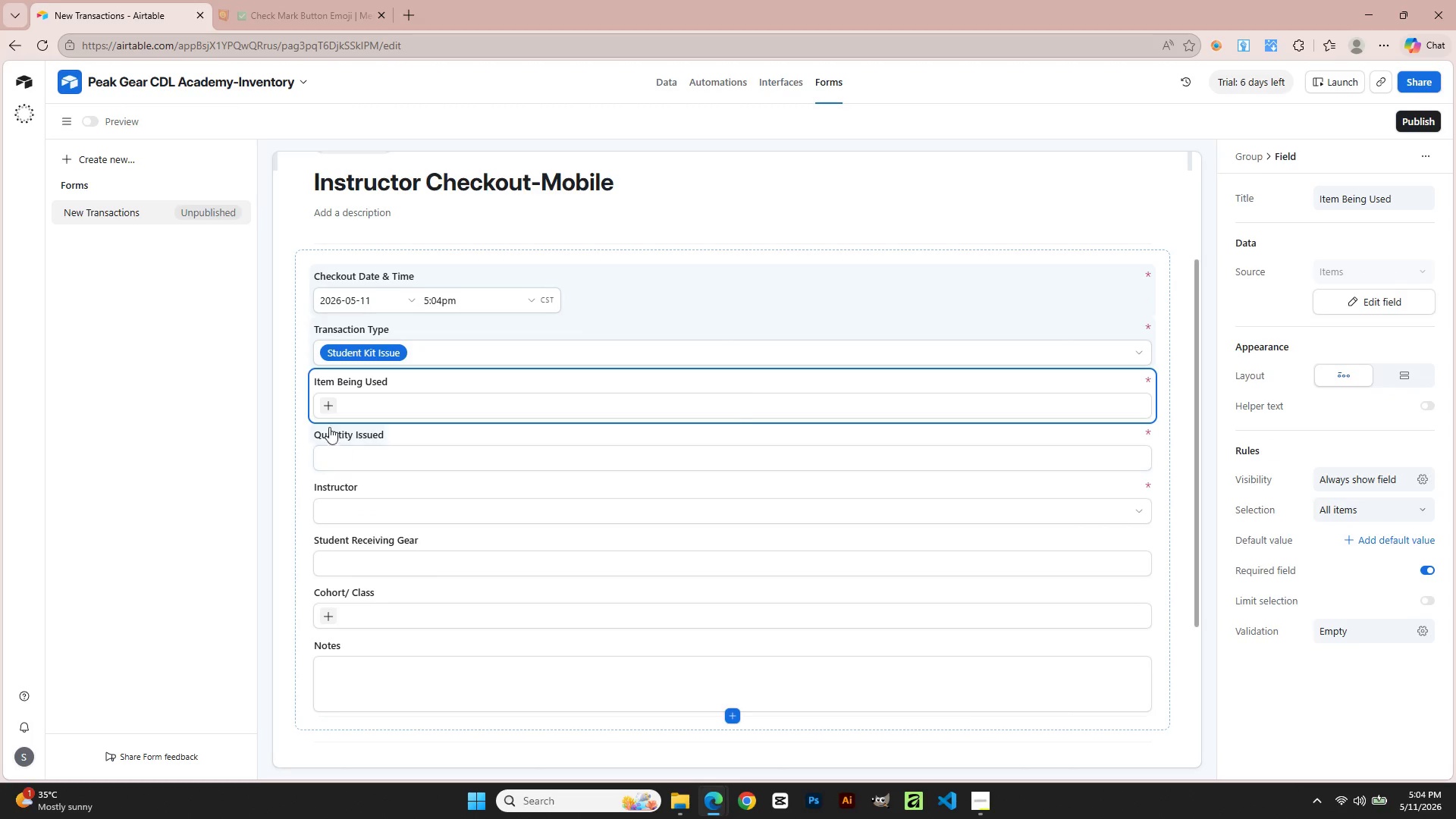 
left_click([327, 403])
 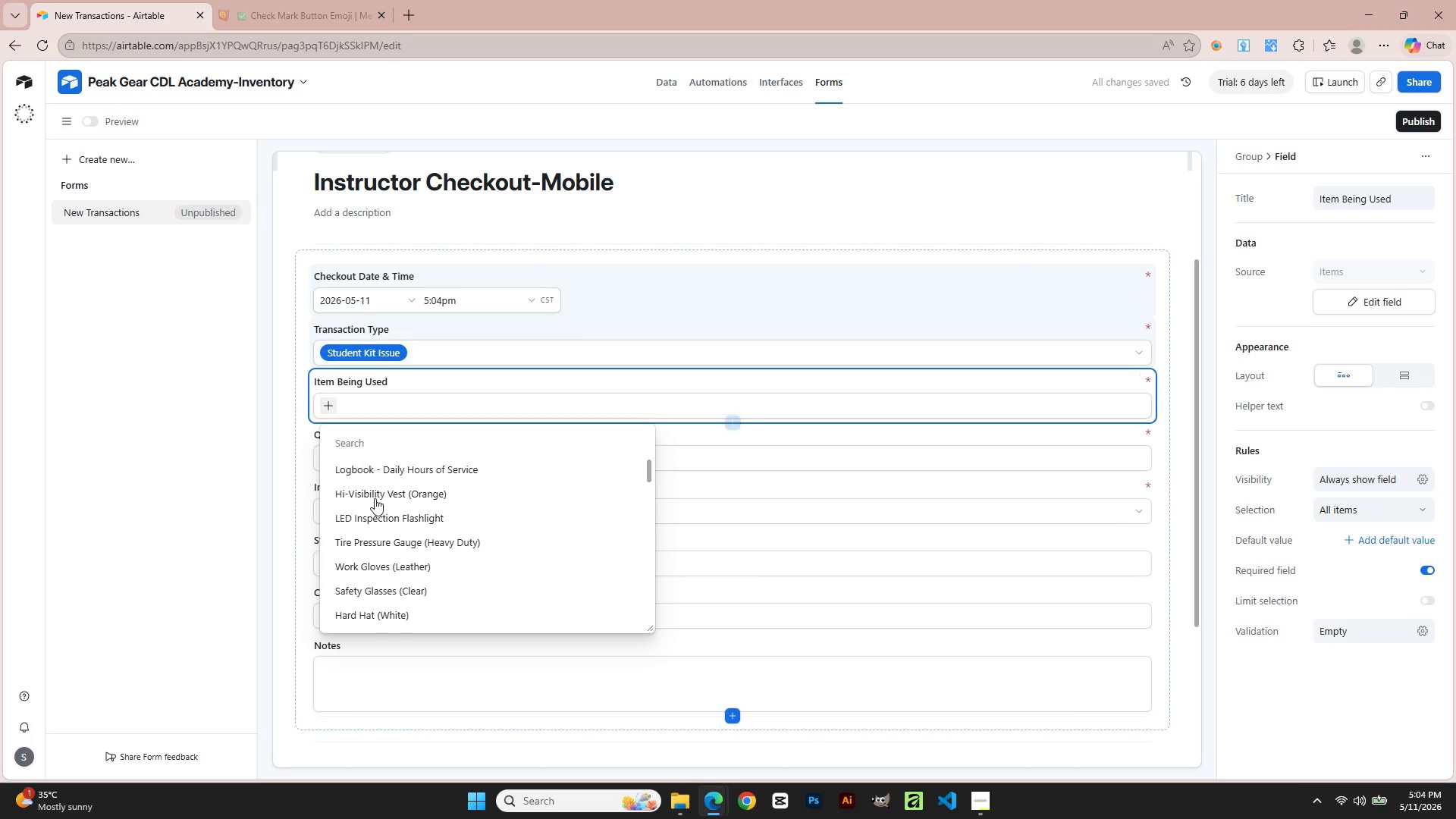 
left_click([389, 524])
 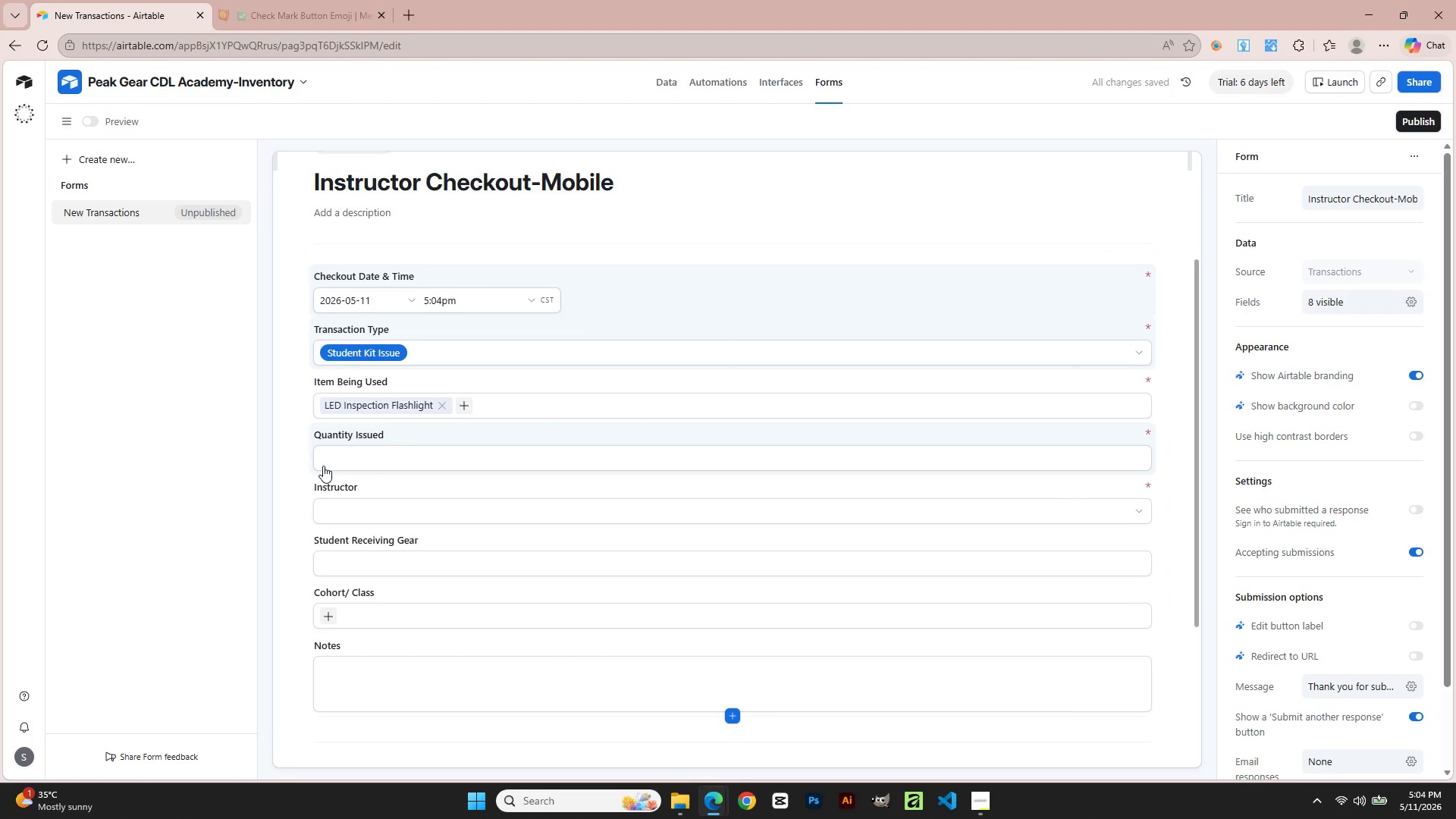 
left_click([325, 465])
 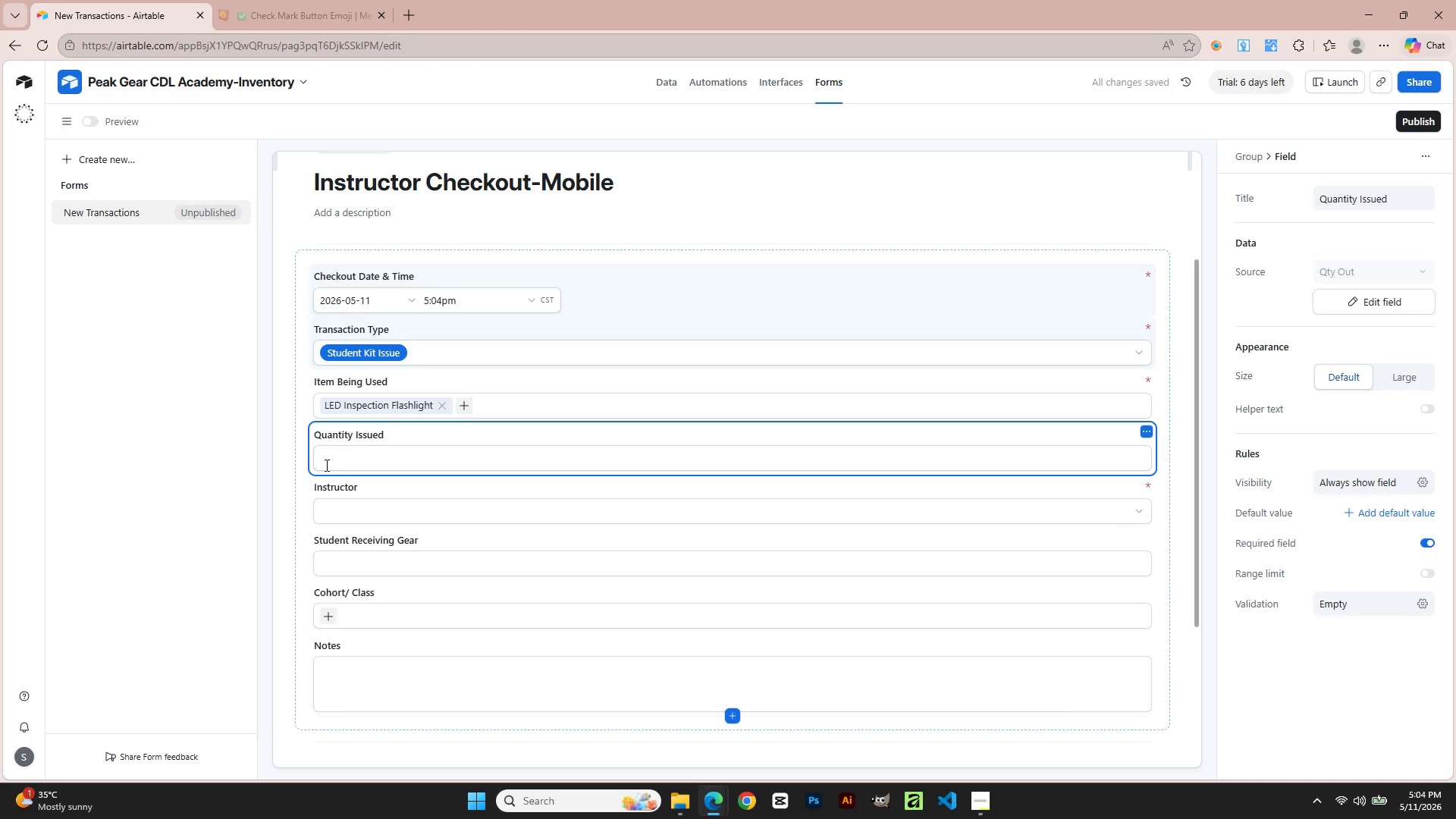 
key(Numpad1)
 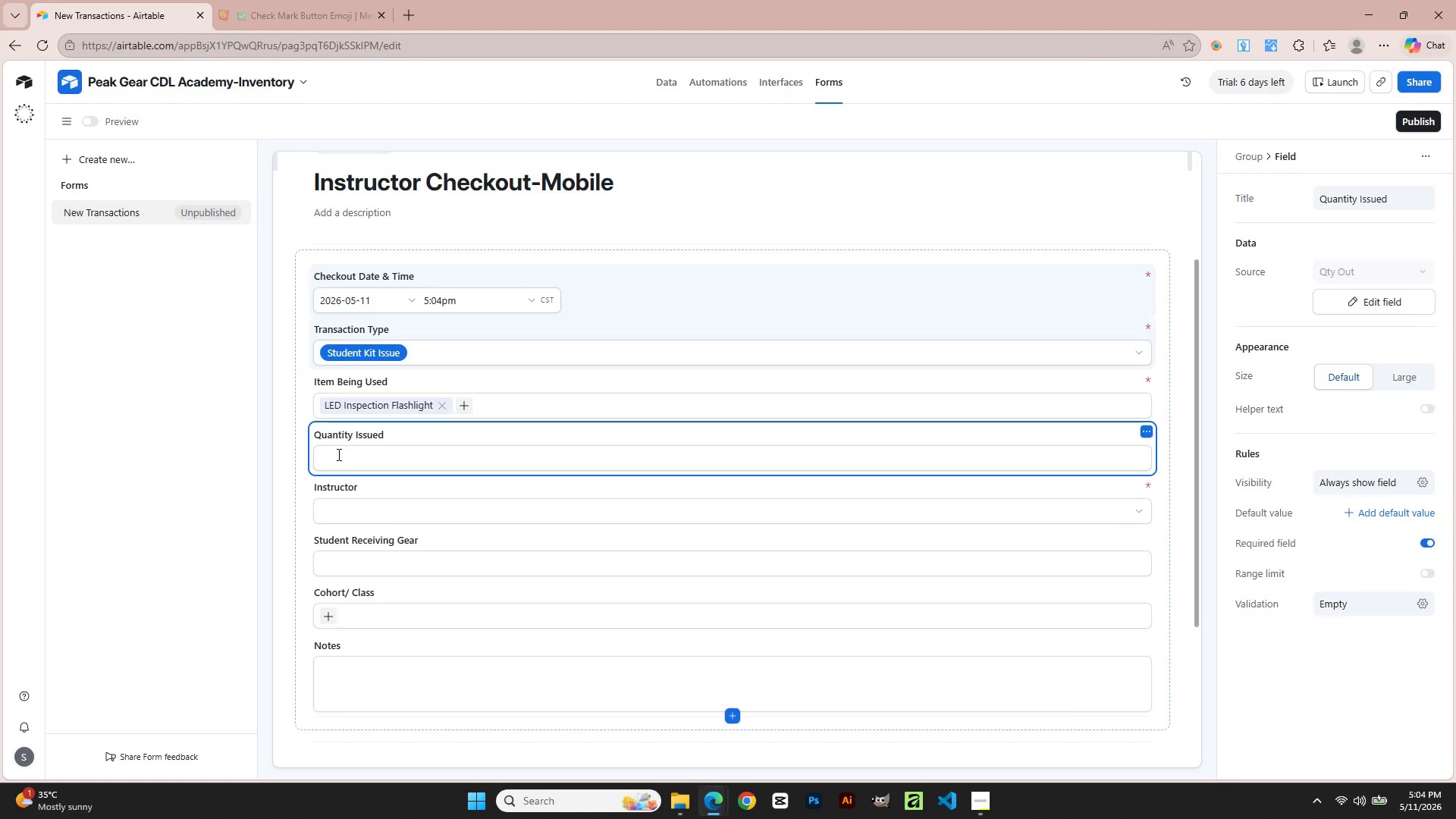 
left_click([344, 466])
 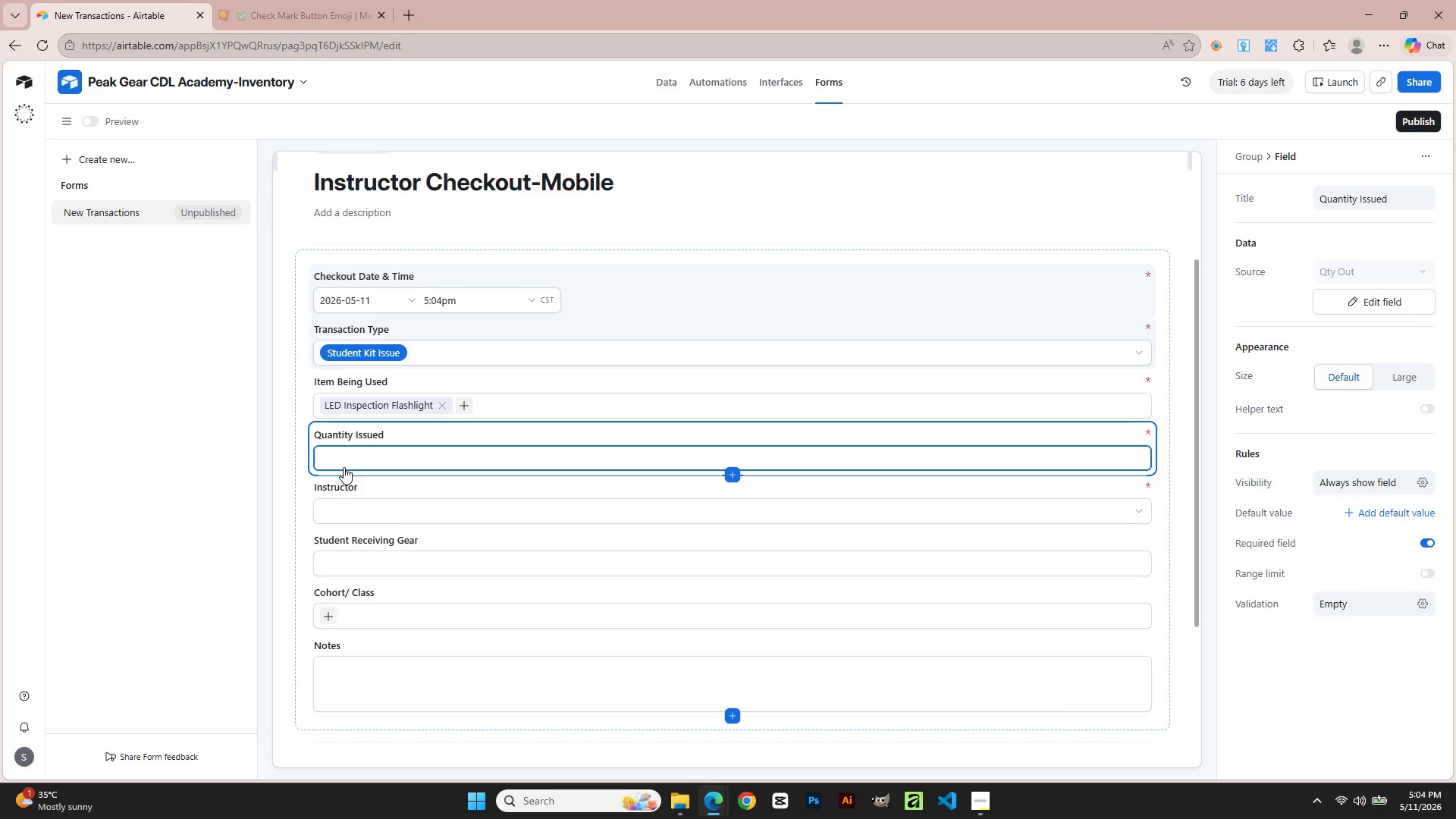 
key(Numpad1)
 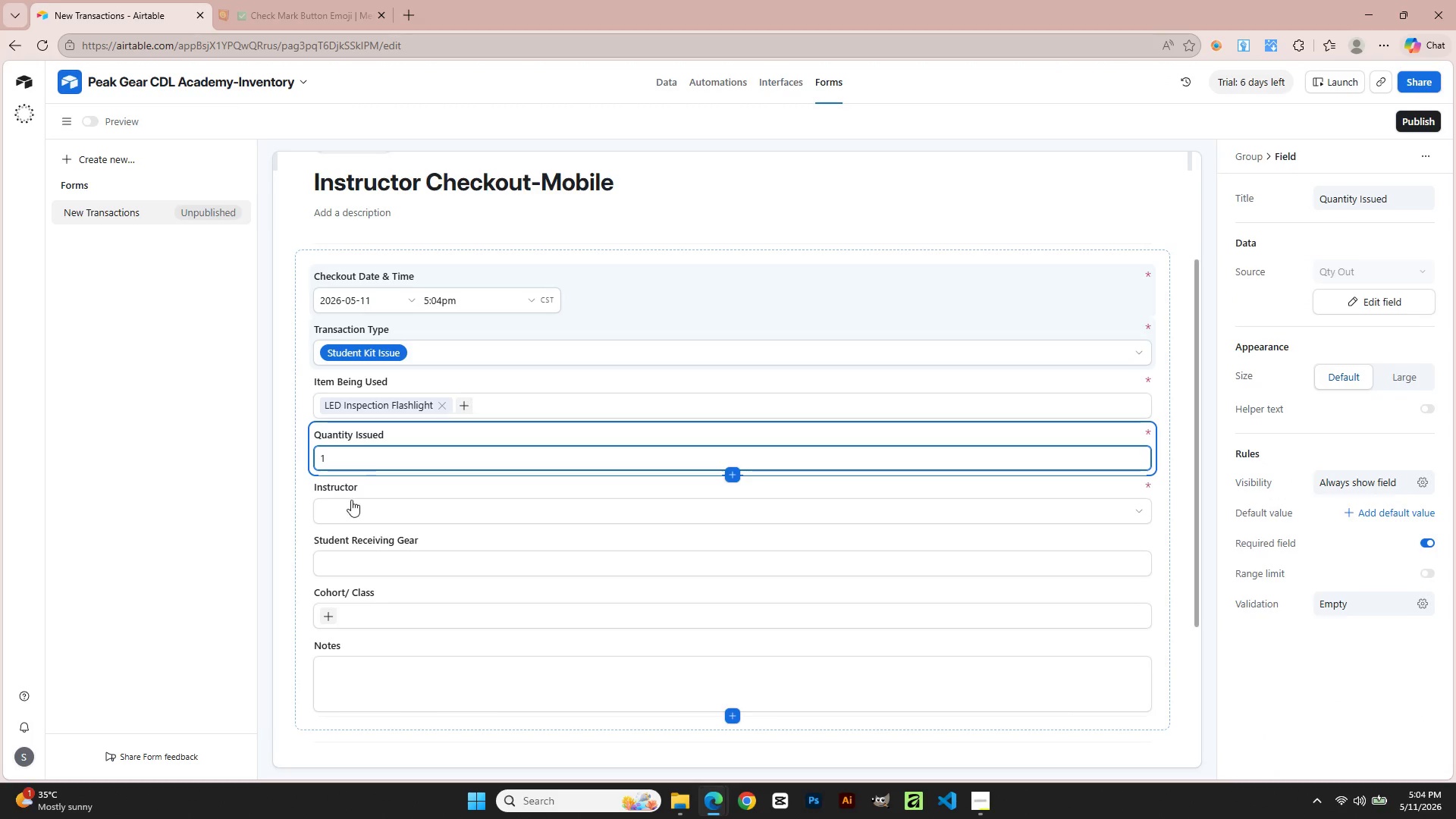 
left_click([353, 505])
 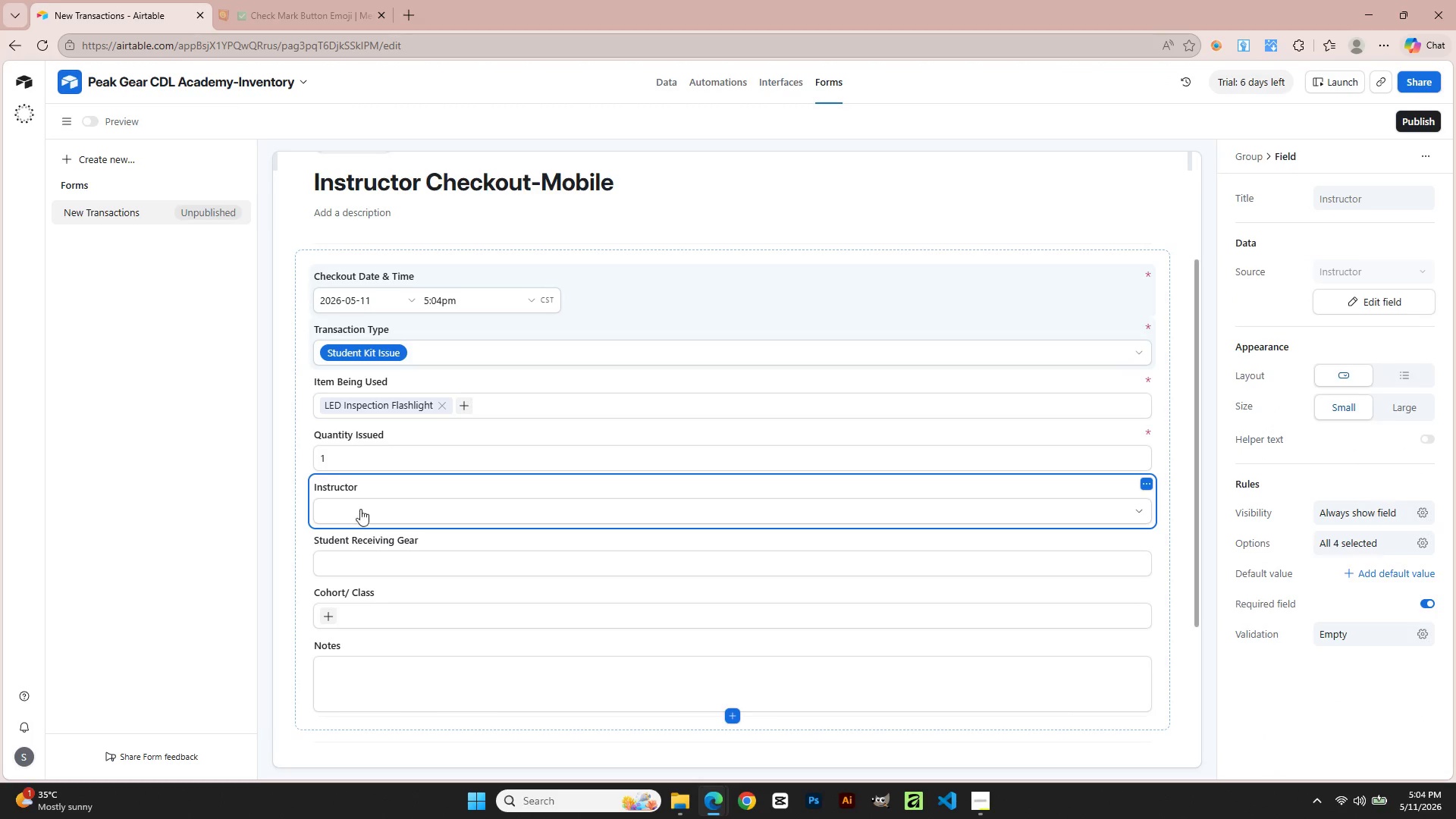 
left_click([401, 519])
 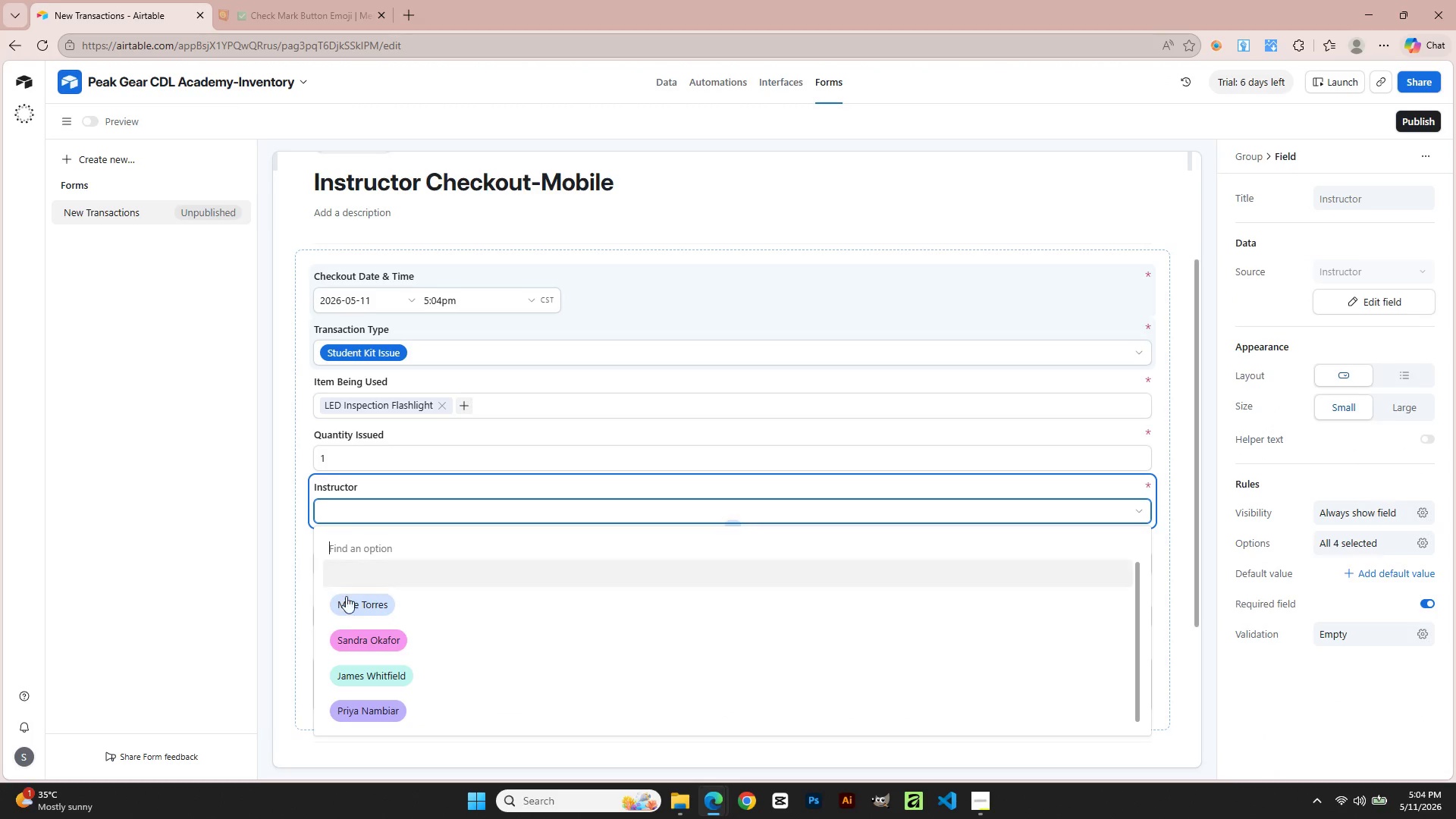 
left_click([353, 623])
 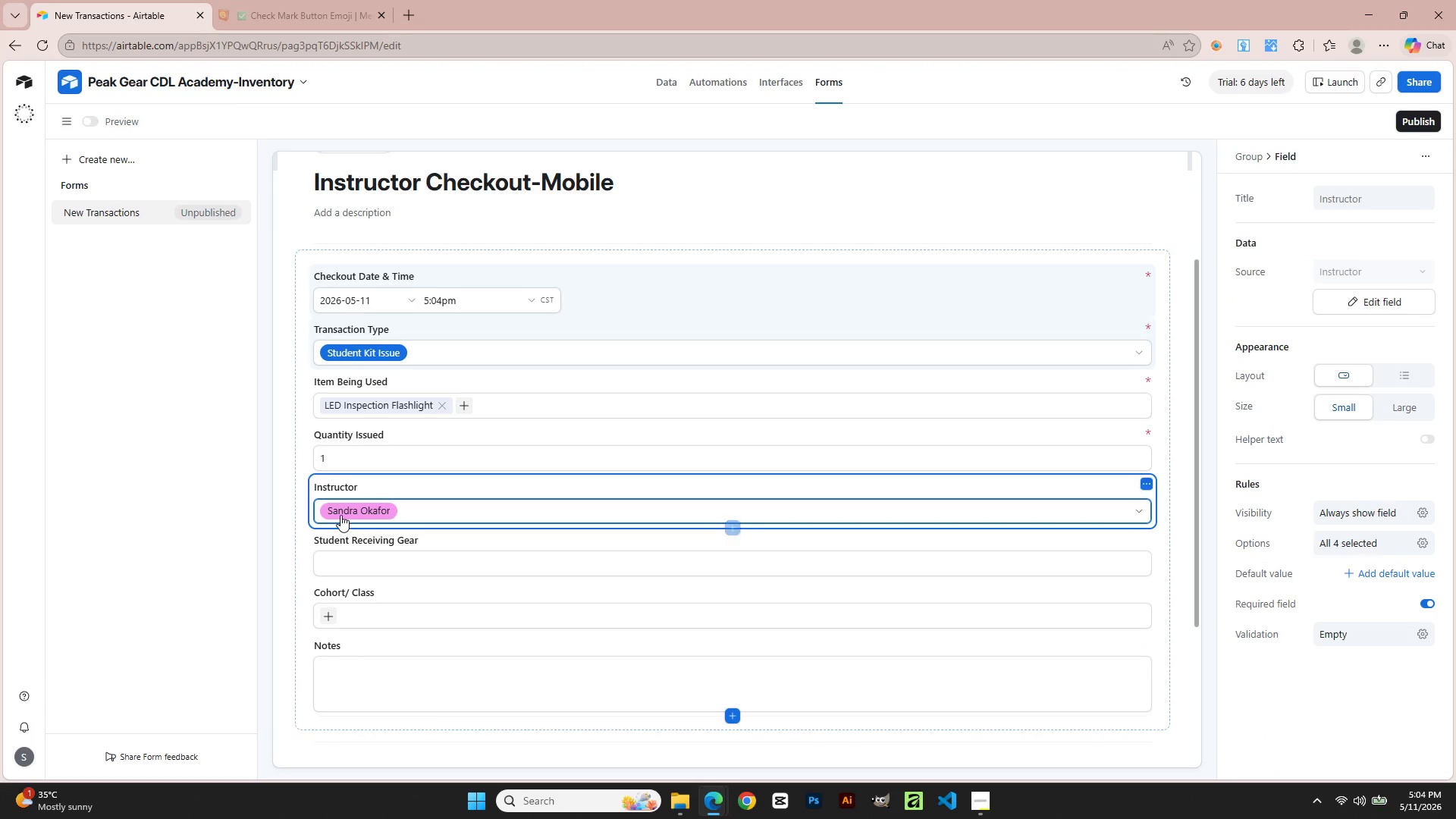 
double_click([340, 515])
 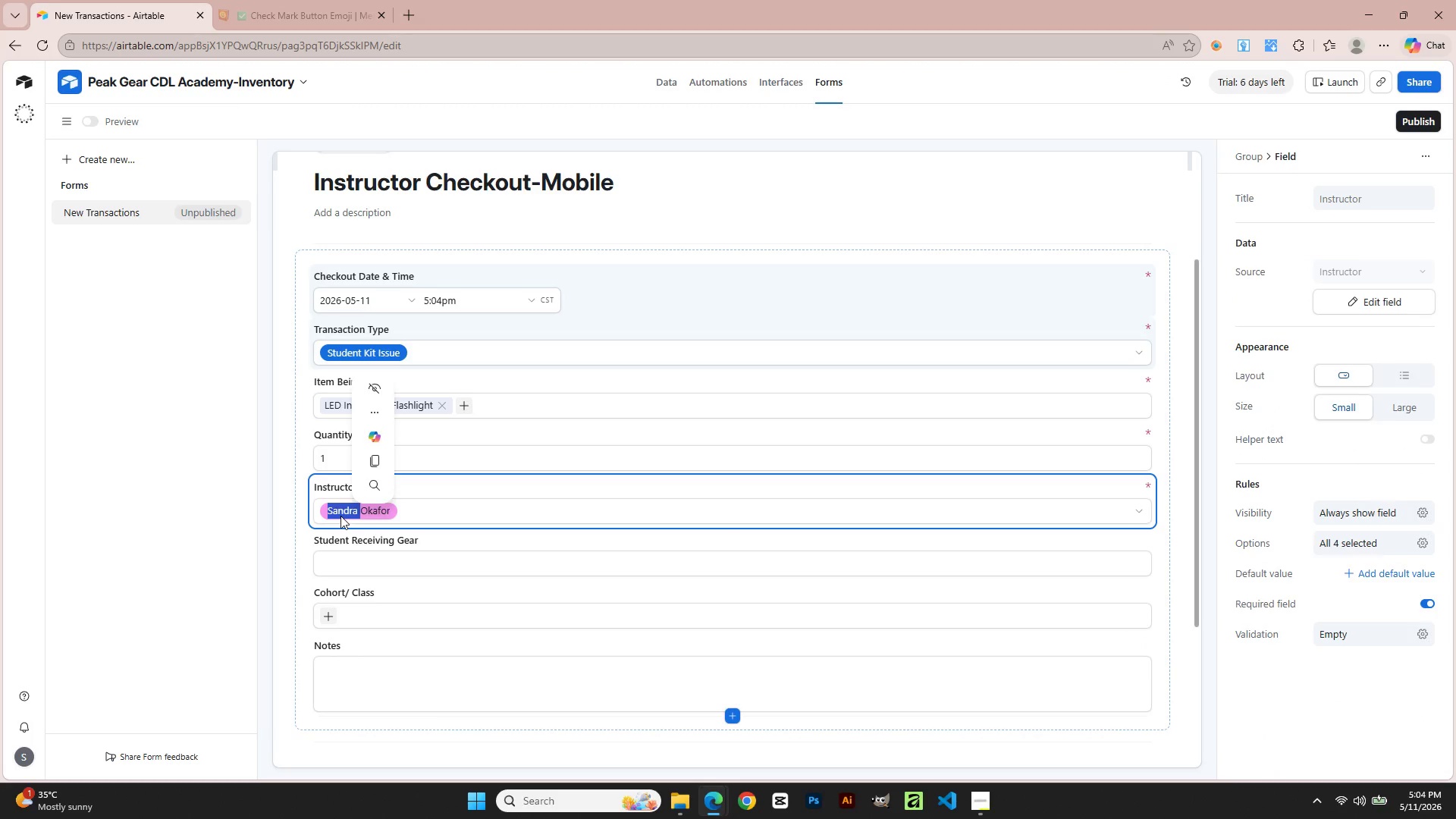 
left_click([340, 516])
 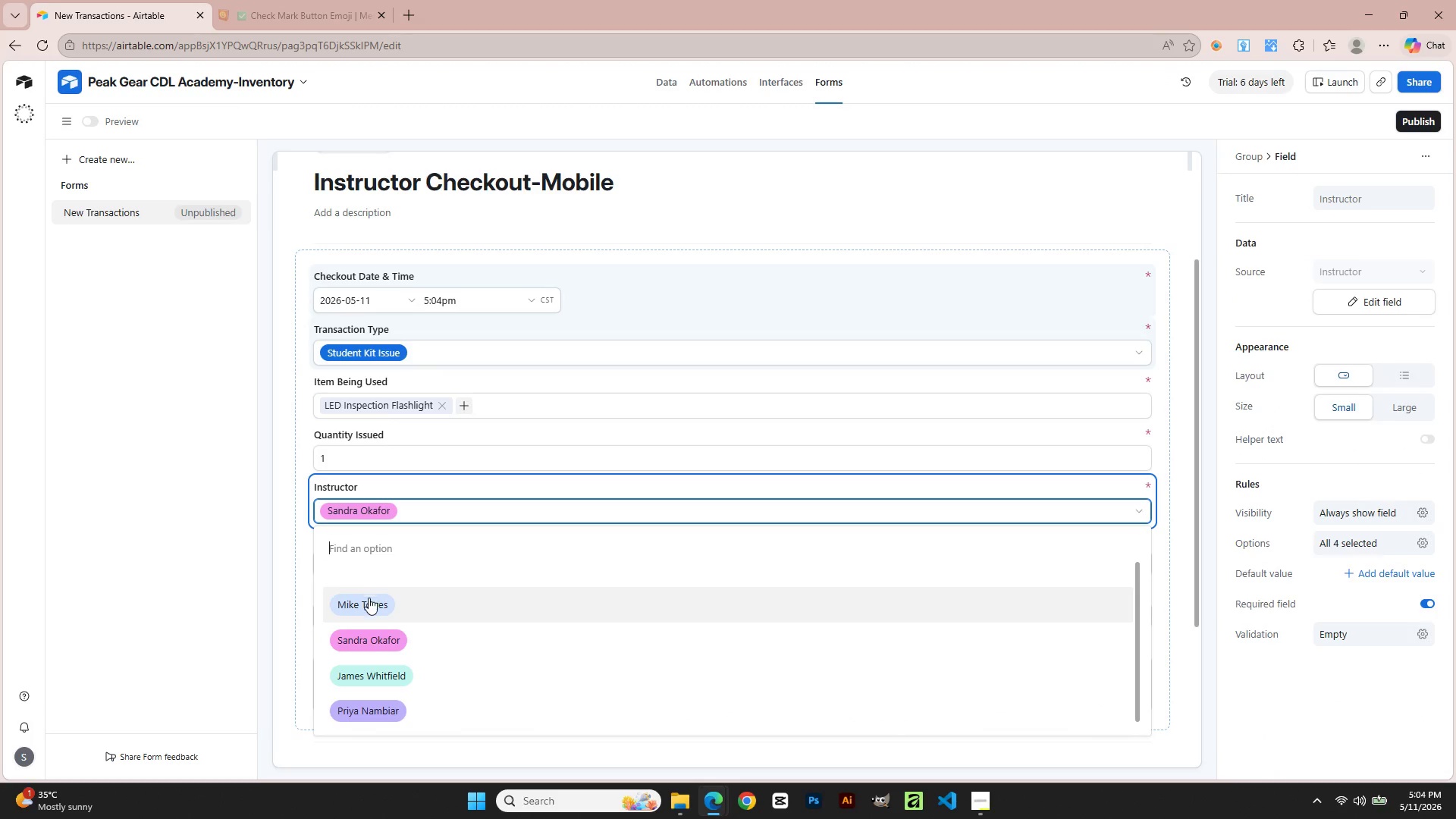 
left_click([369, 601])
 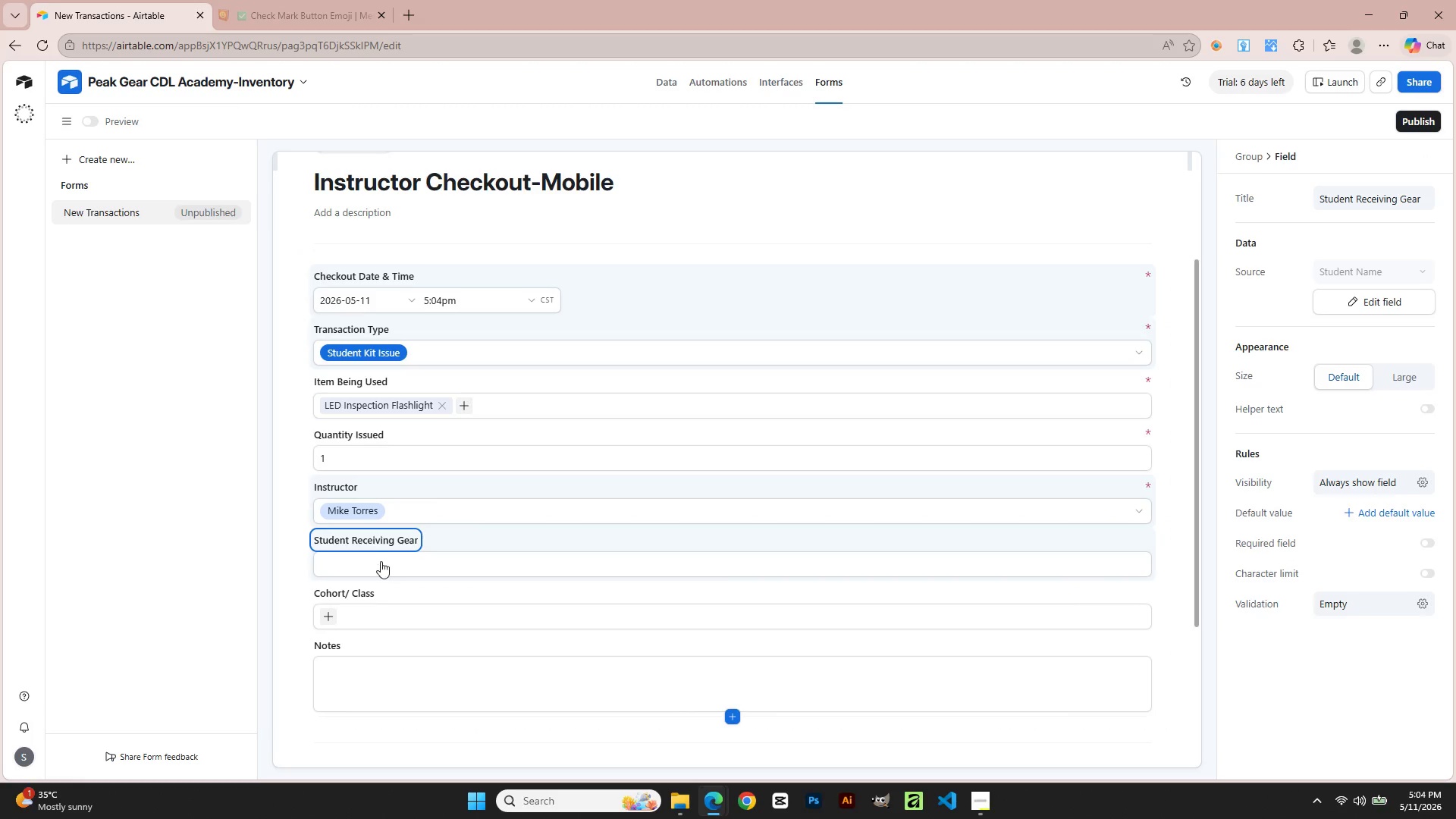 
double_click([379, 570])
 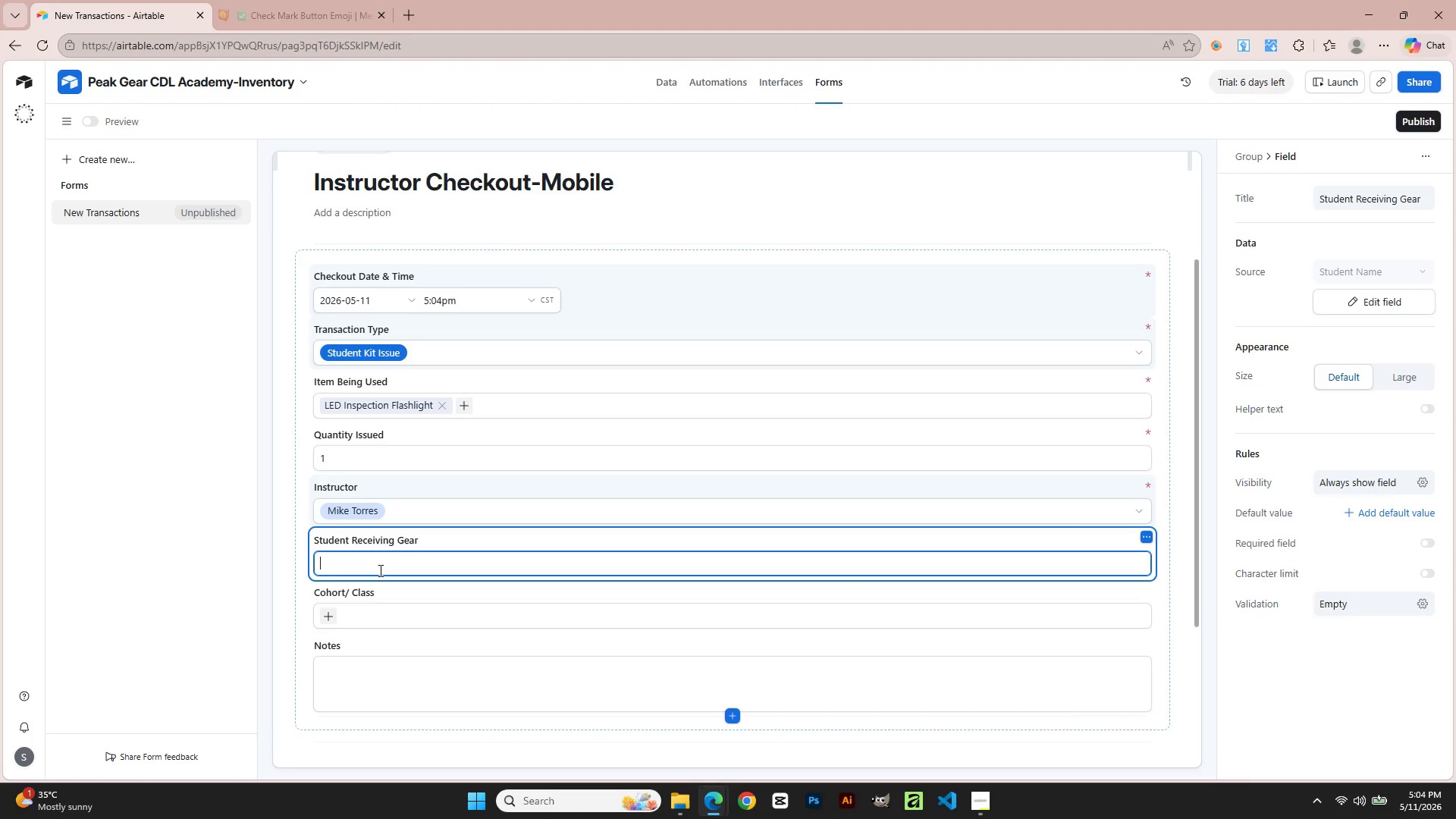 
type(mA)
key(Backspace)
key(Backspace)
type(Marcus Bell)
 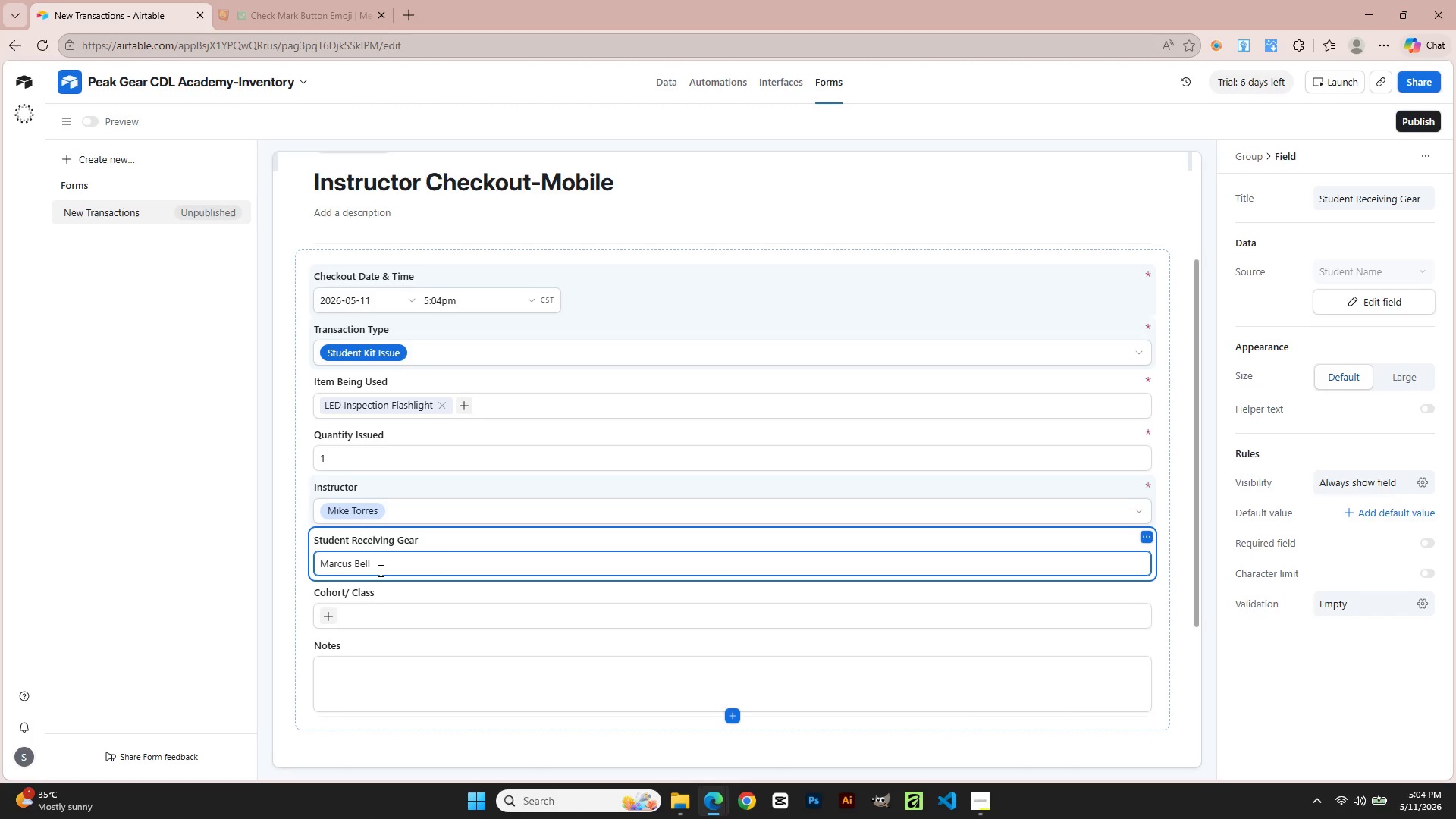 
wait(6.98)
 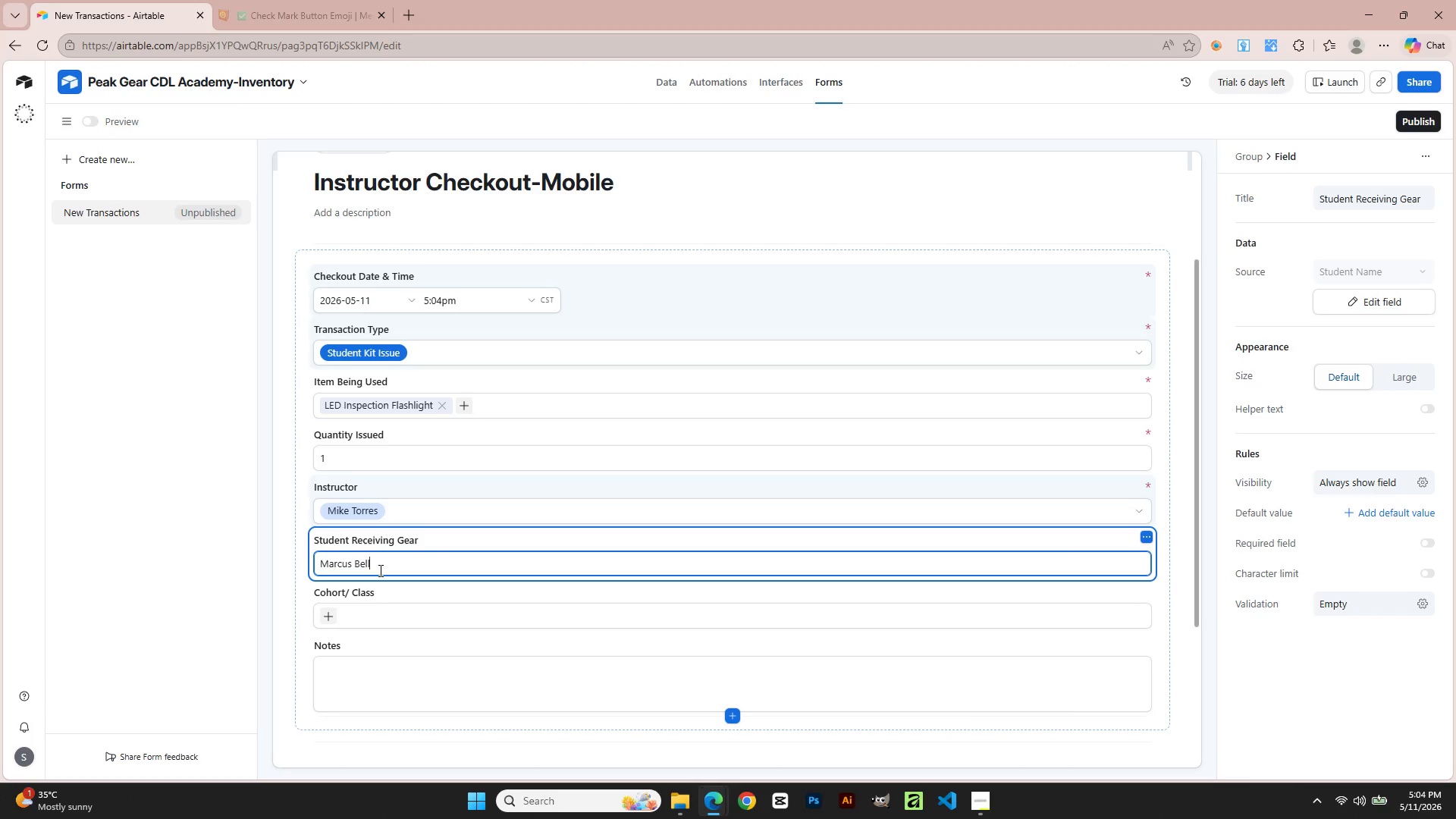 
left_click([331, 615])
 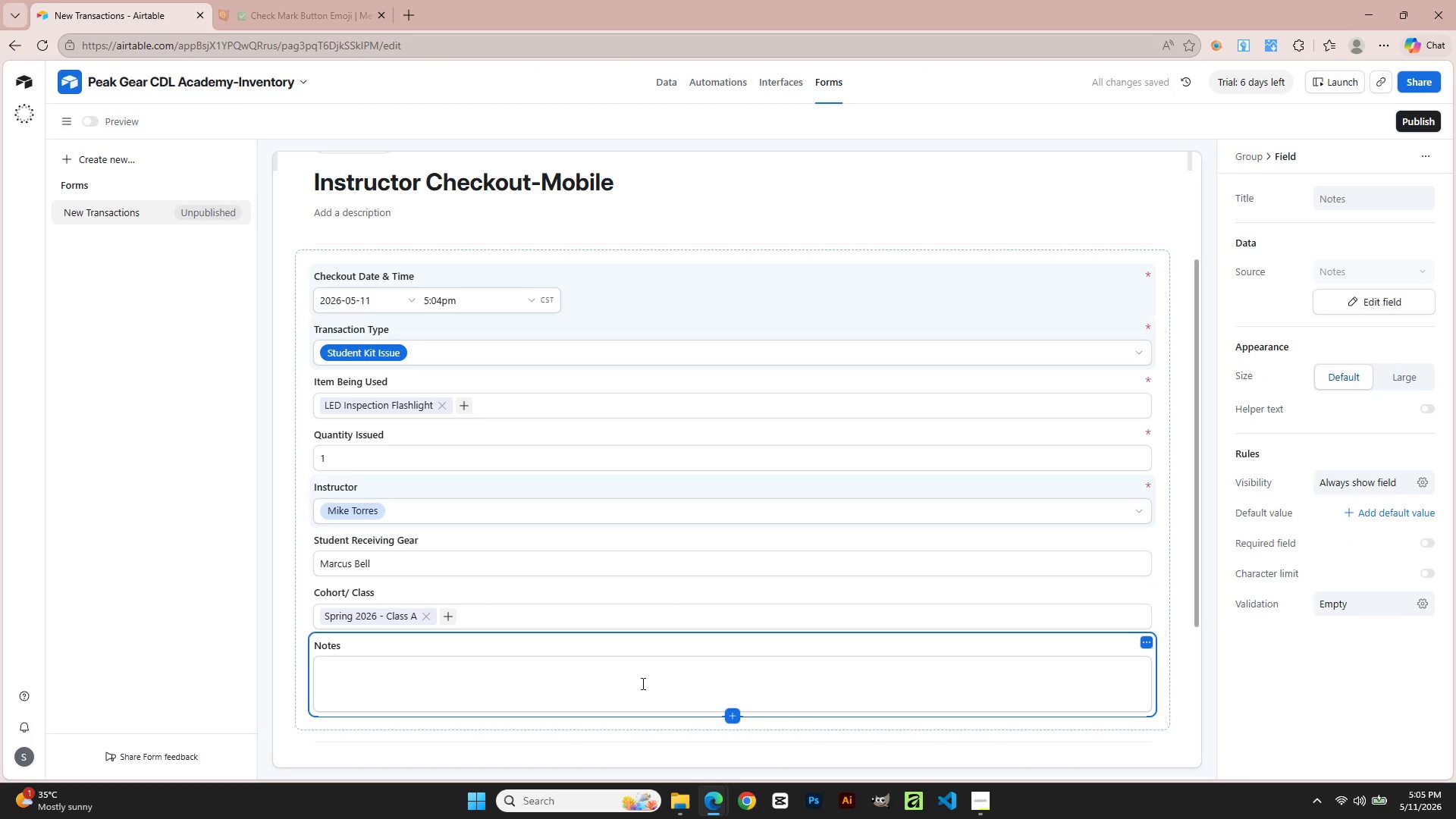 
wait(5.28)
 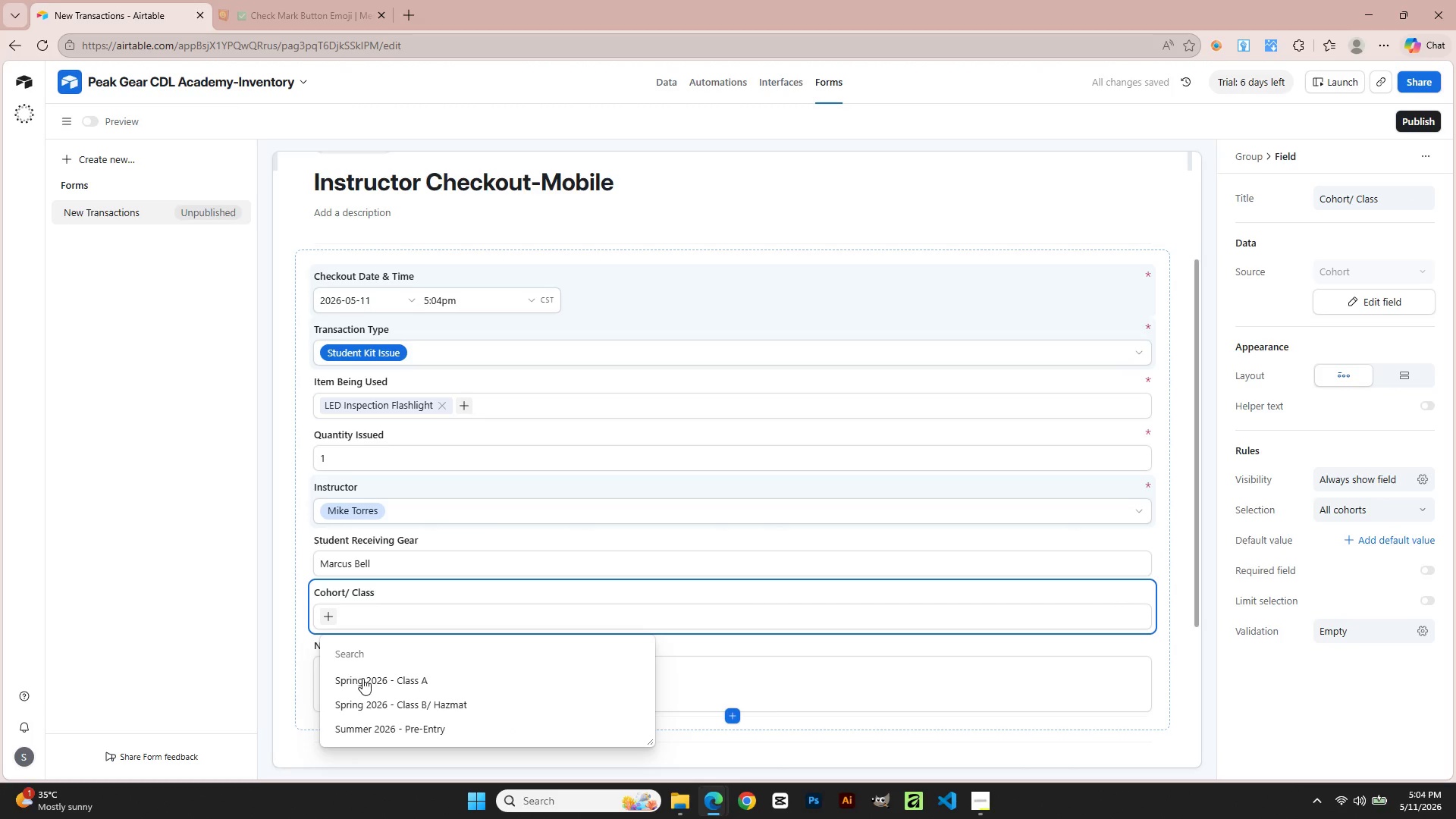 
type(Standard Kit Issued)
 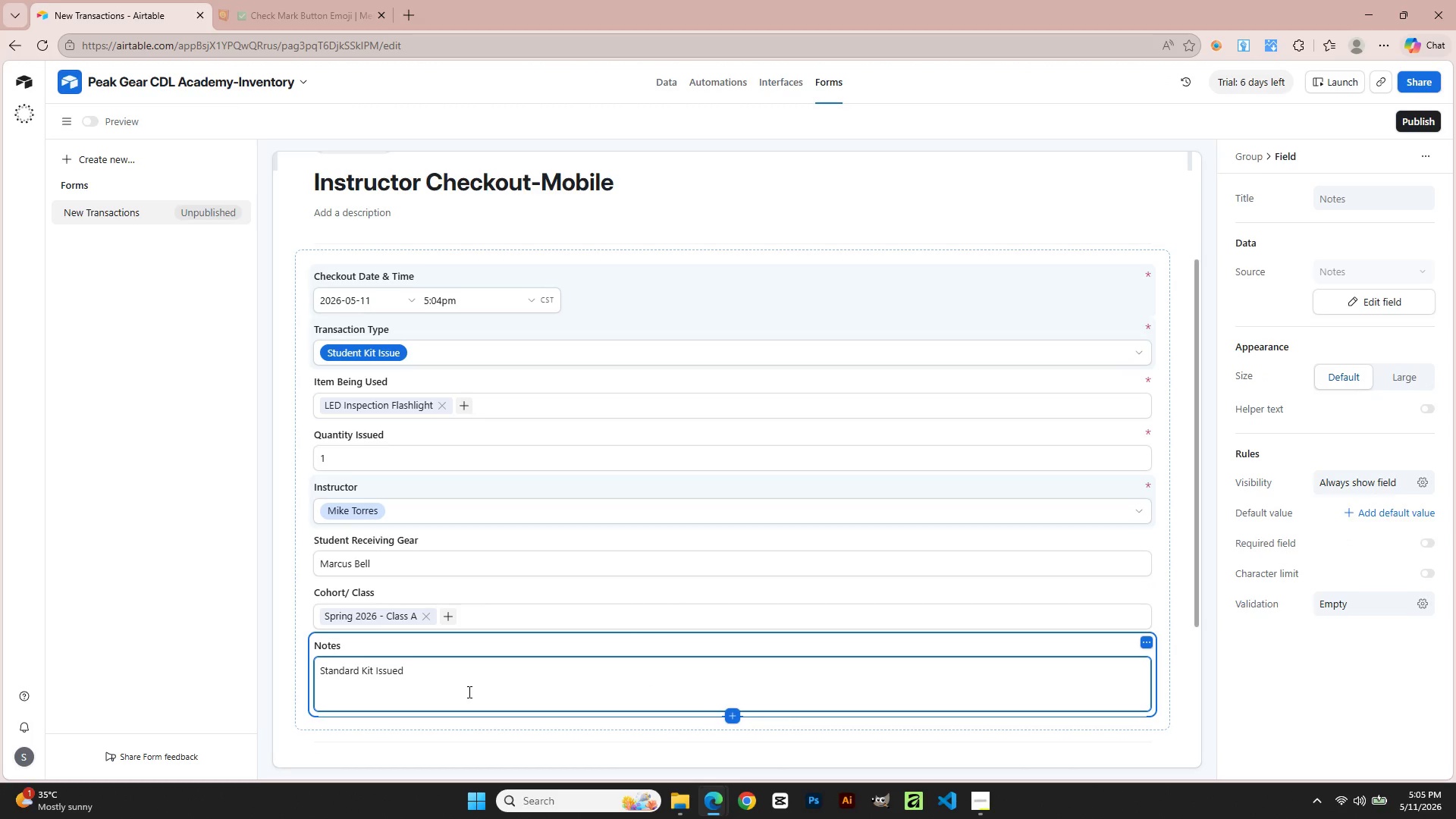 
scroll: coordinate [468, 688], scroll_direction: down, amount: 3.0
 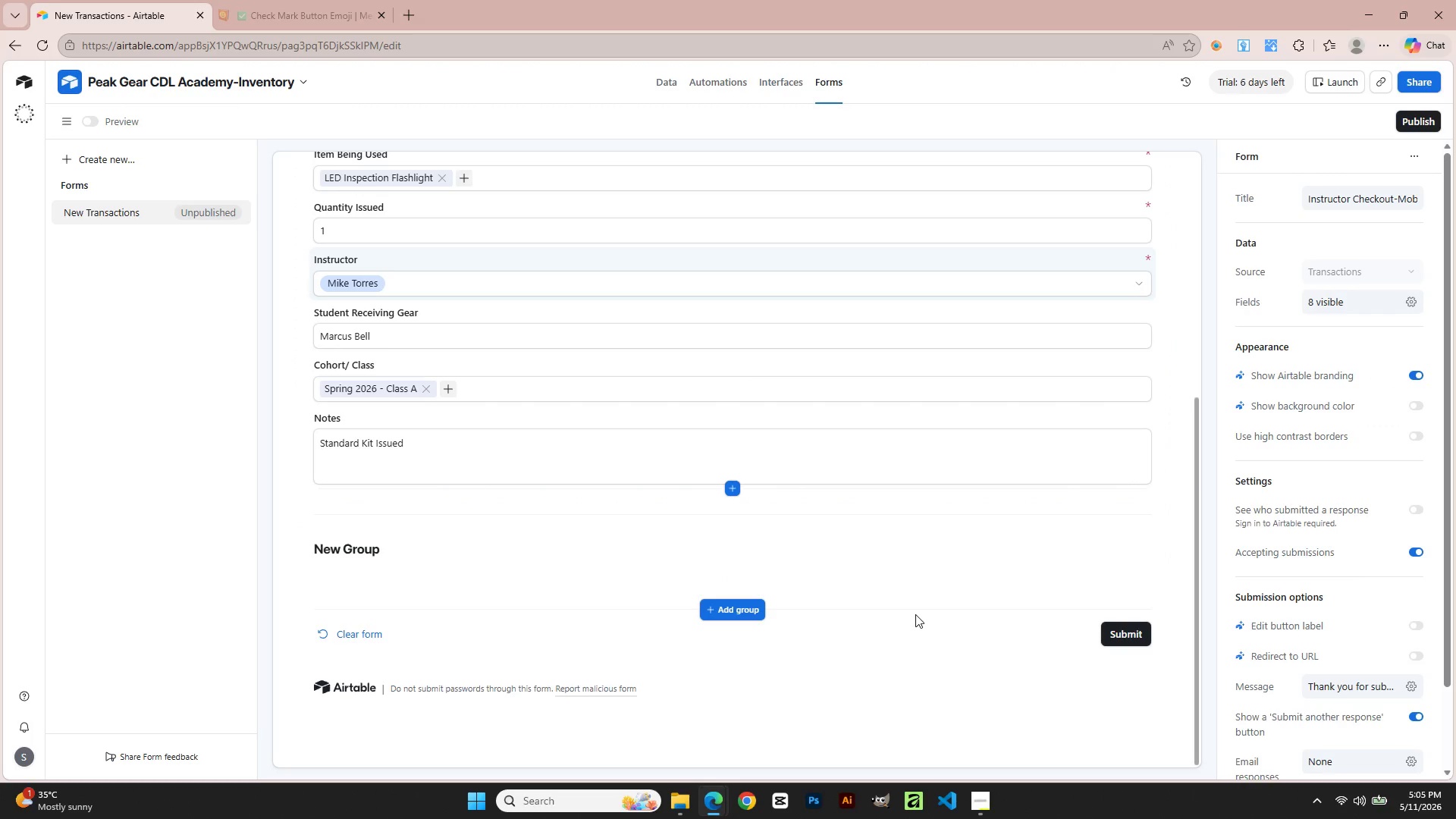 
wait(6.93)
 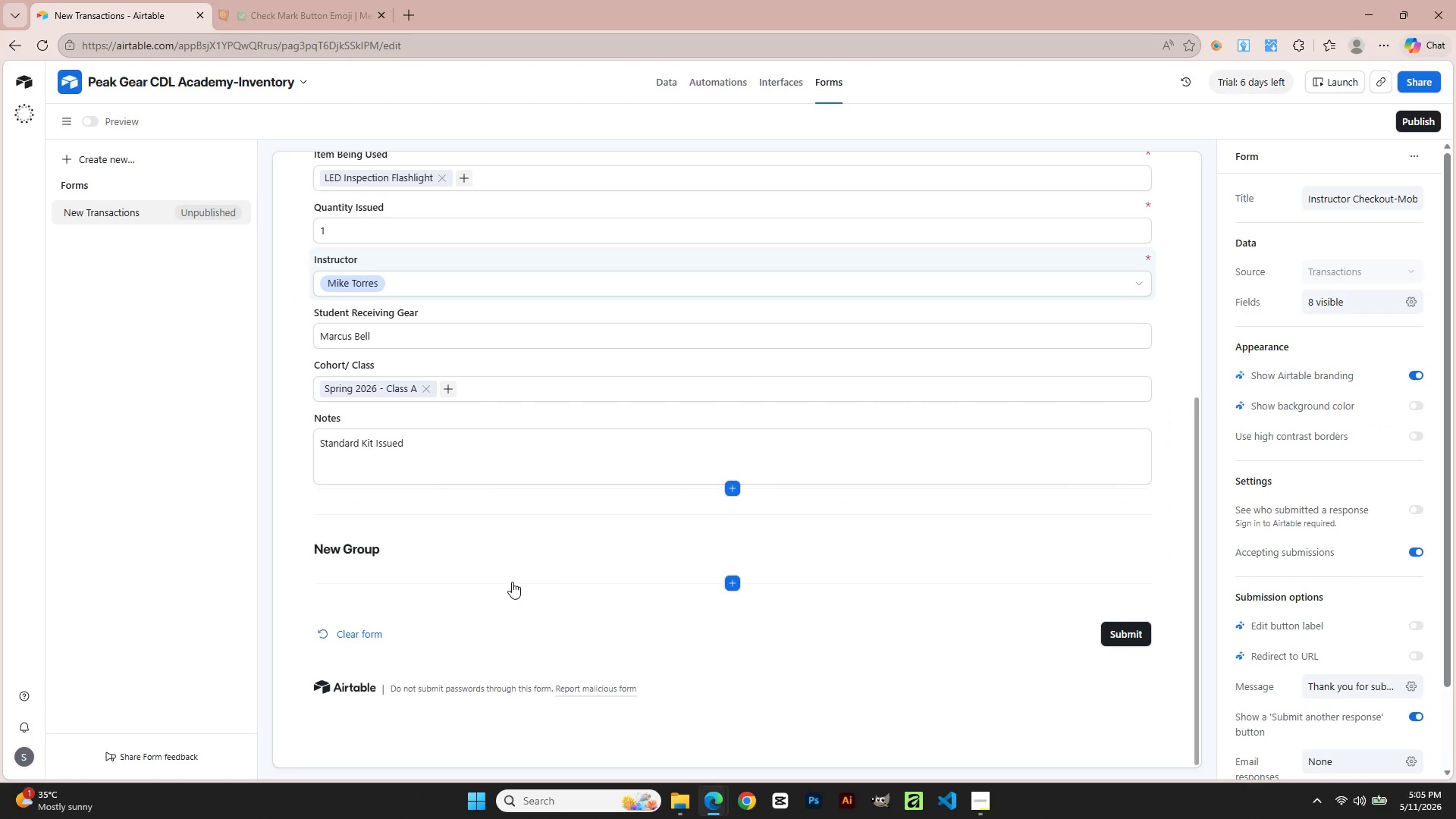 
left_click([1119, 632])
 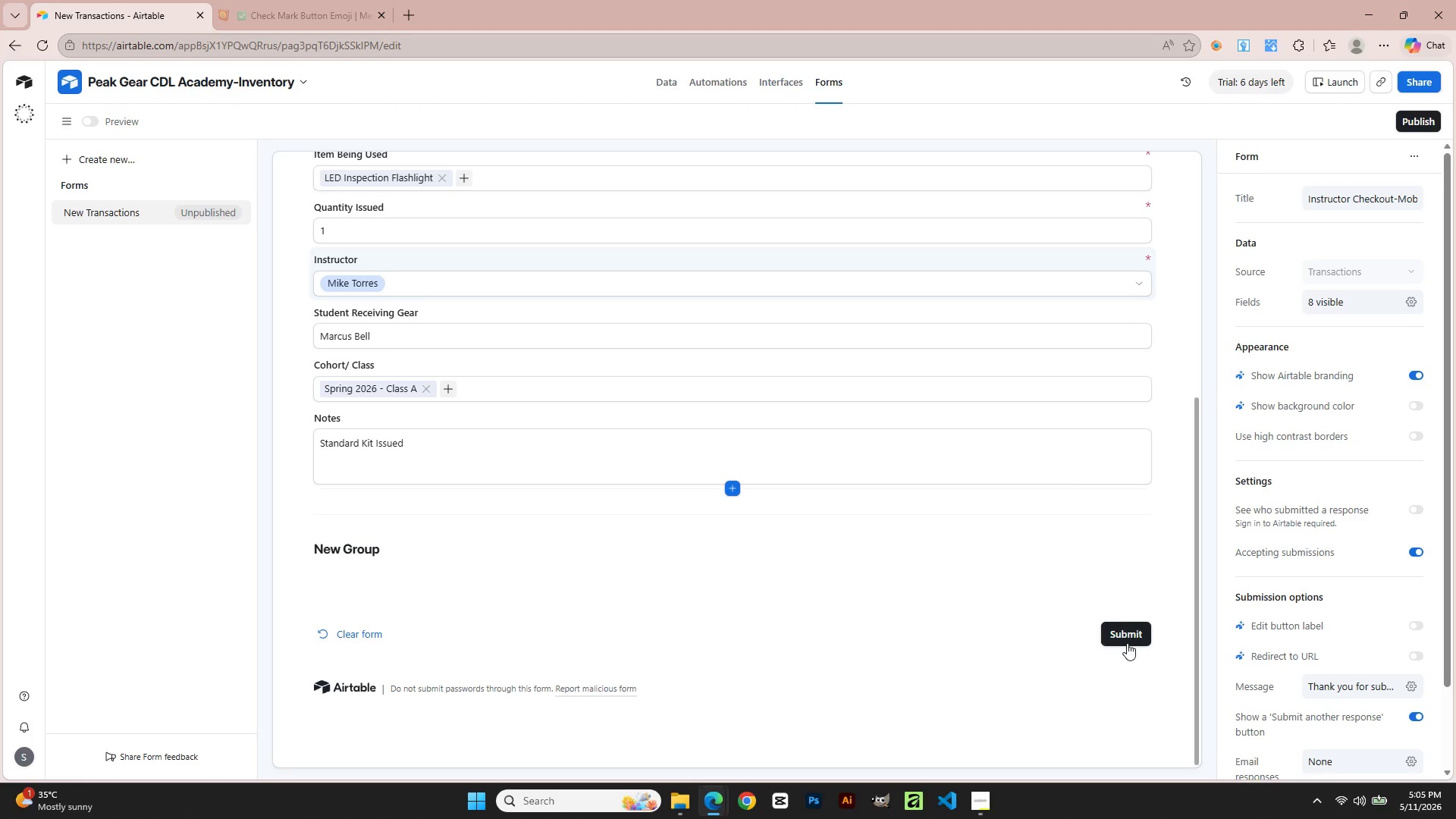 
left_click([1127, 640])
 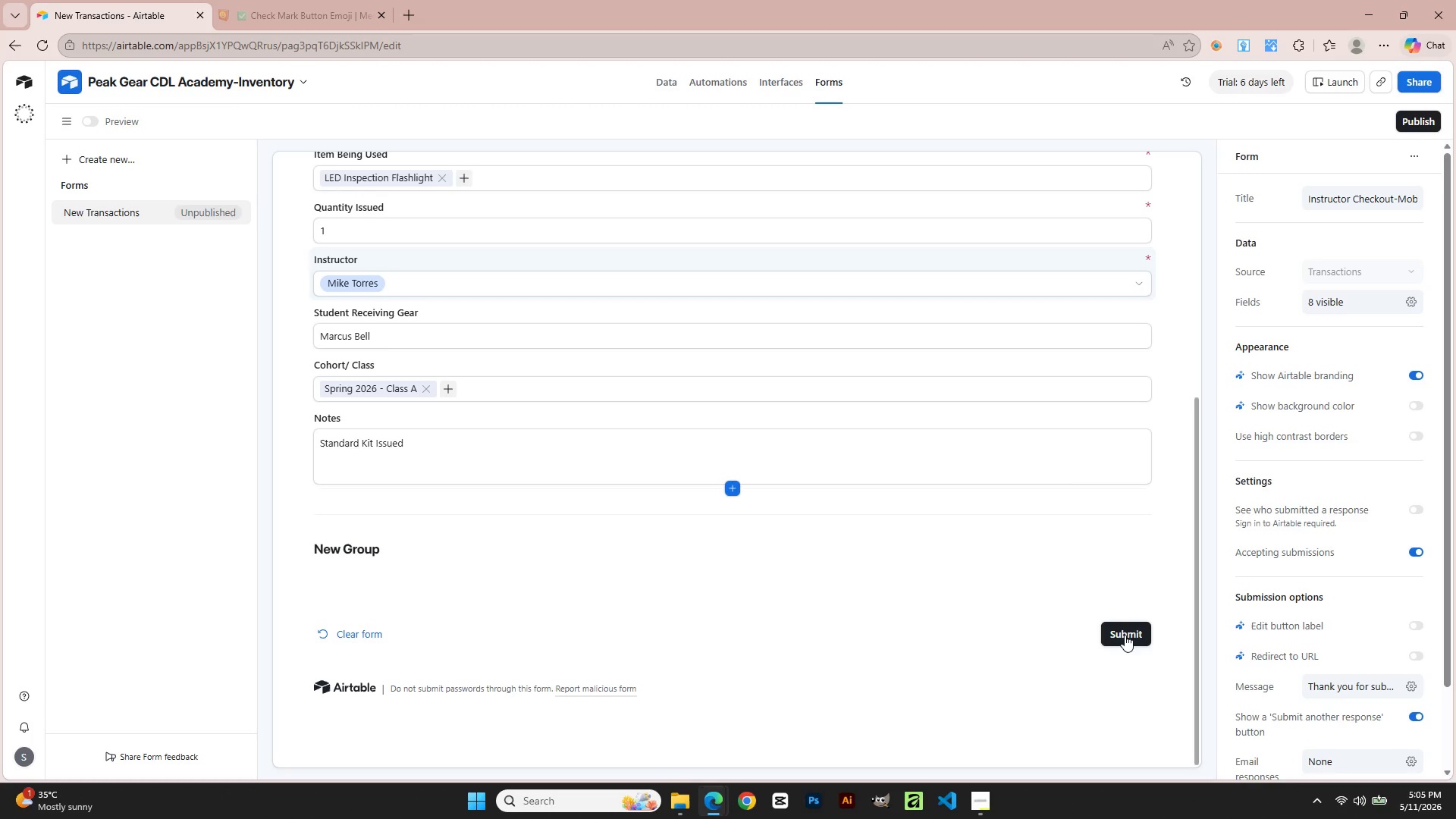 
left_click([1124, 632])
 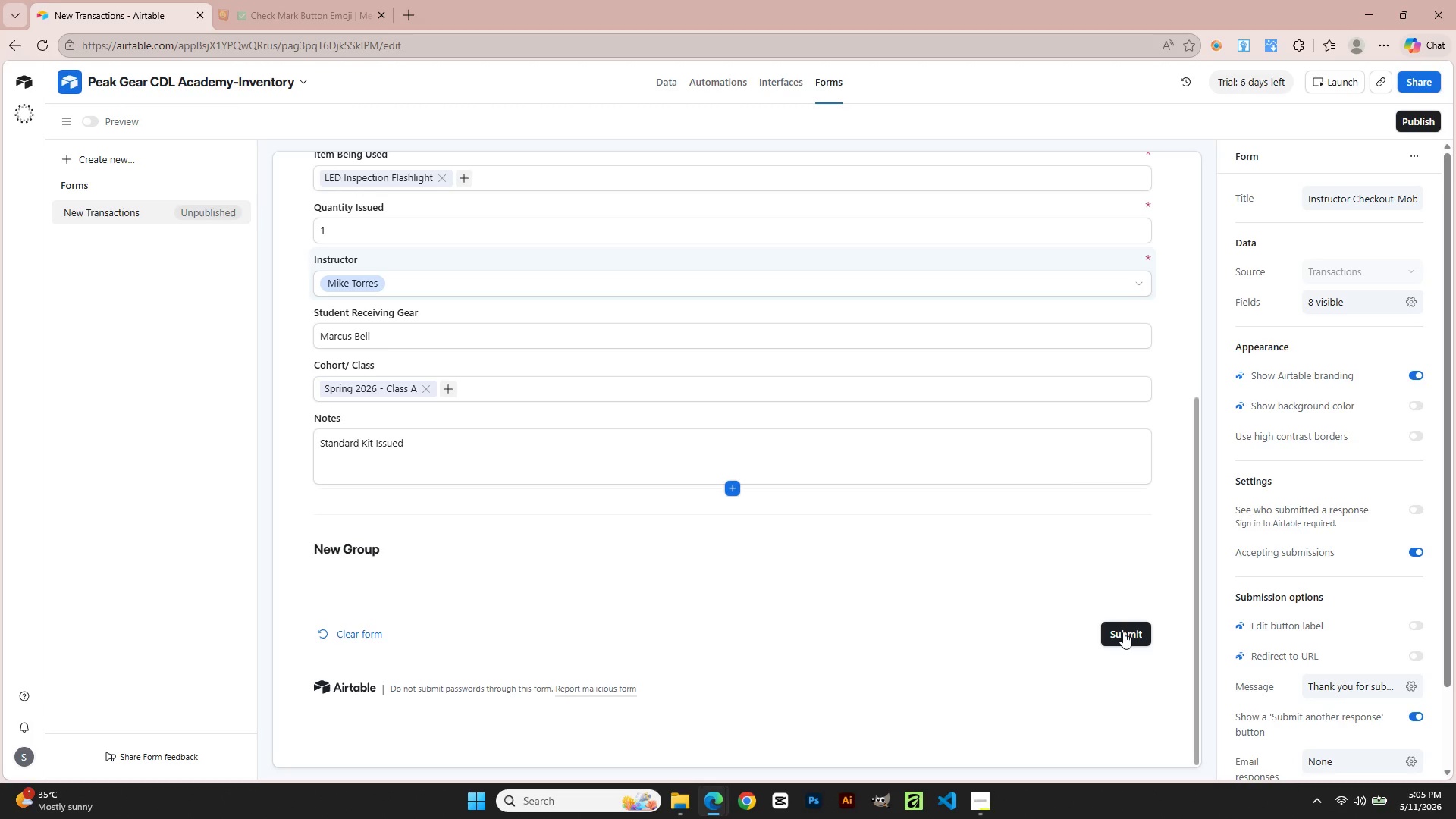 
triple_click([1123, 632])
 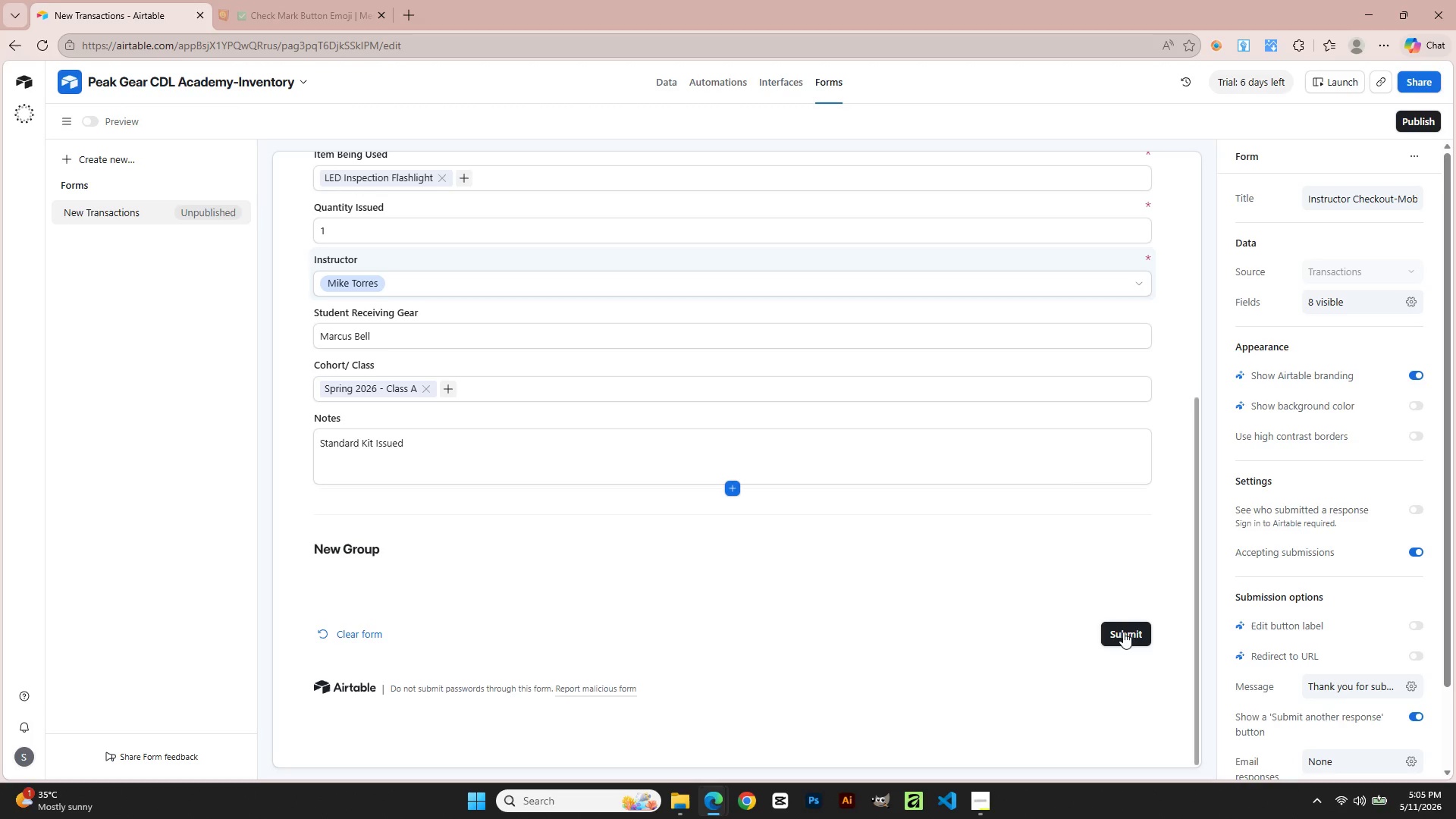 
triple_click([1123, 632])
 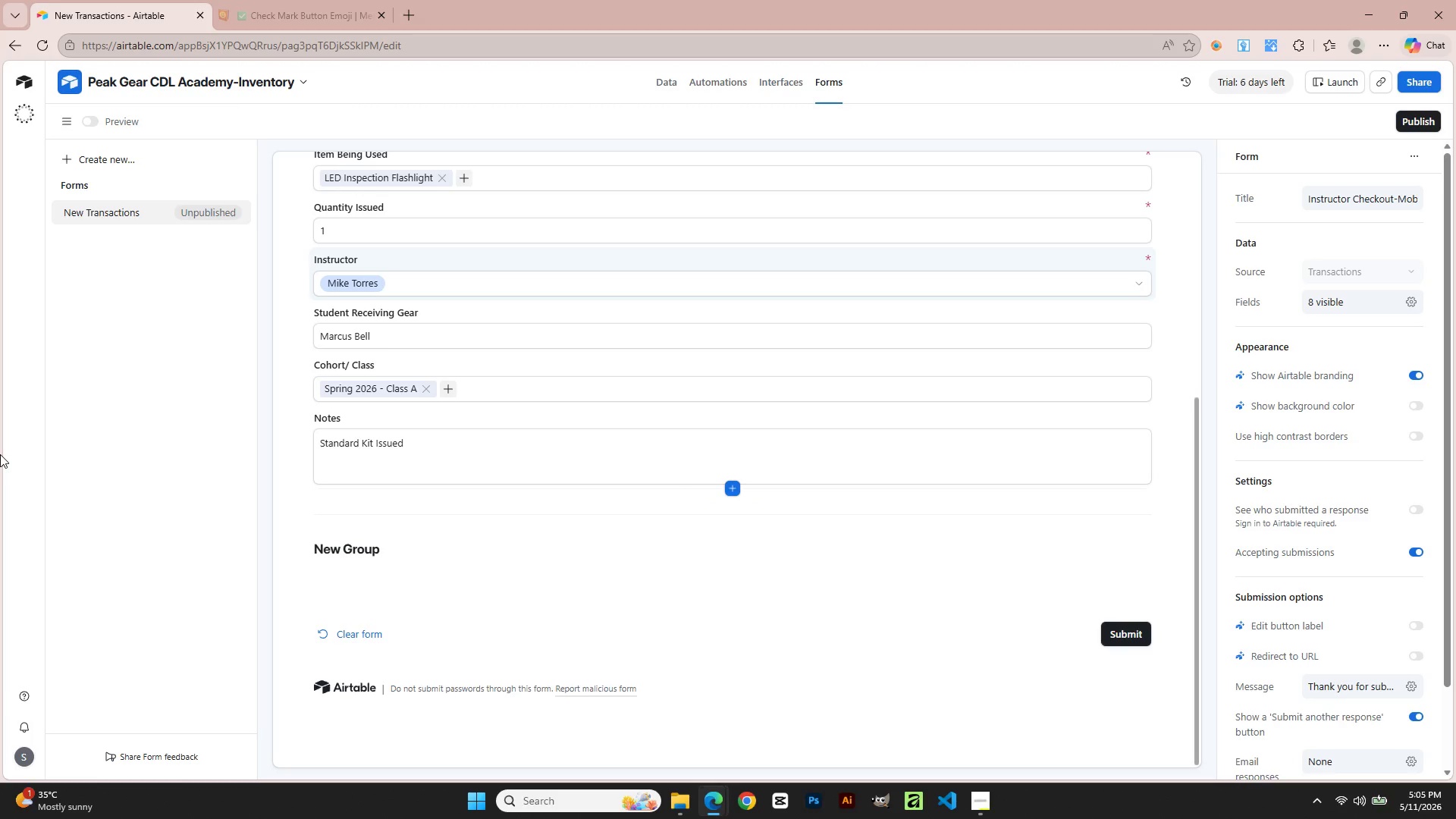 
wait(23.56)
 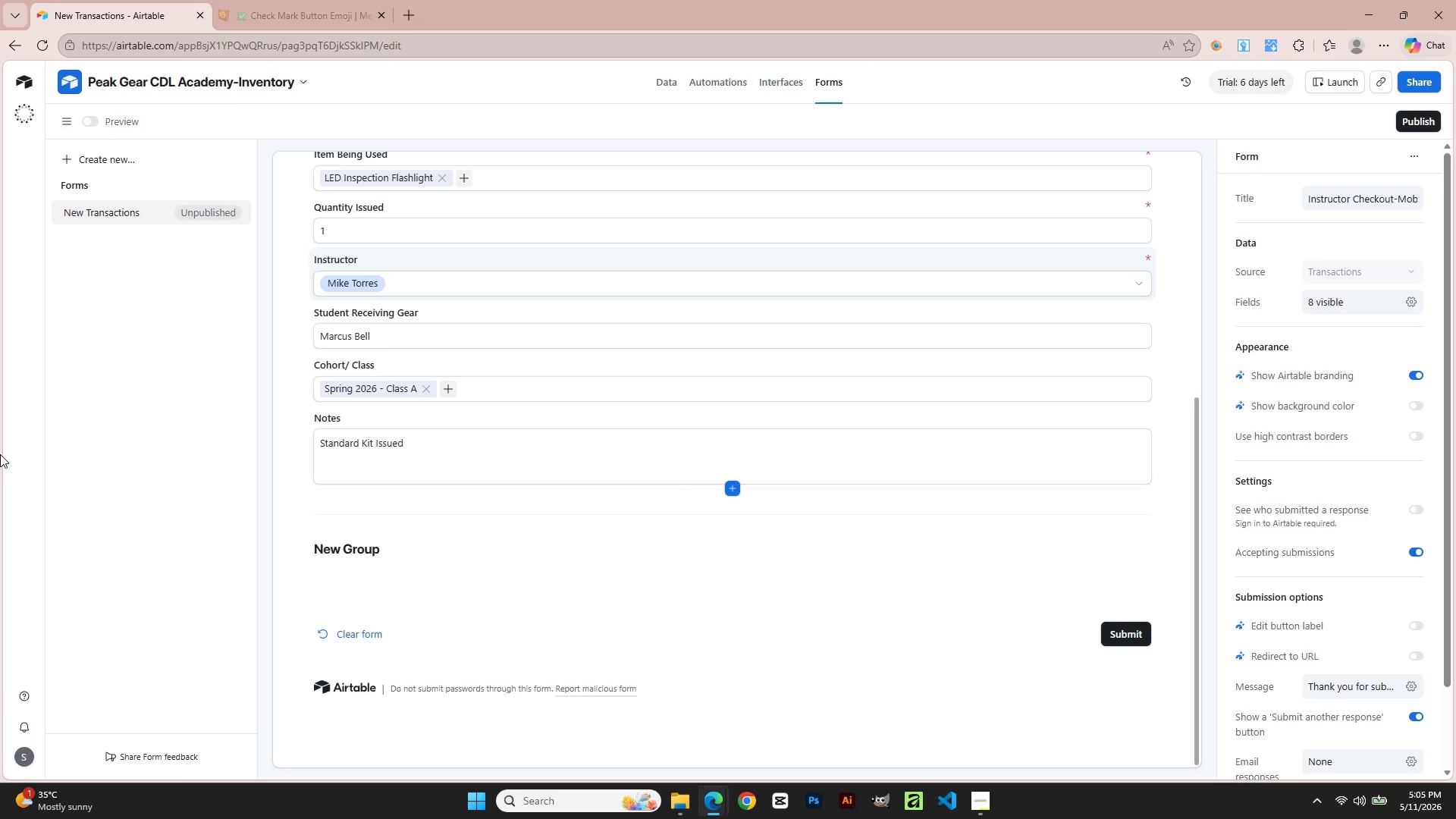 
scroll: coordinate [1337, 629], scroll_direction: down, amount: 4.0
 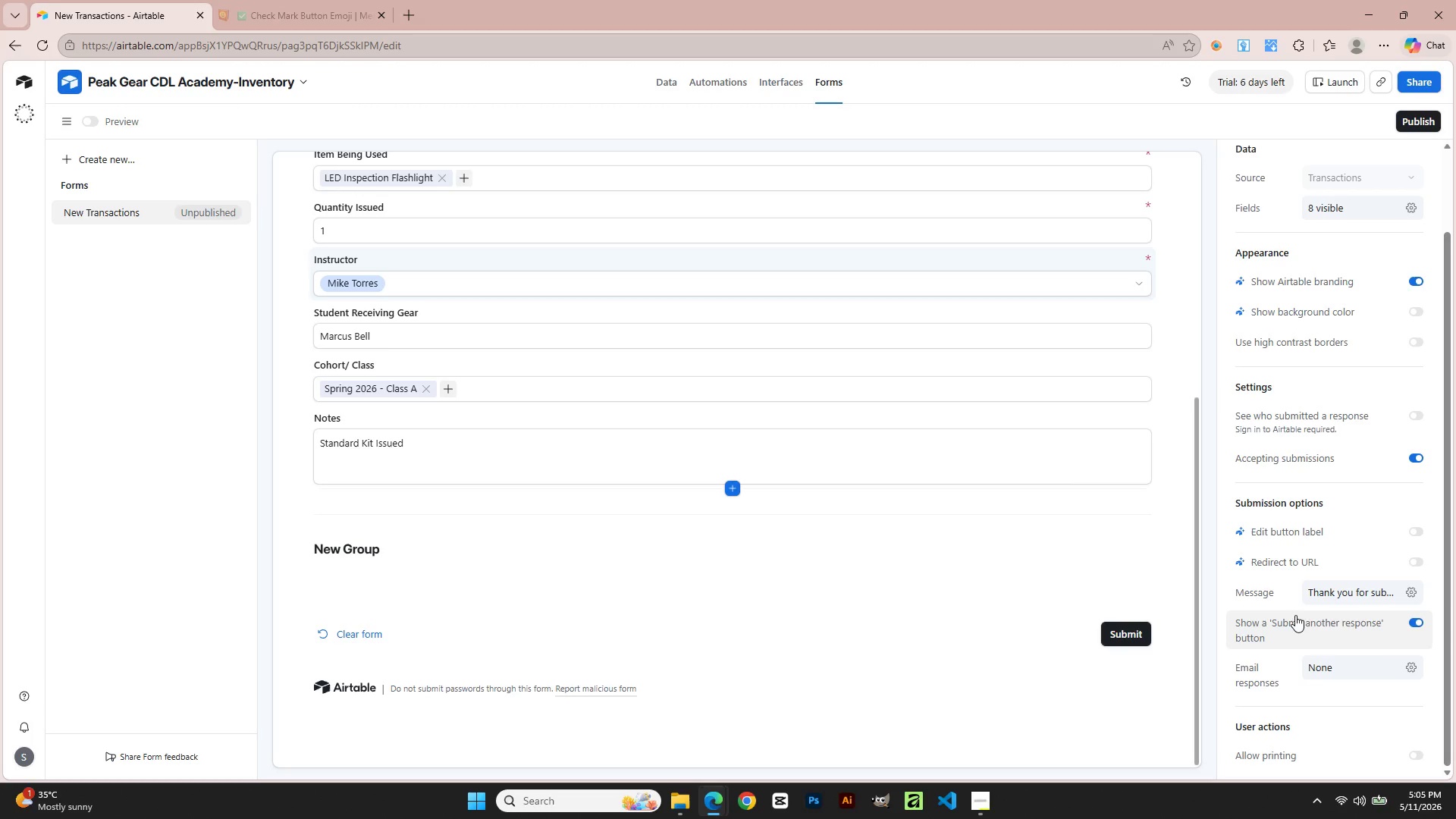 
wait(6.21)
 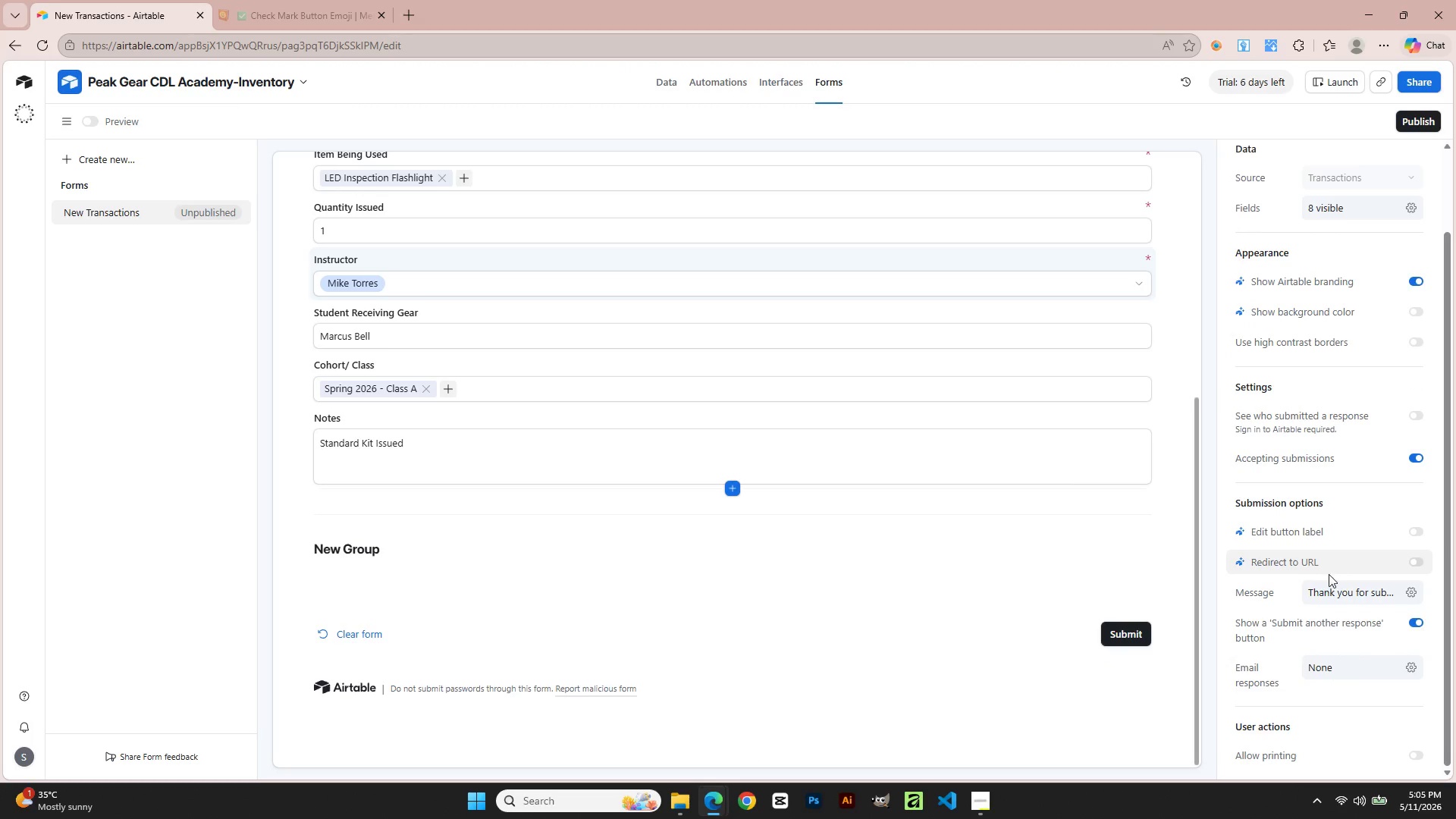 
scroll: coordinate [1322, 476], scroll_direction: up, amount: 6.0
 